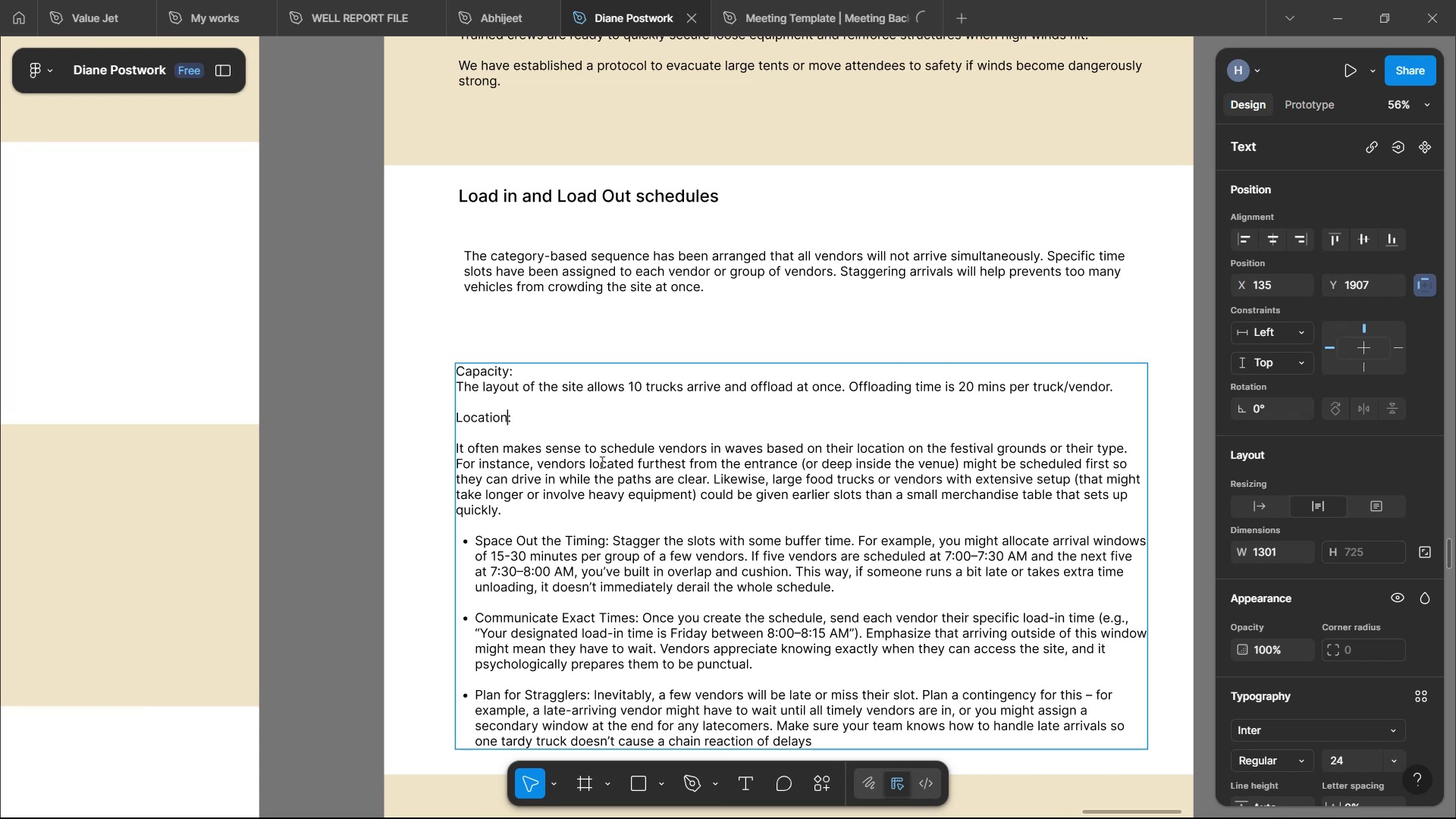 
wait(36.14)
 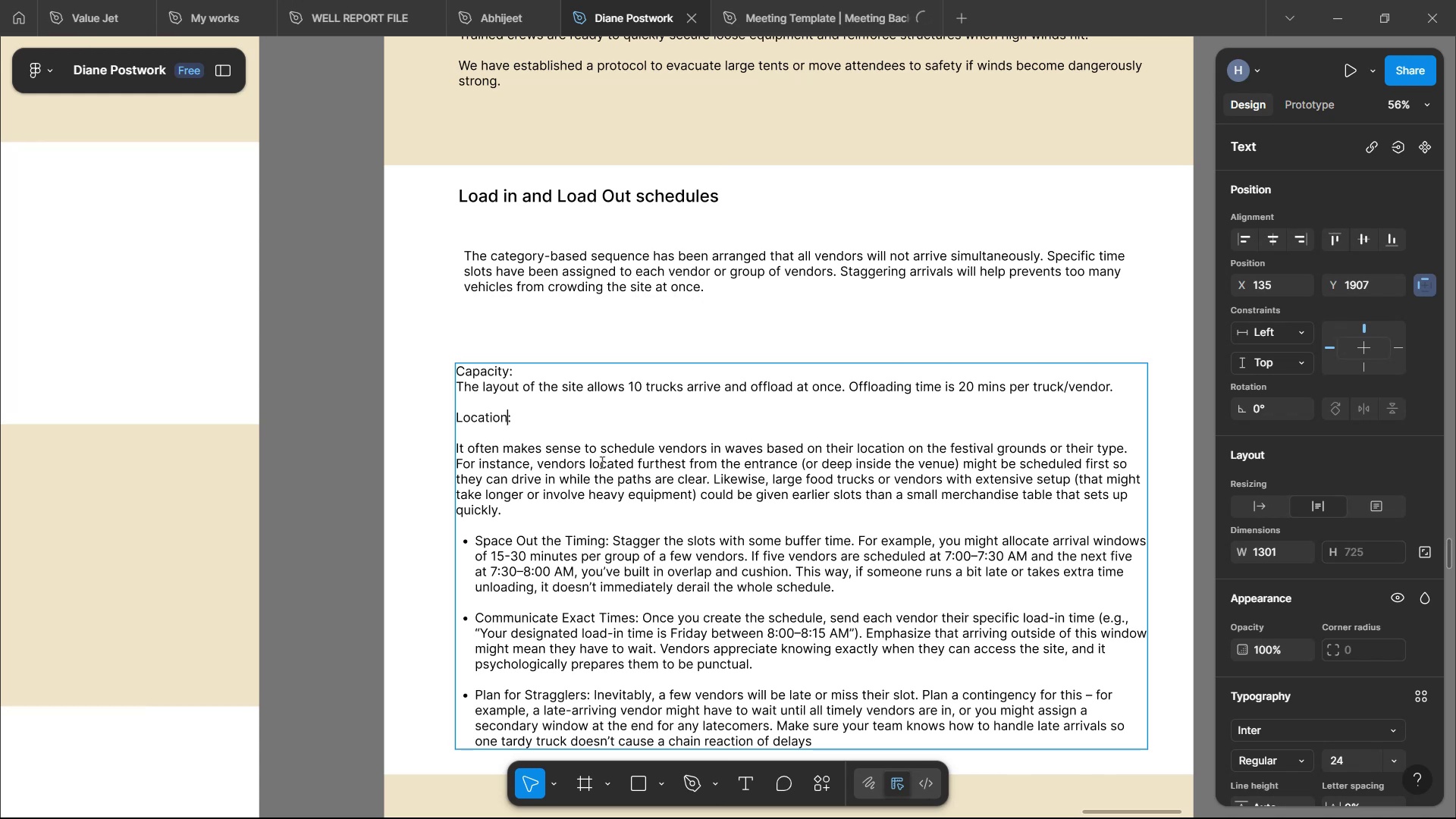 
scroll: coordinate [713, 463], scroll_direction: up, amount: 25.0
 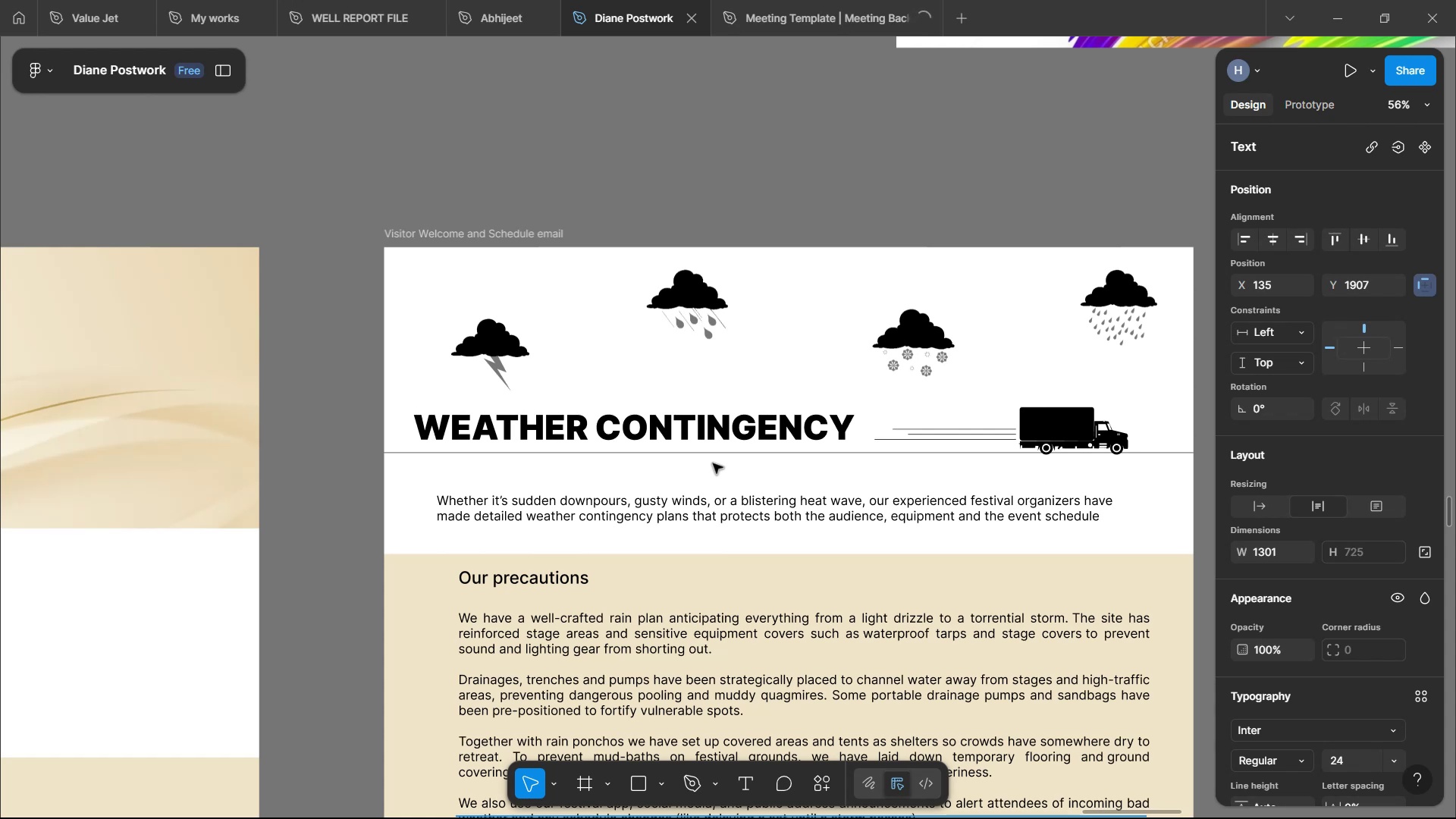 
scroll: coordinate [713, 463], scroll_direction: down, amount: 10.0
 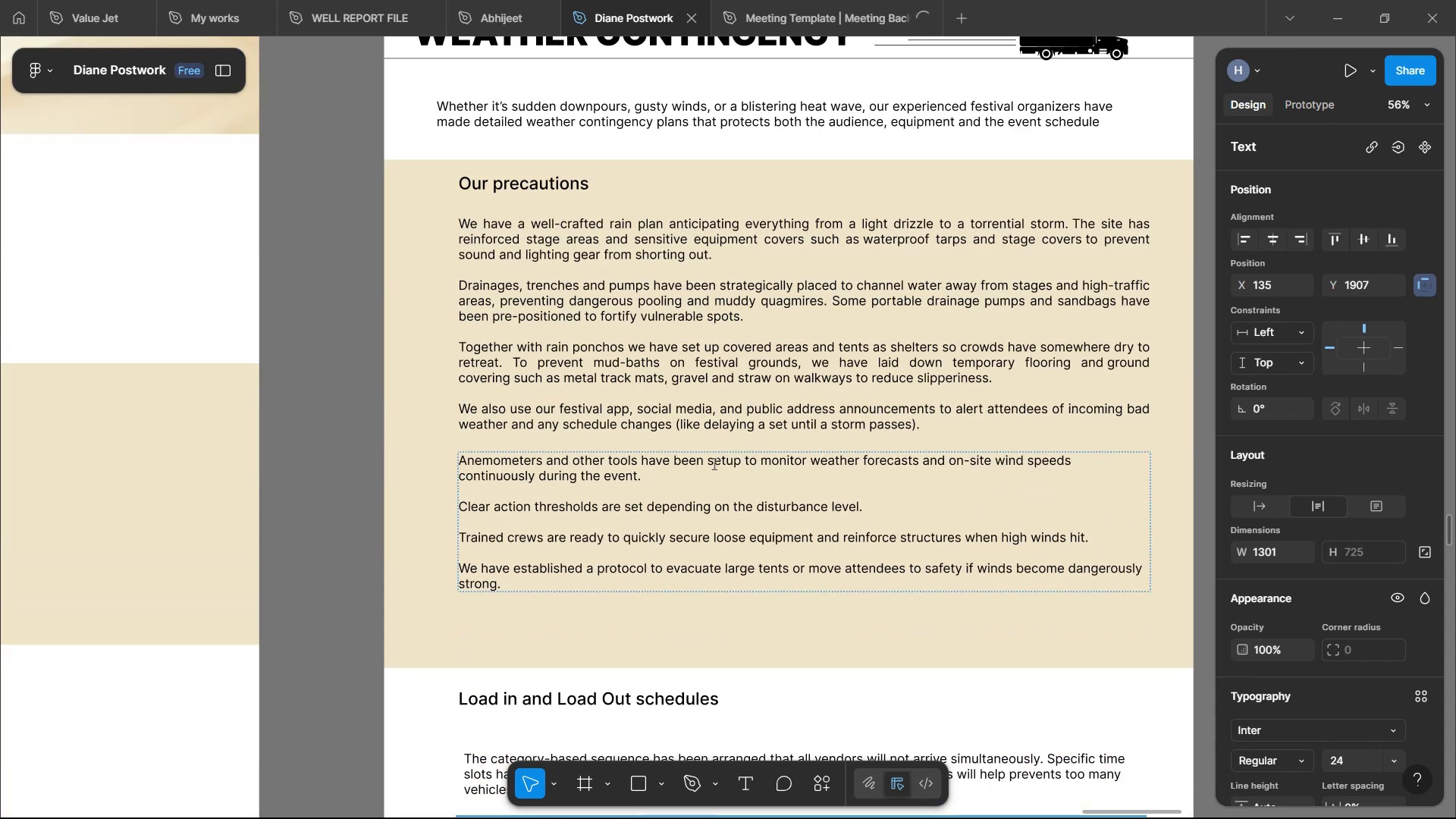 
scroll: coordinate [713, 463], scroll_direction: up, amount: 13.0
 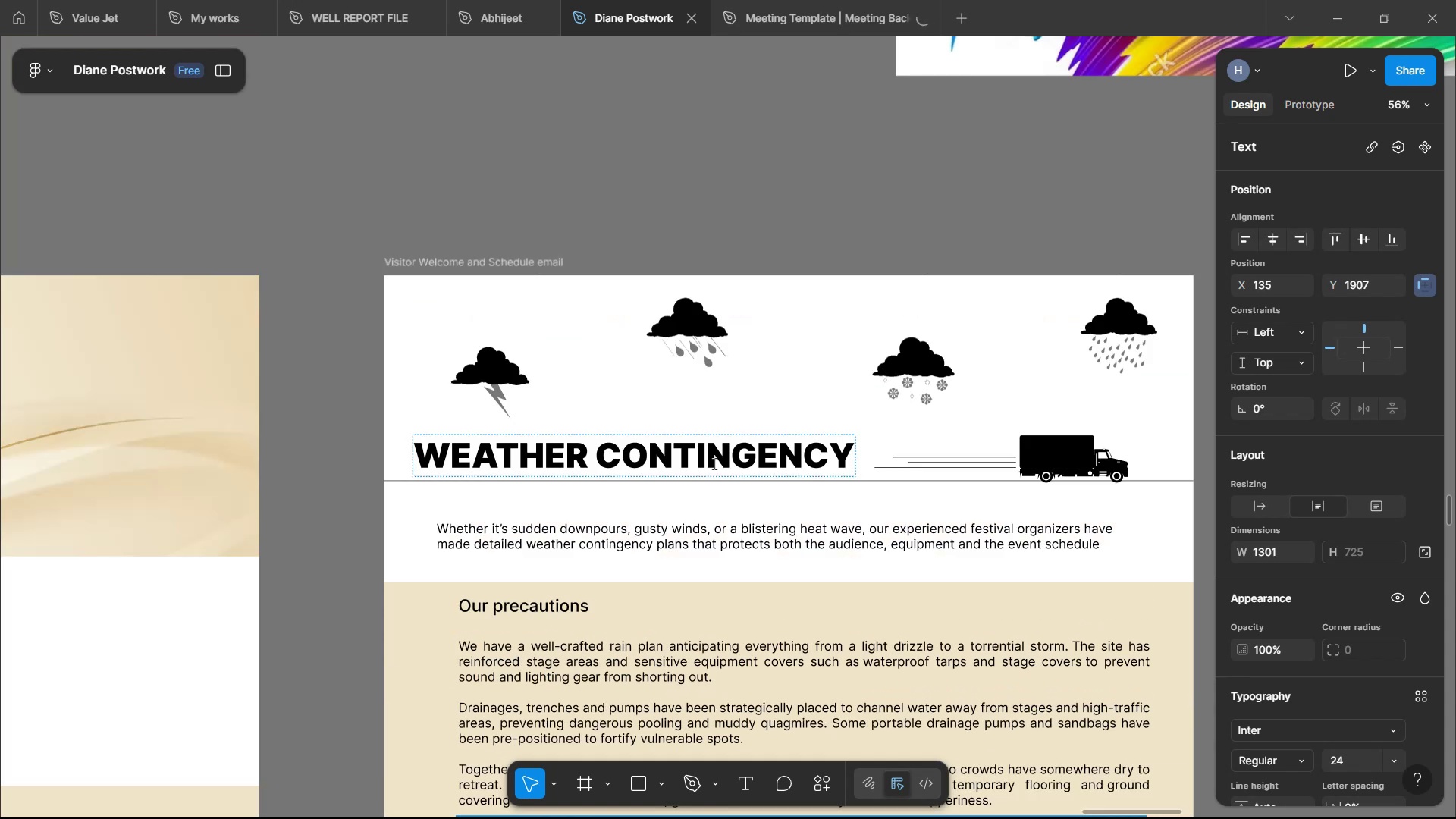 
scroll: coordinate [713, 463], scroll_direction: down, amount: 11.0
 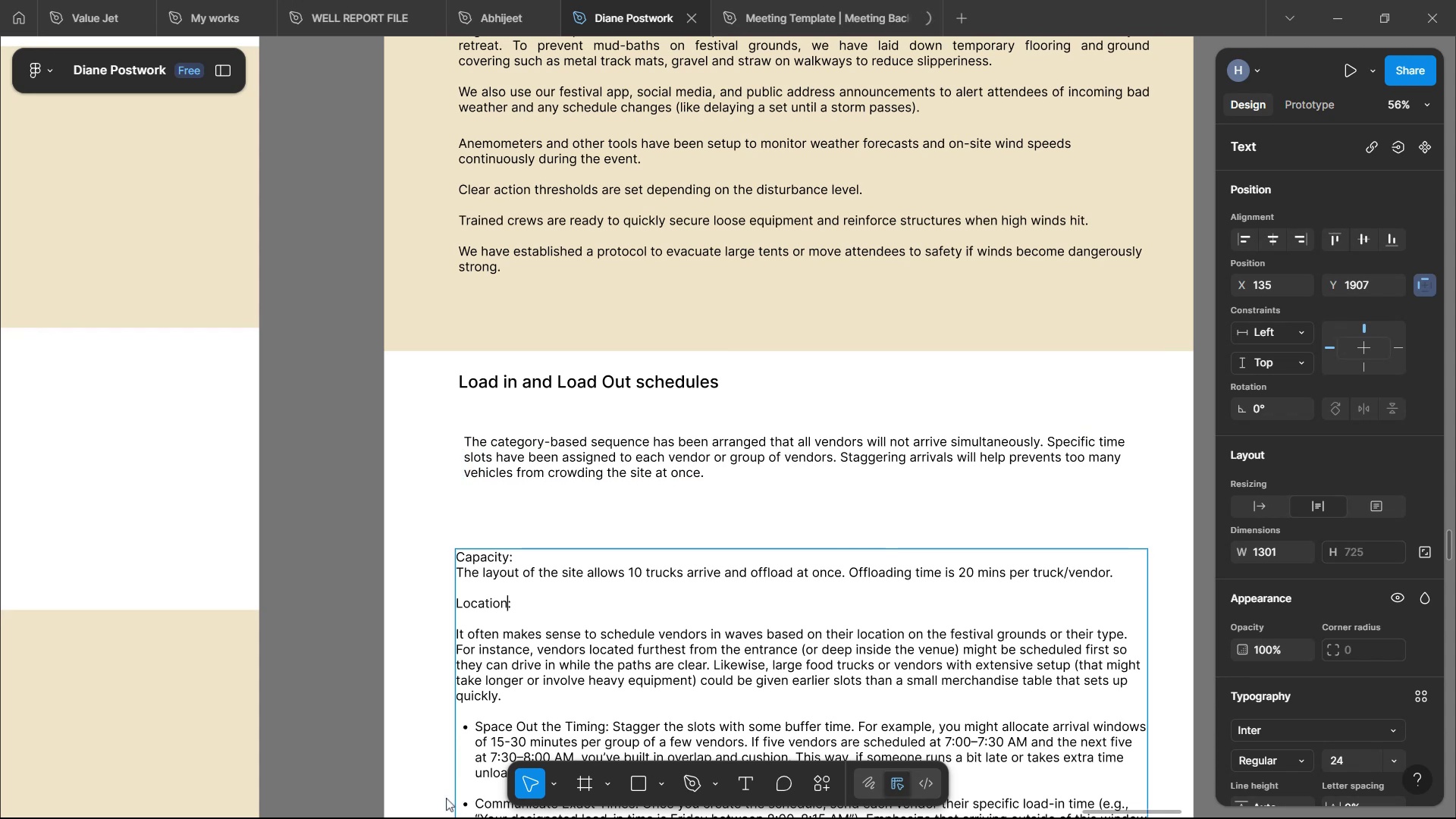 
wait(9.35)
 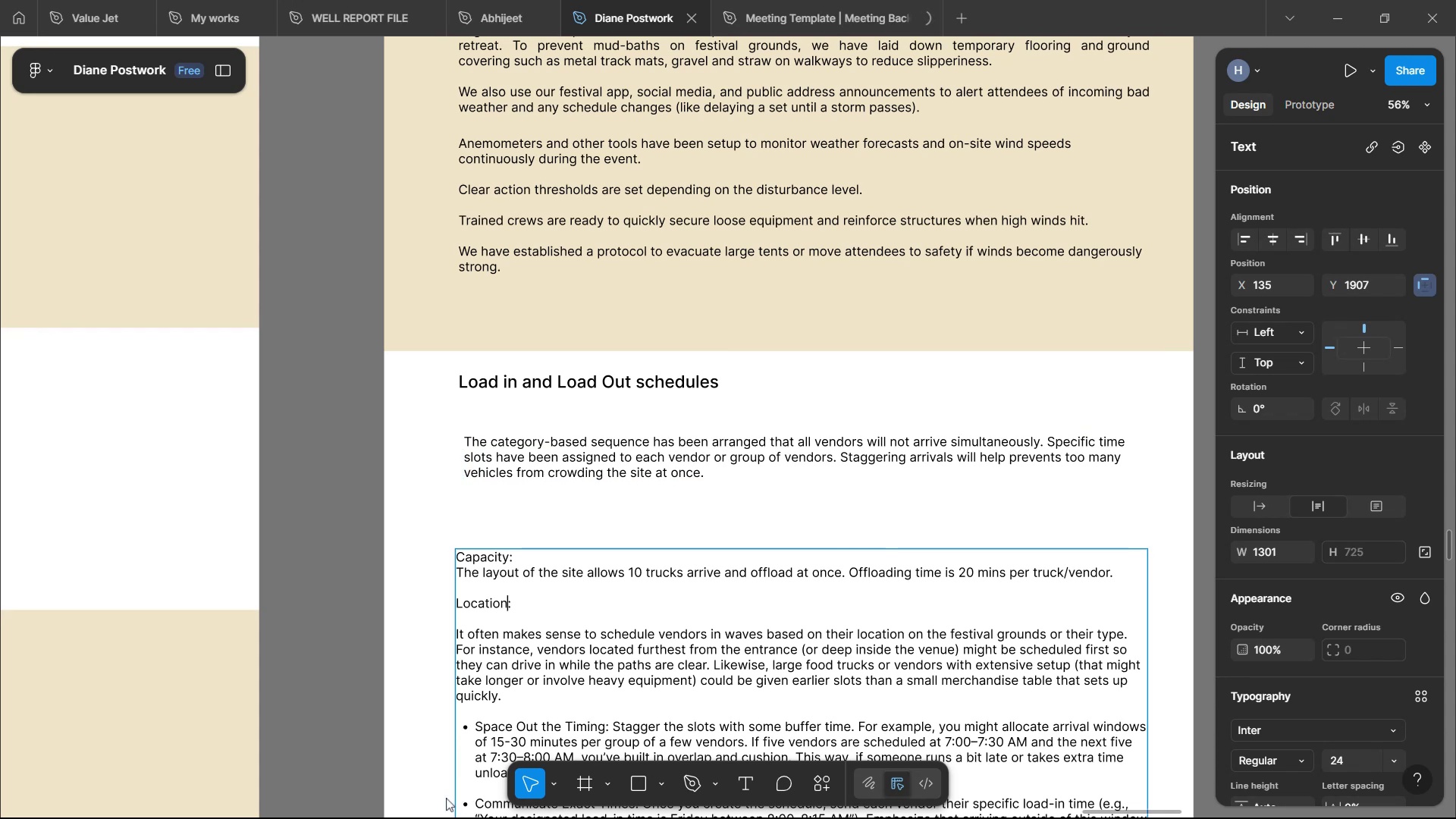 
left_click([287, 694])
 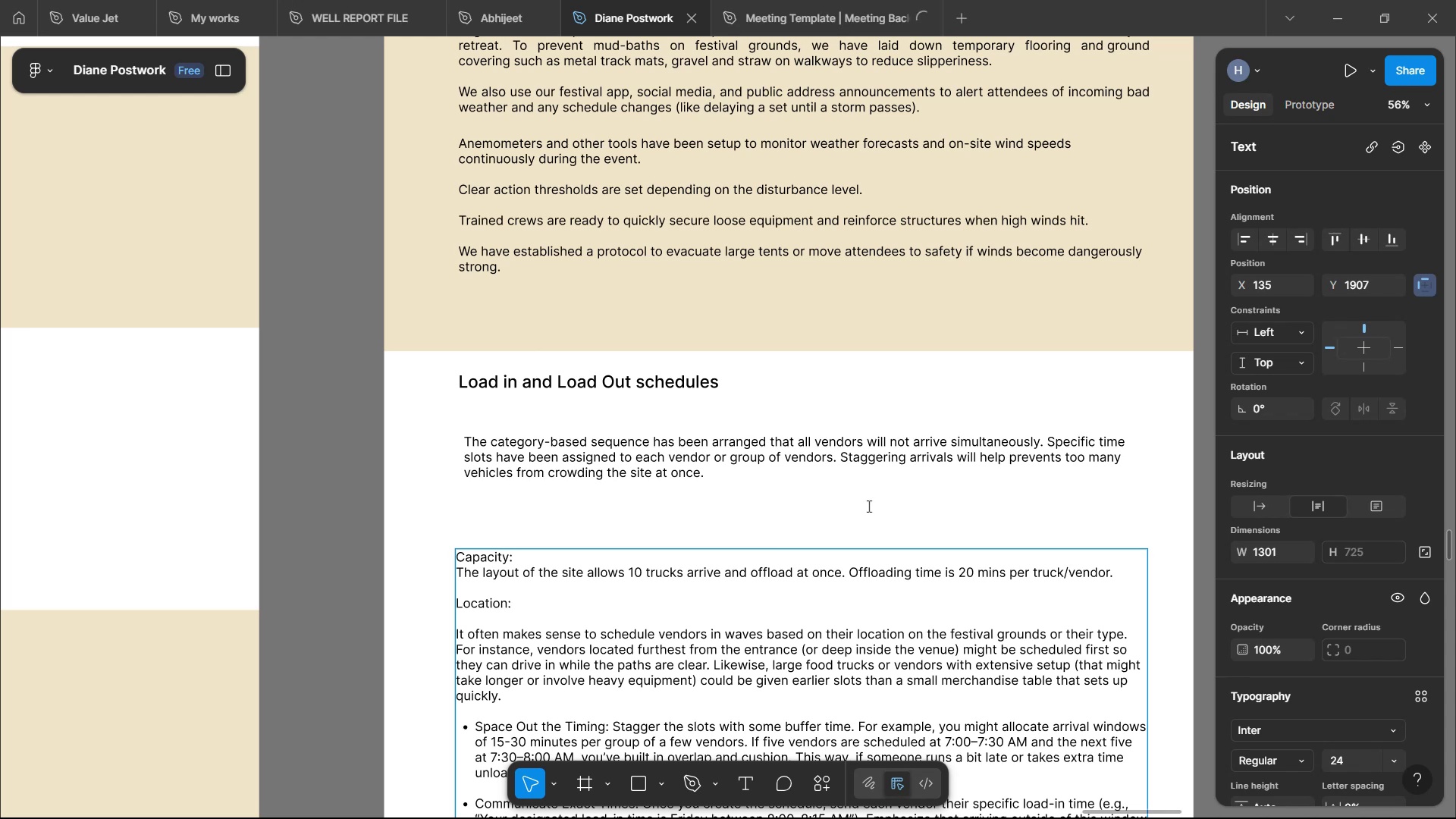 
wait(6.15)
 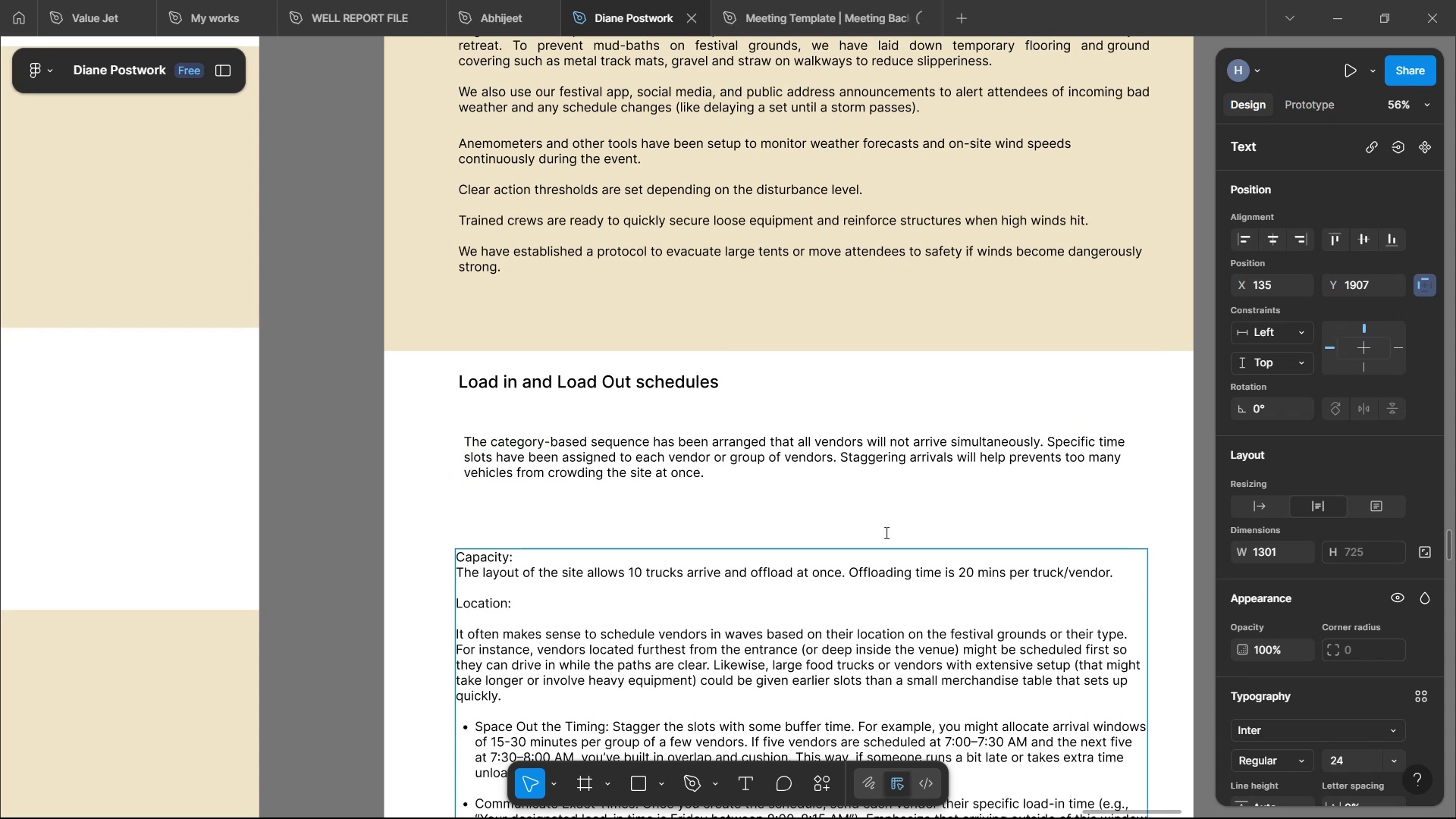 
left_click([636, 453])
 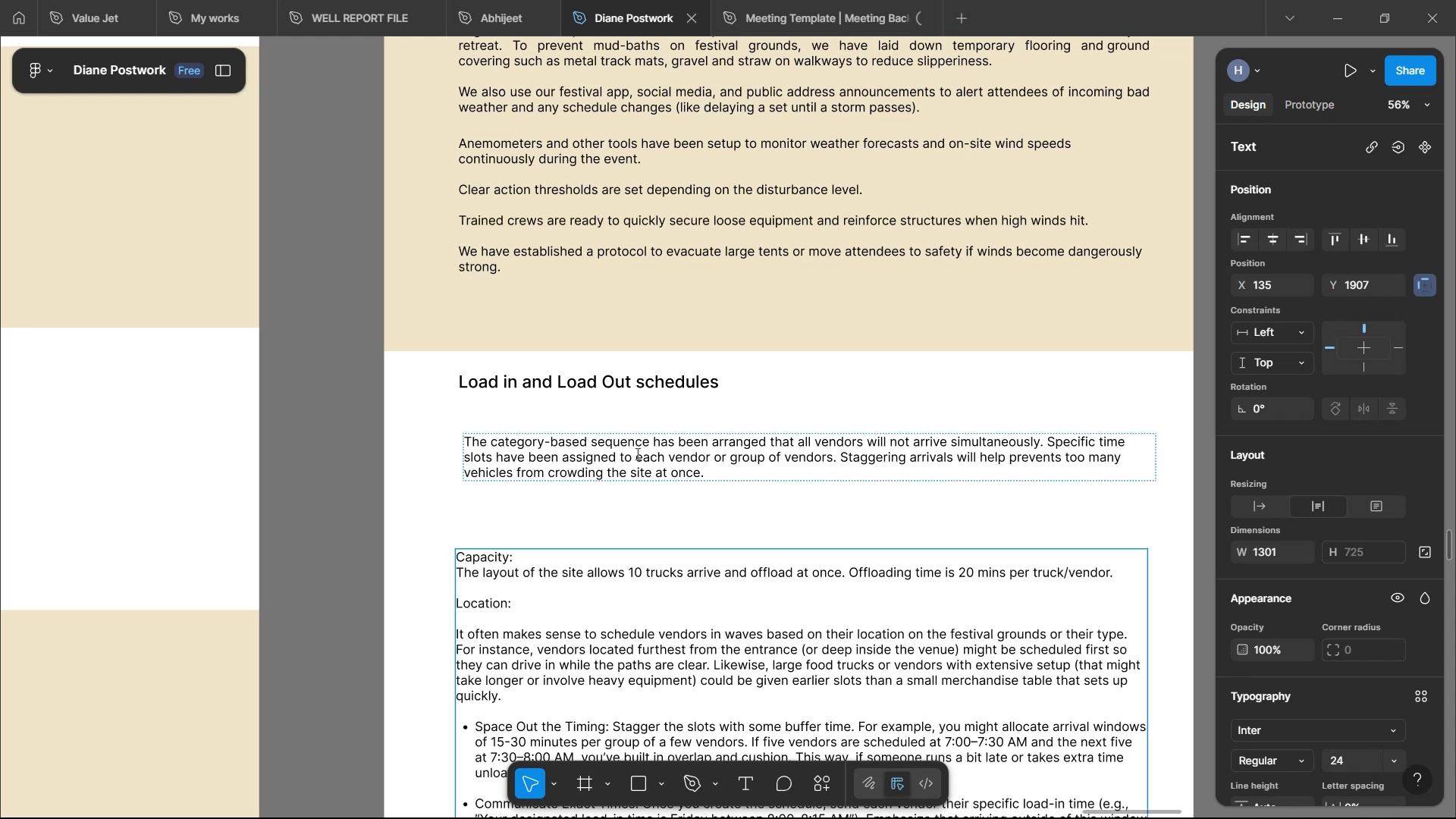 
scroll: coordinate [636, 453], scroll_direction: up, amount: 18.0
 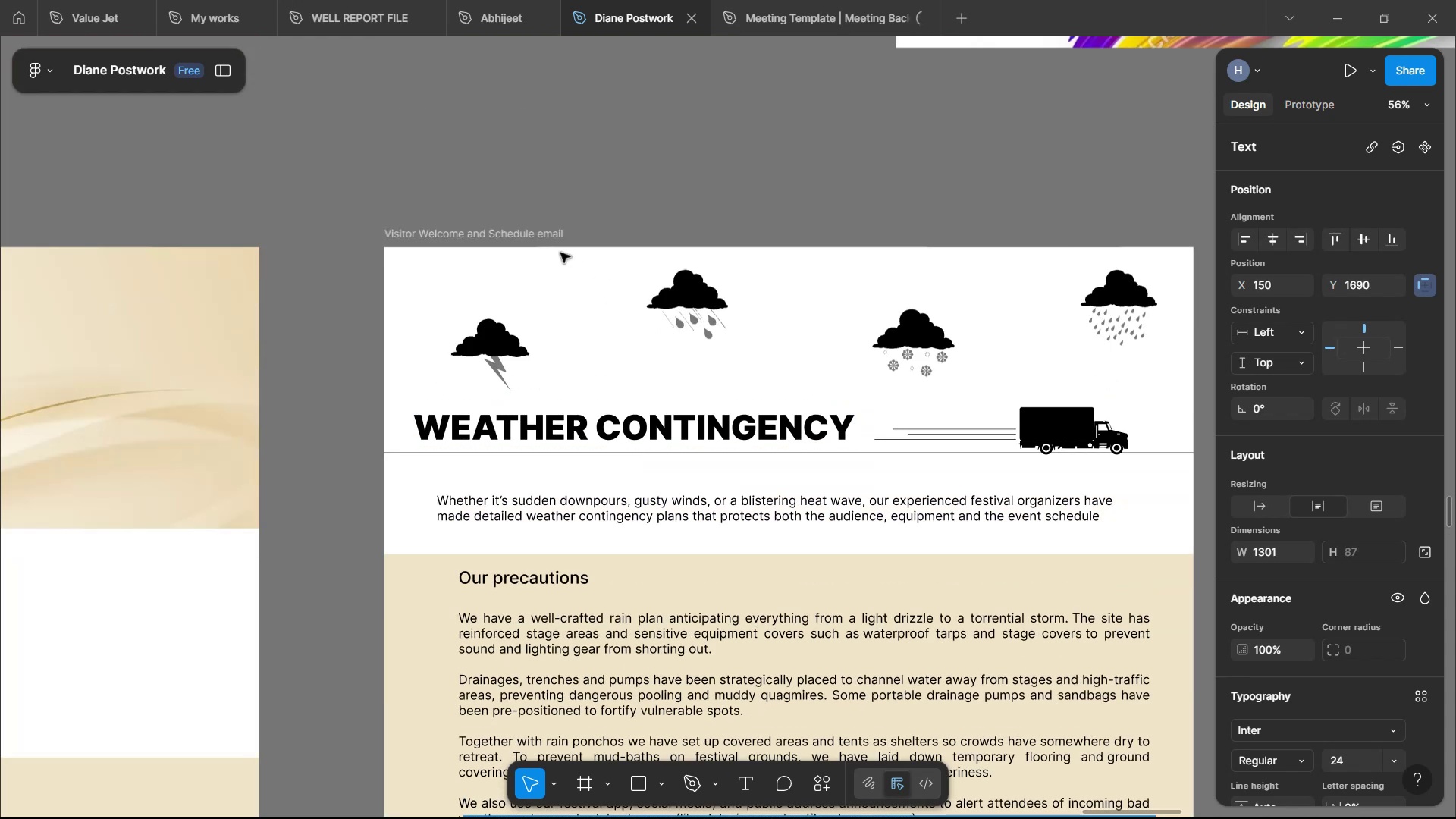 
left_click([548, 227])
 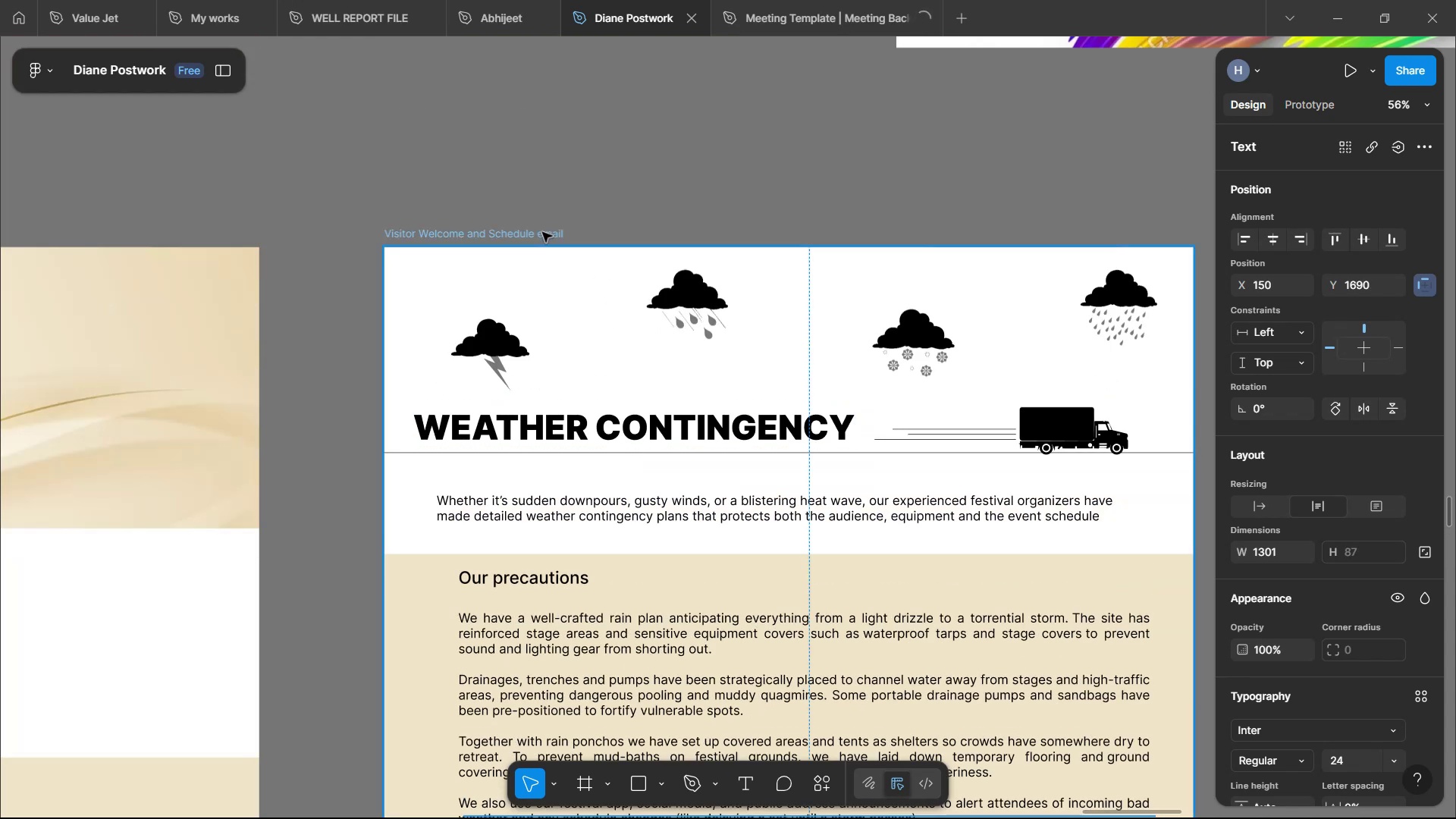 
double_click([542, 232])
 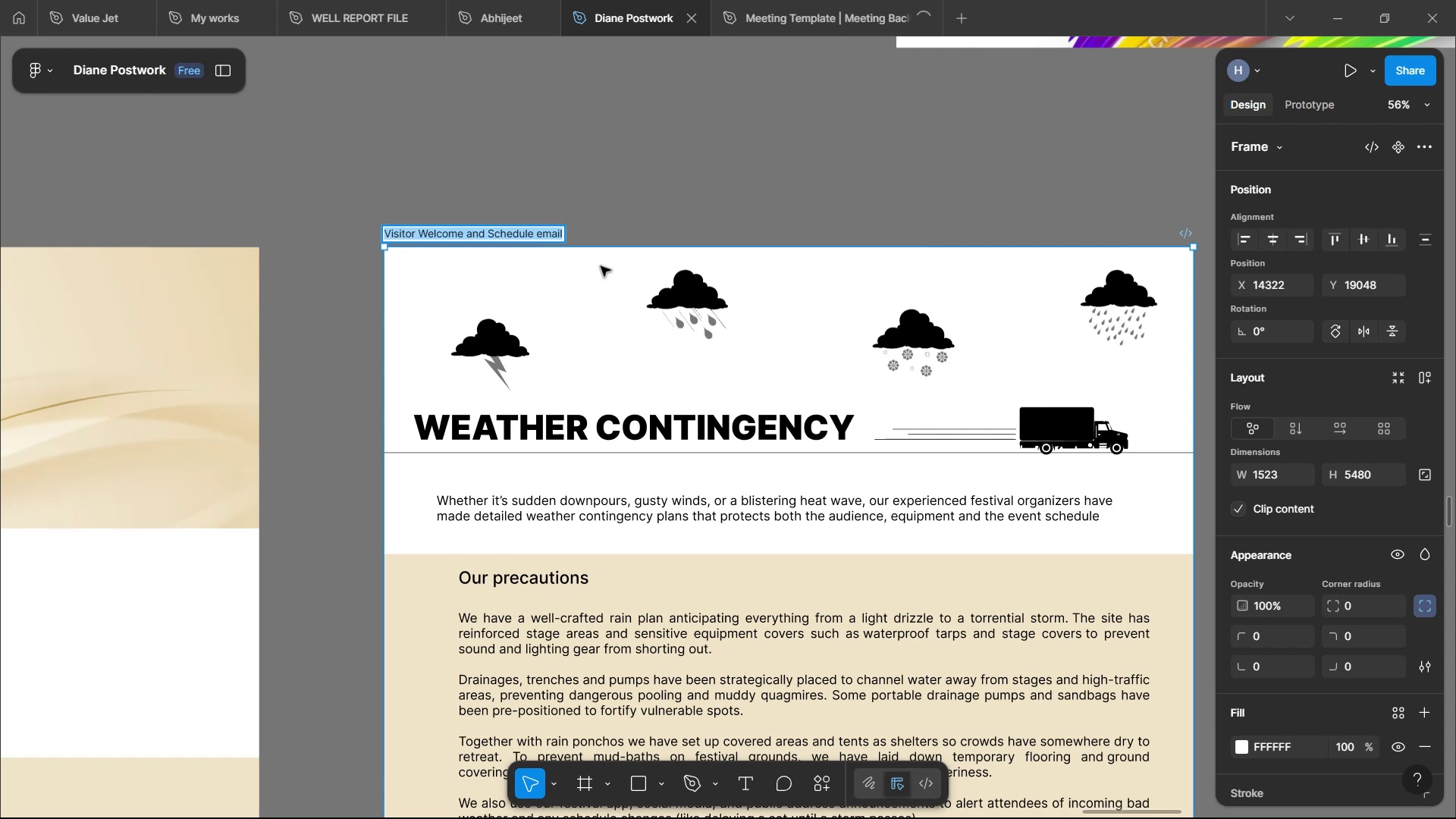 
type(Final Logistics Enma)
key(Backspace)
key(Backspace)
key(Backspace)
type(mail)
 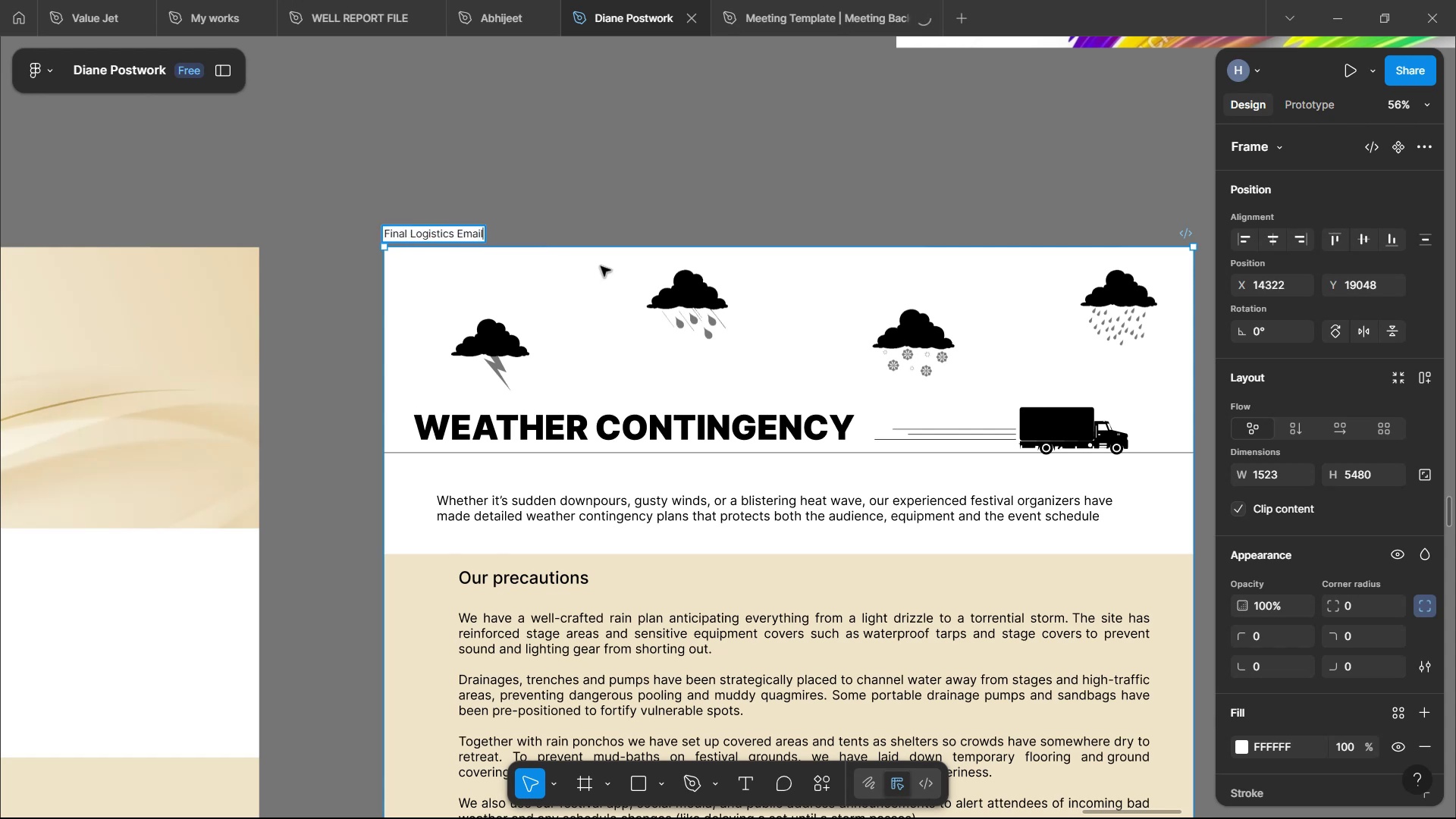 
left_click([661, 160])
 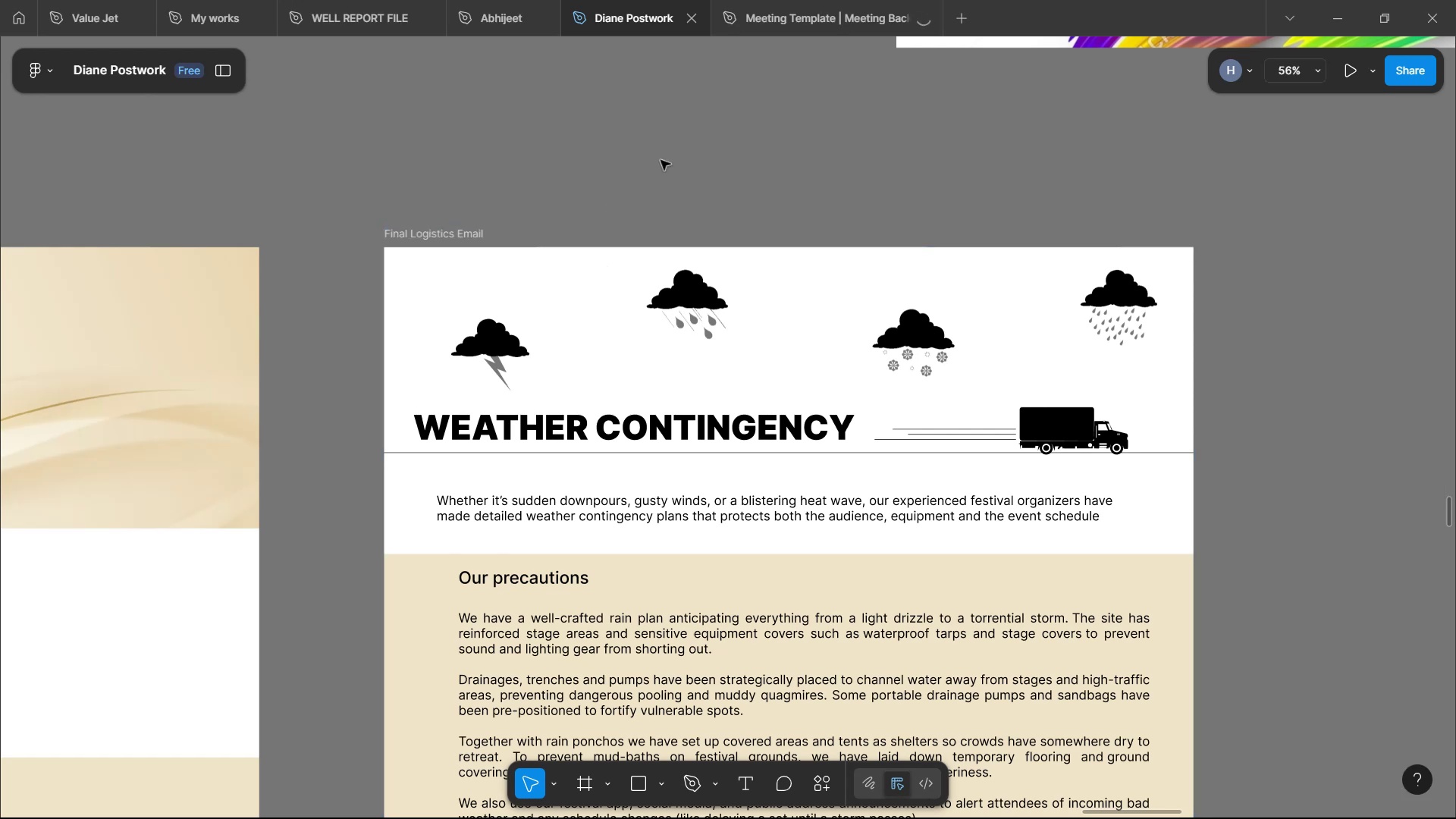 
scroll: coordinate [654, 180], scroll_direction: down, amount: 5.0
 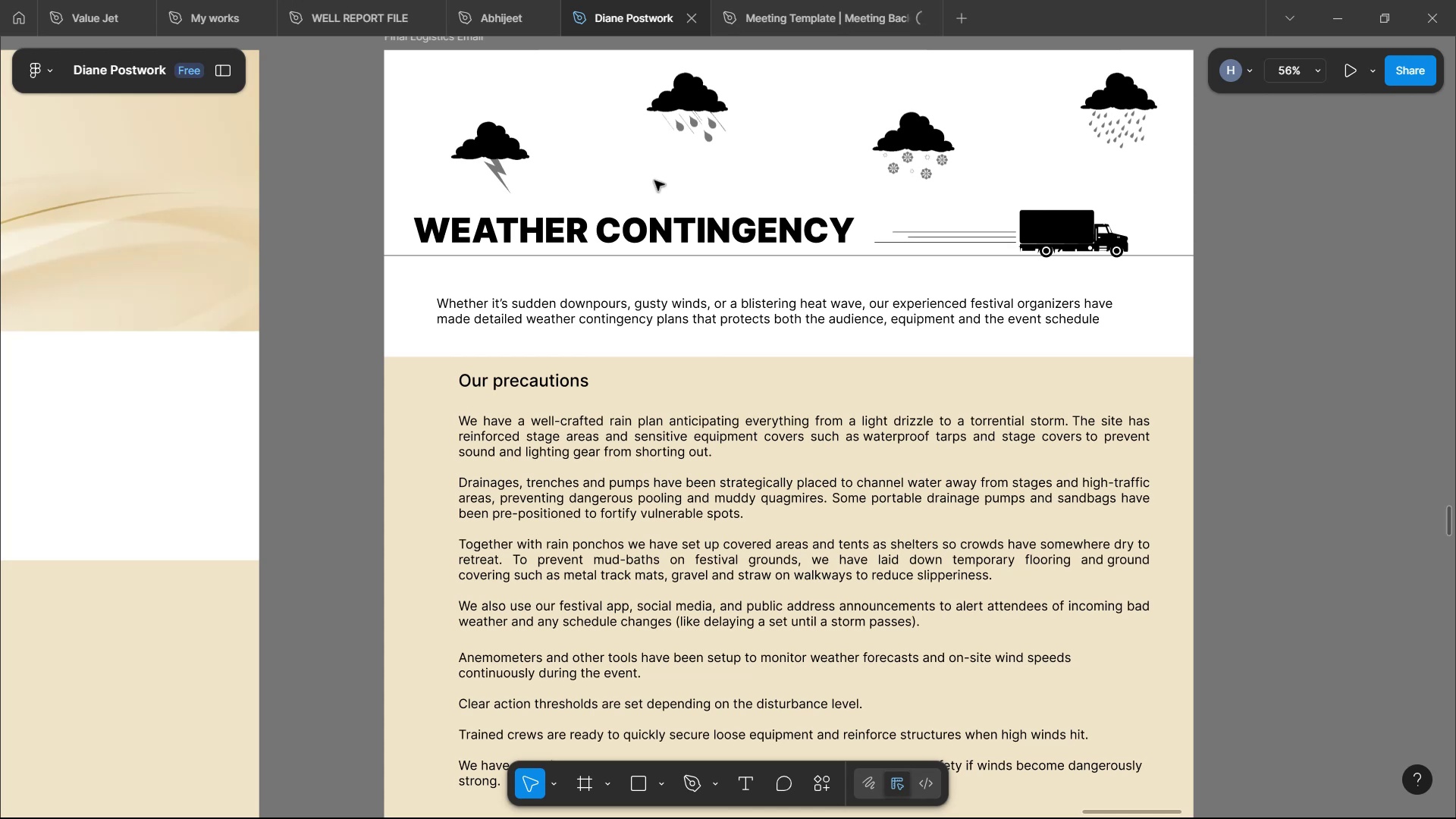 
wait(185.97)
 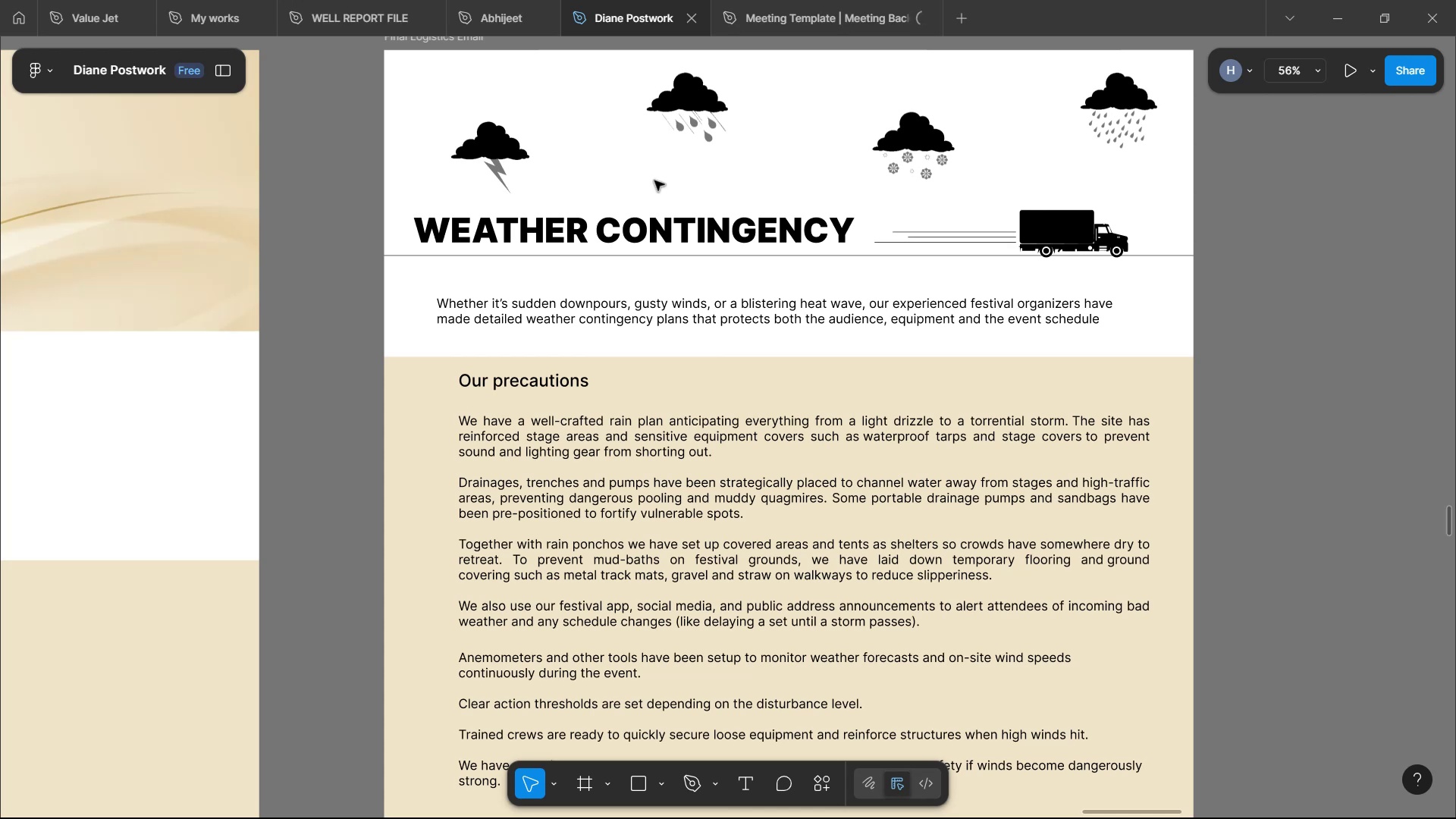 
scroll: coordinate [934, 530], scroll_direction: down, amount: 13.0
 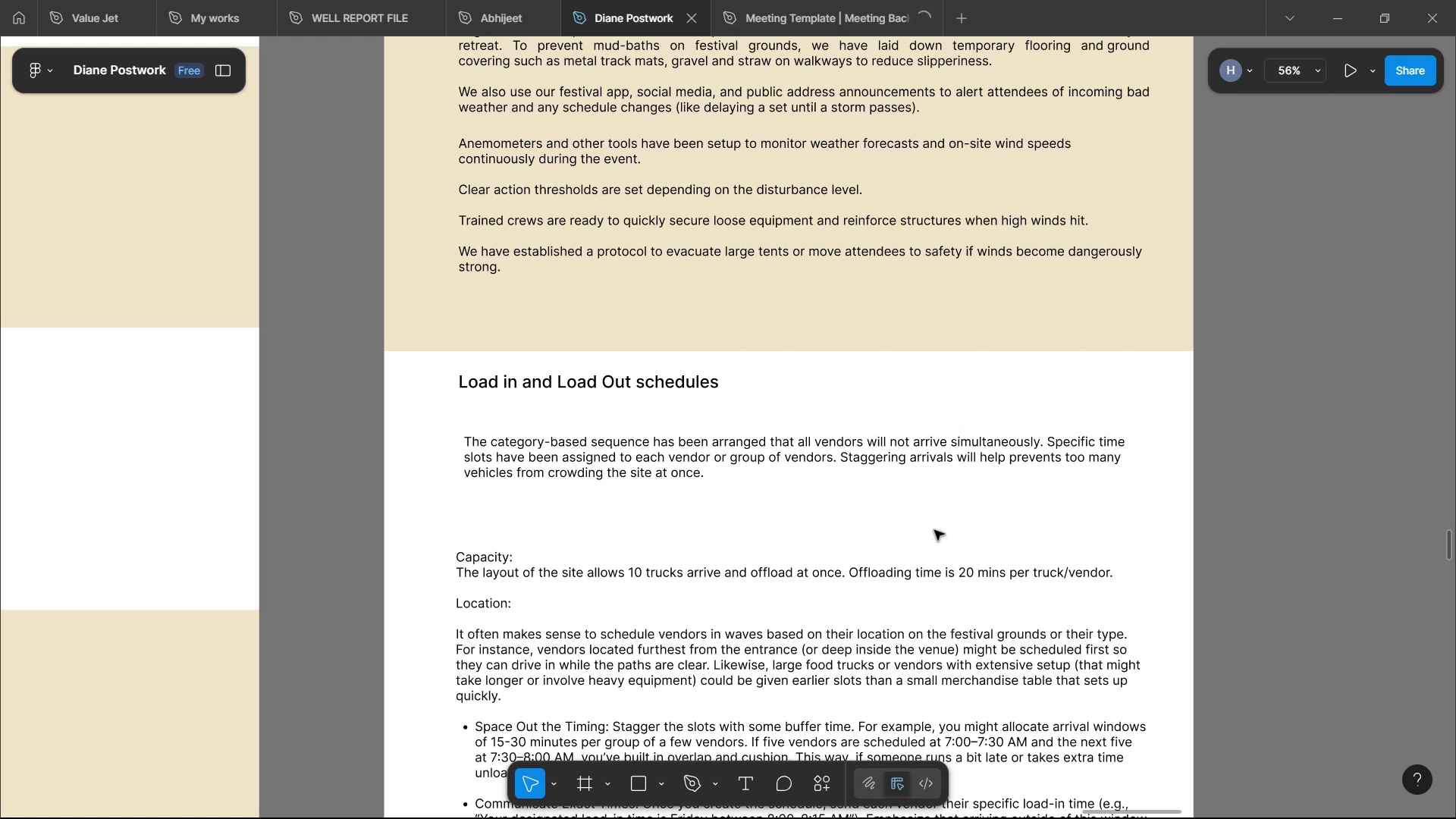 
wait(5.35)
 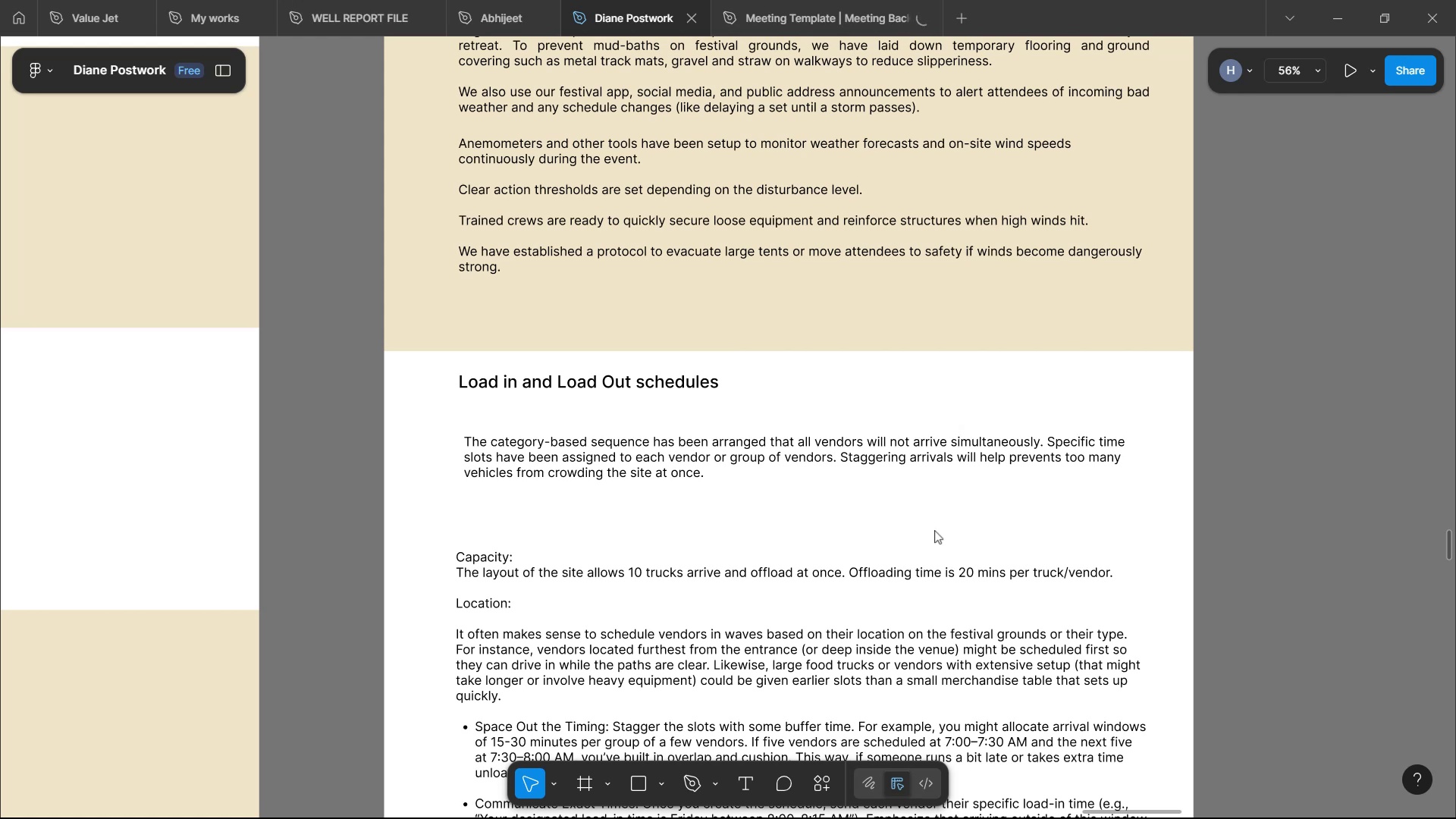 
scroll: coordinate [733, 544], scroll_direction: down, amount: 3.0
 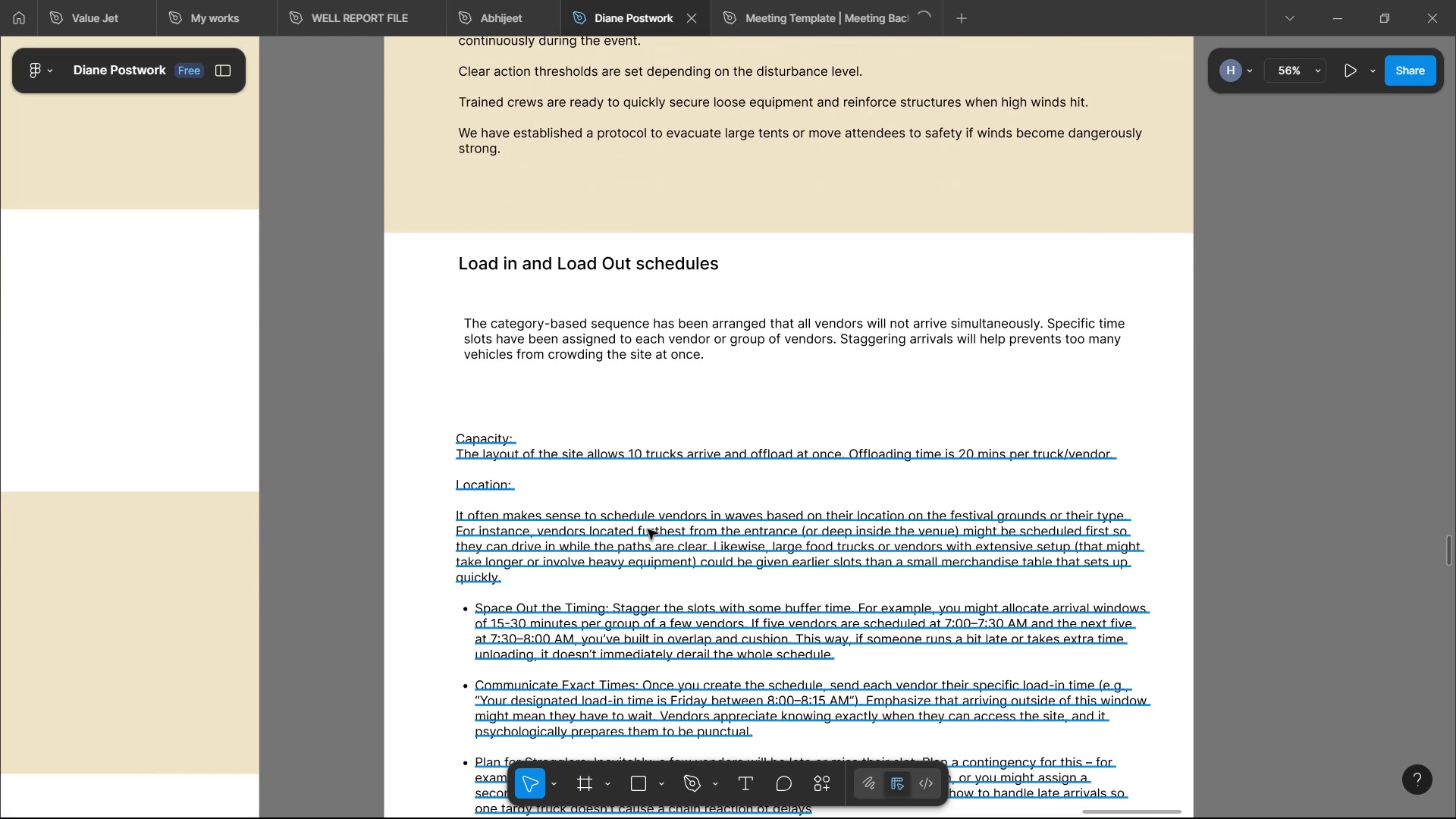 
double_click([648, 529])
 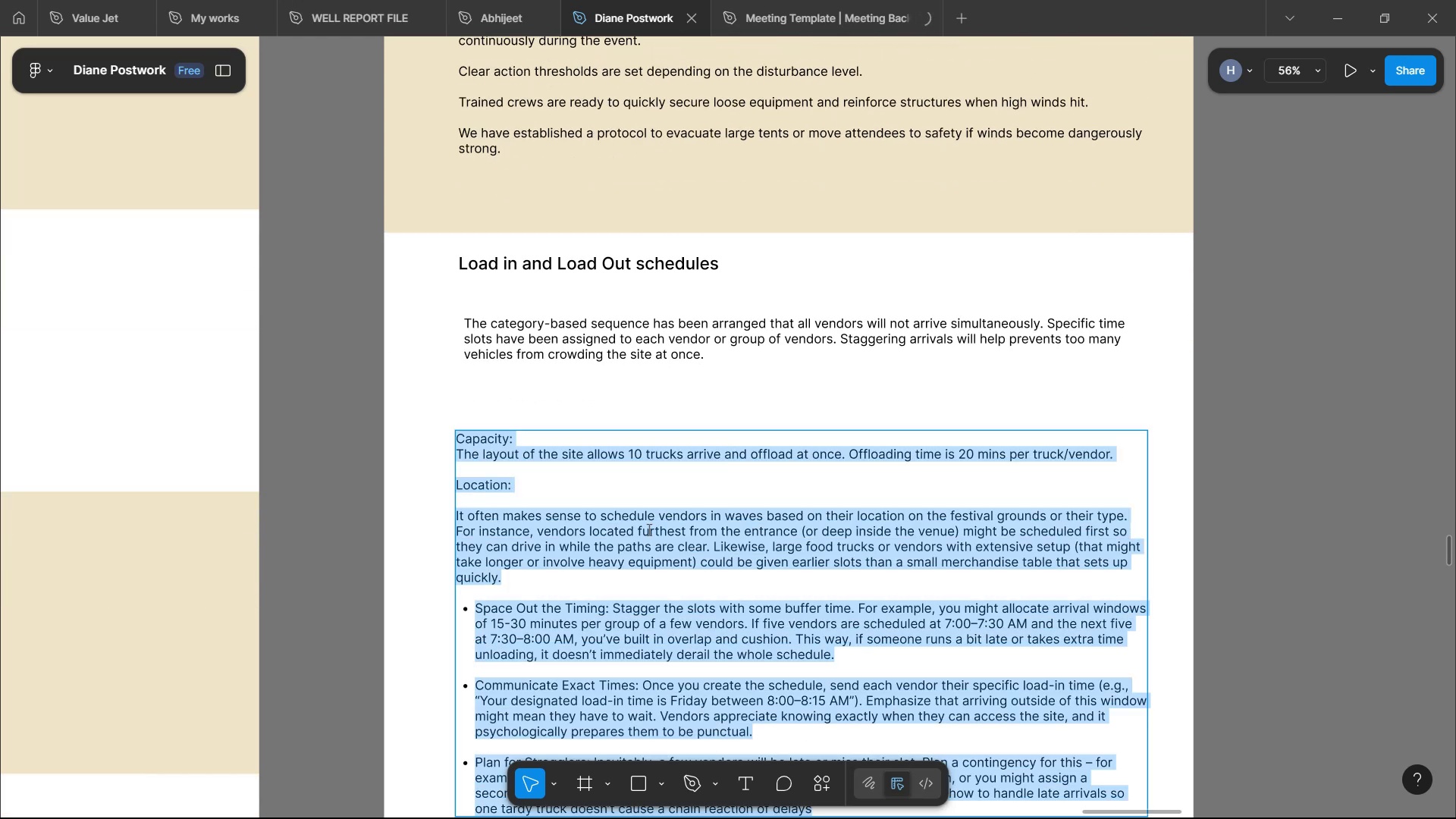 
left_click([648, 529])
 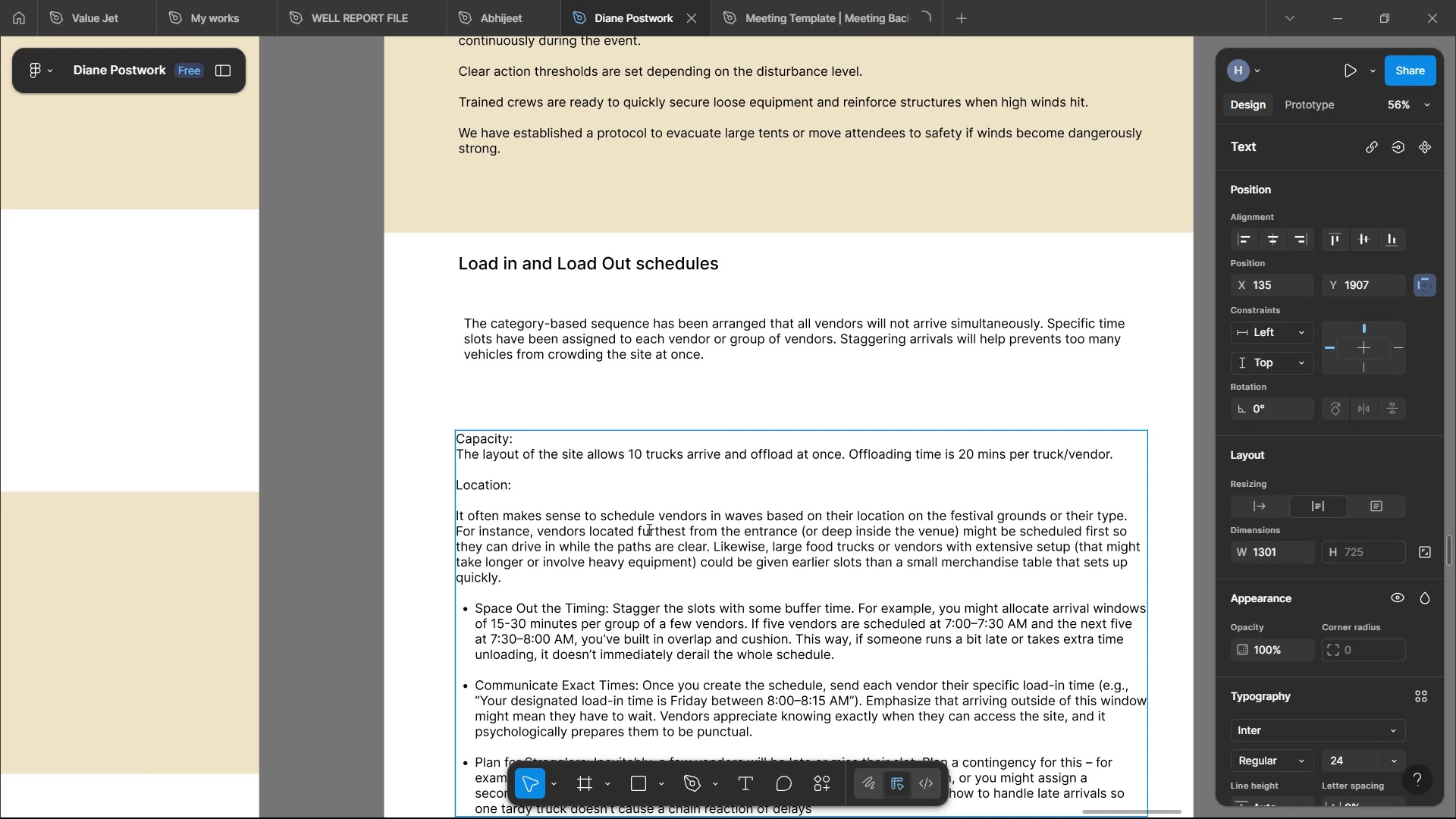 
wait(14.26)
 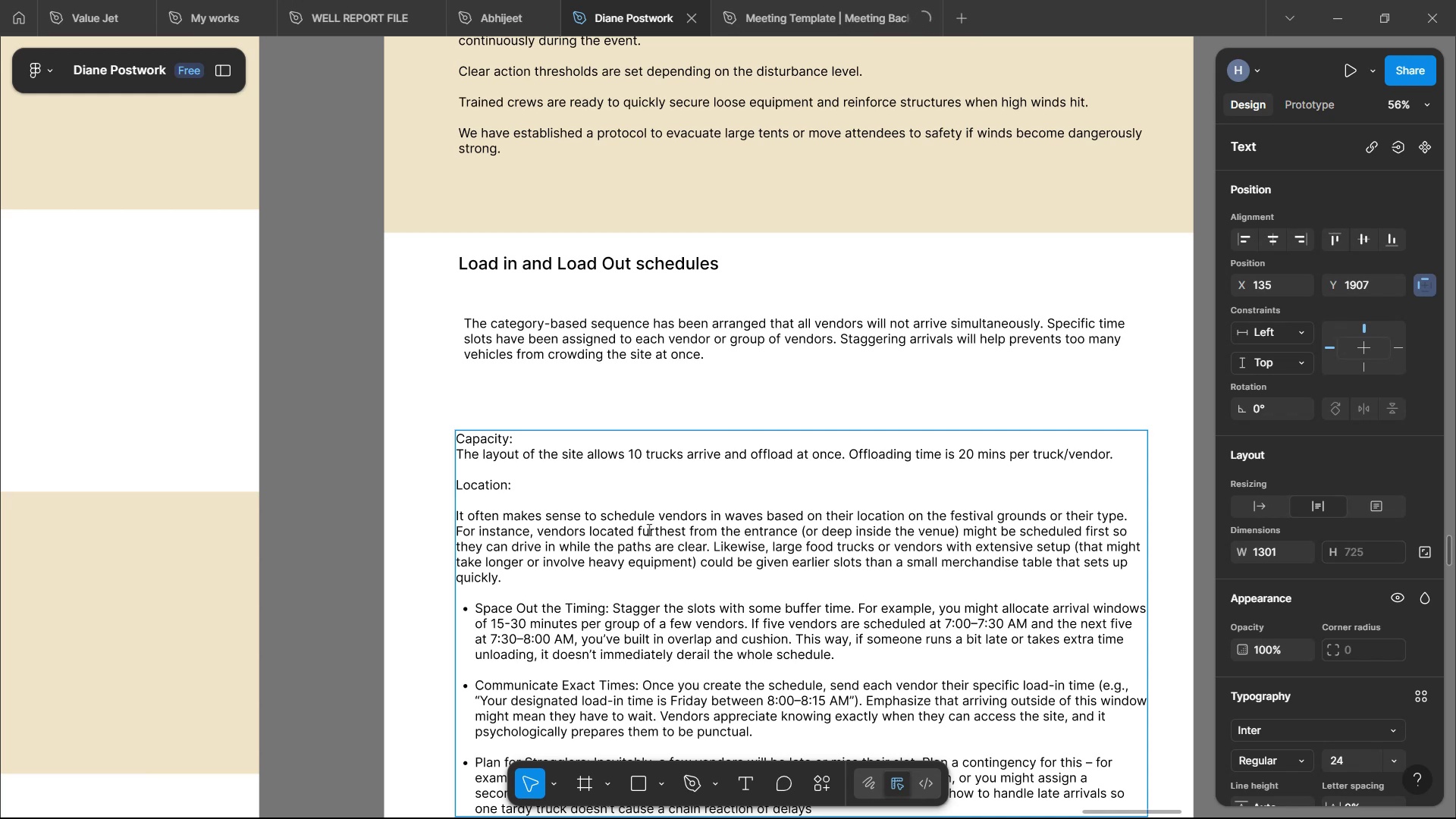 
scroll: coordinate [597, 566], scroll_direction: down, amount: 5.0
 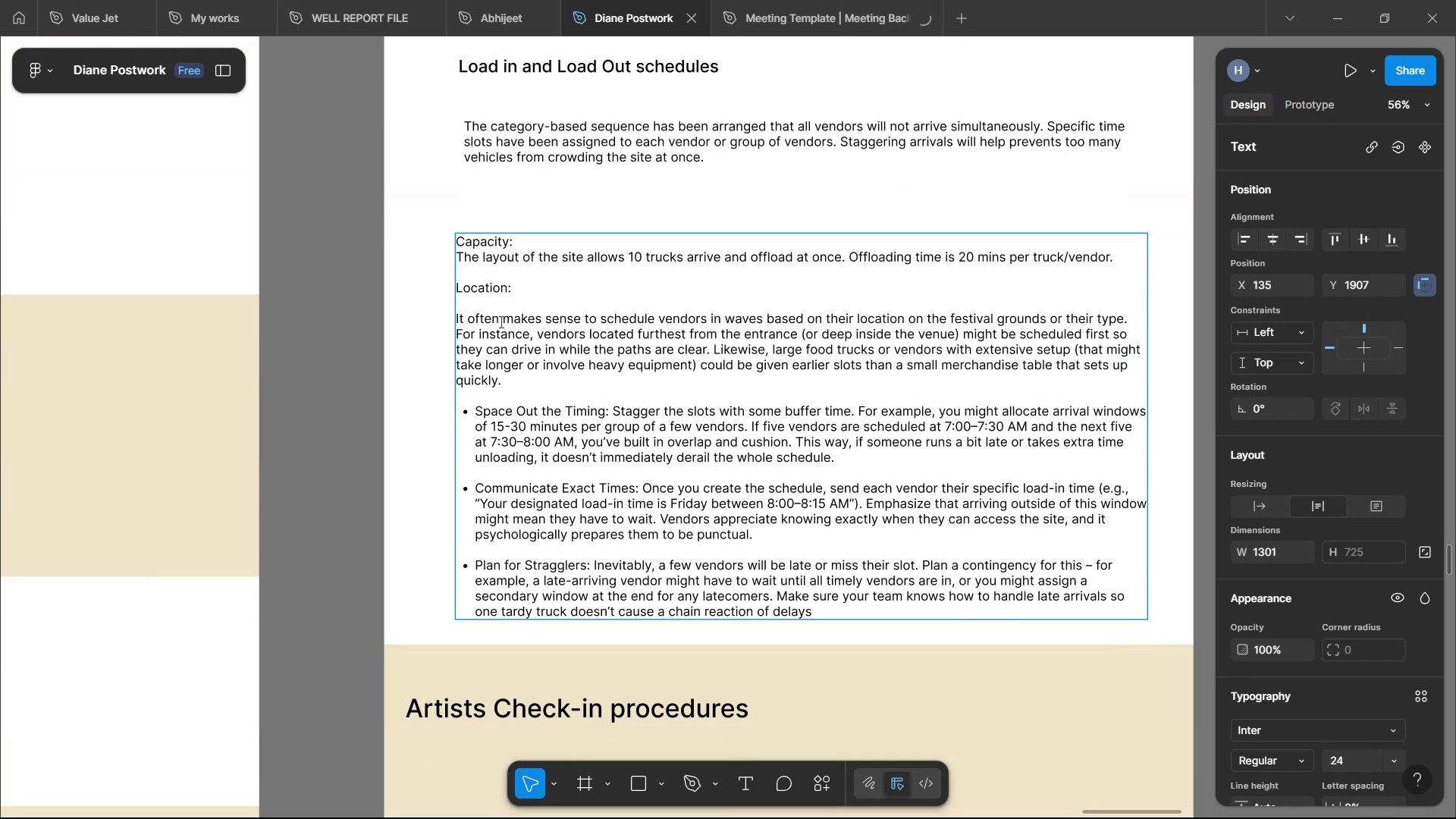 
wait(6.81)
 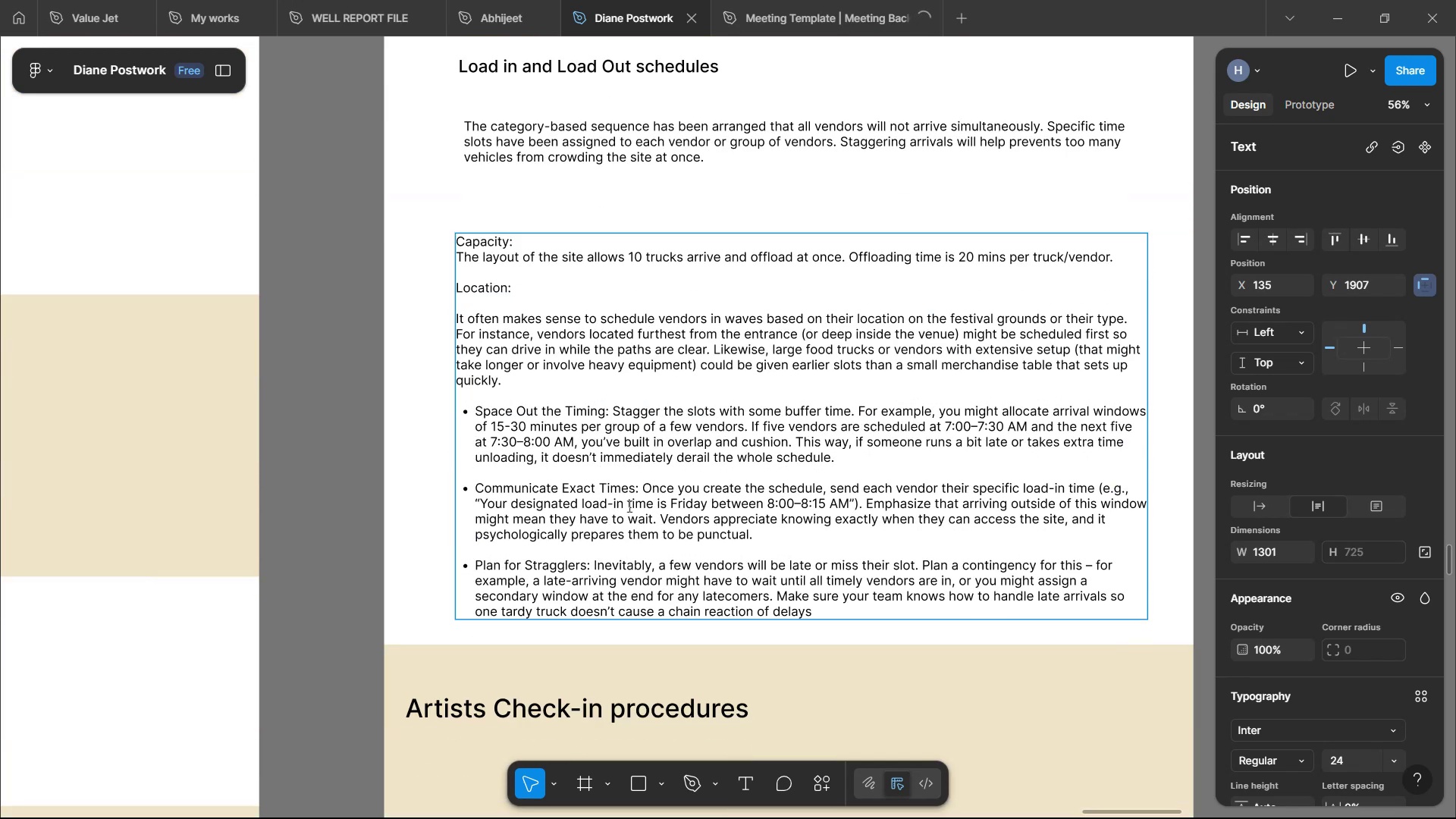 
left_click([460, 327])
 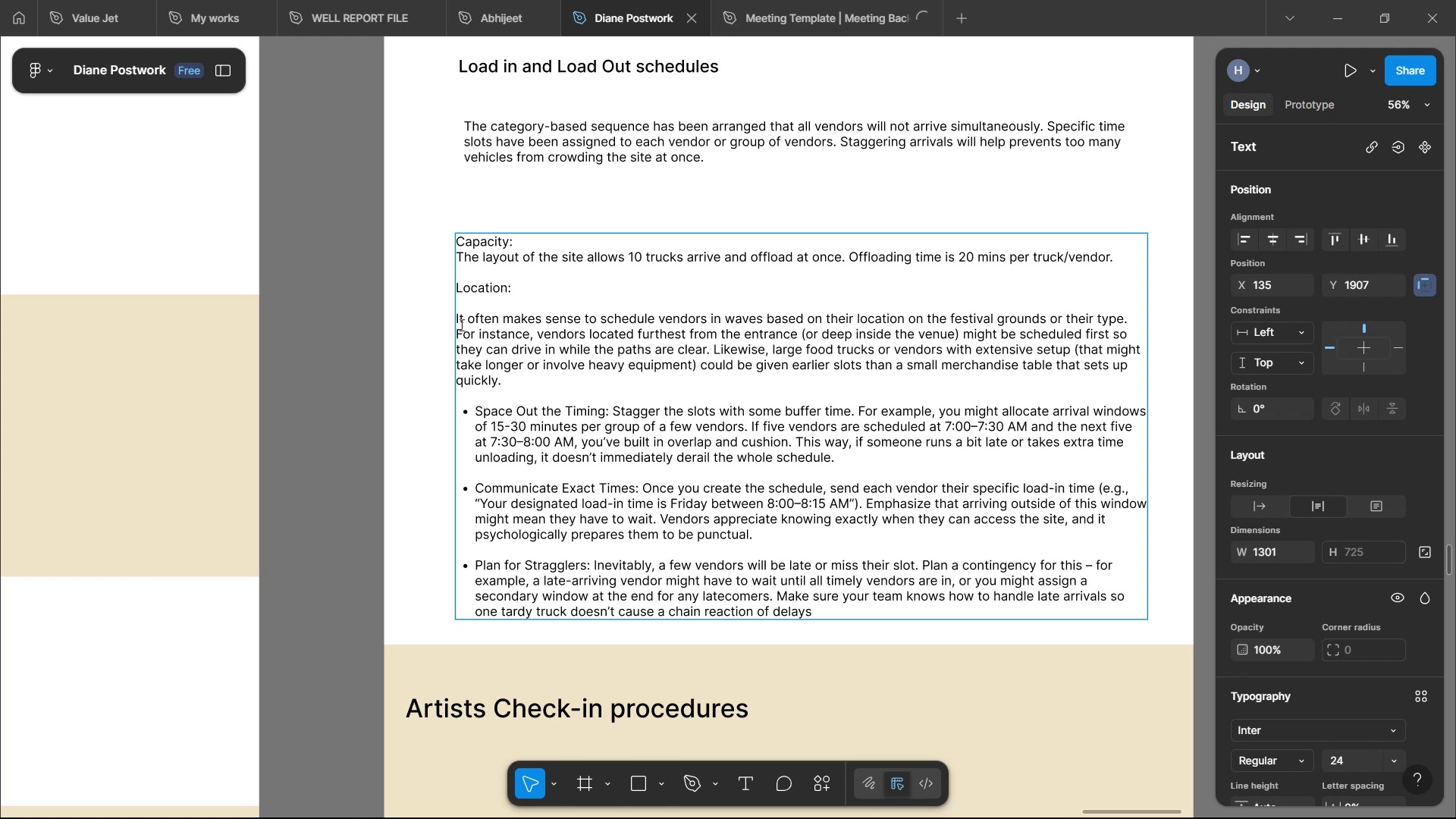 
hold_key(key=ArrowUp, duration=0.32)
 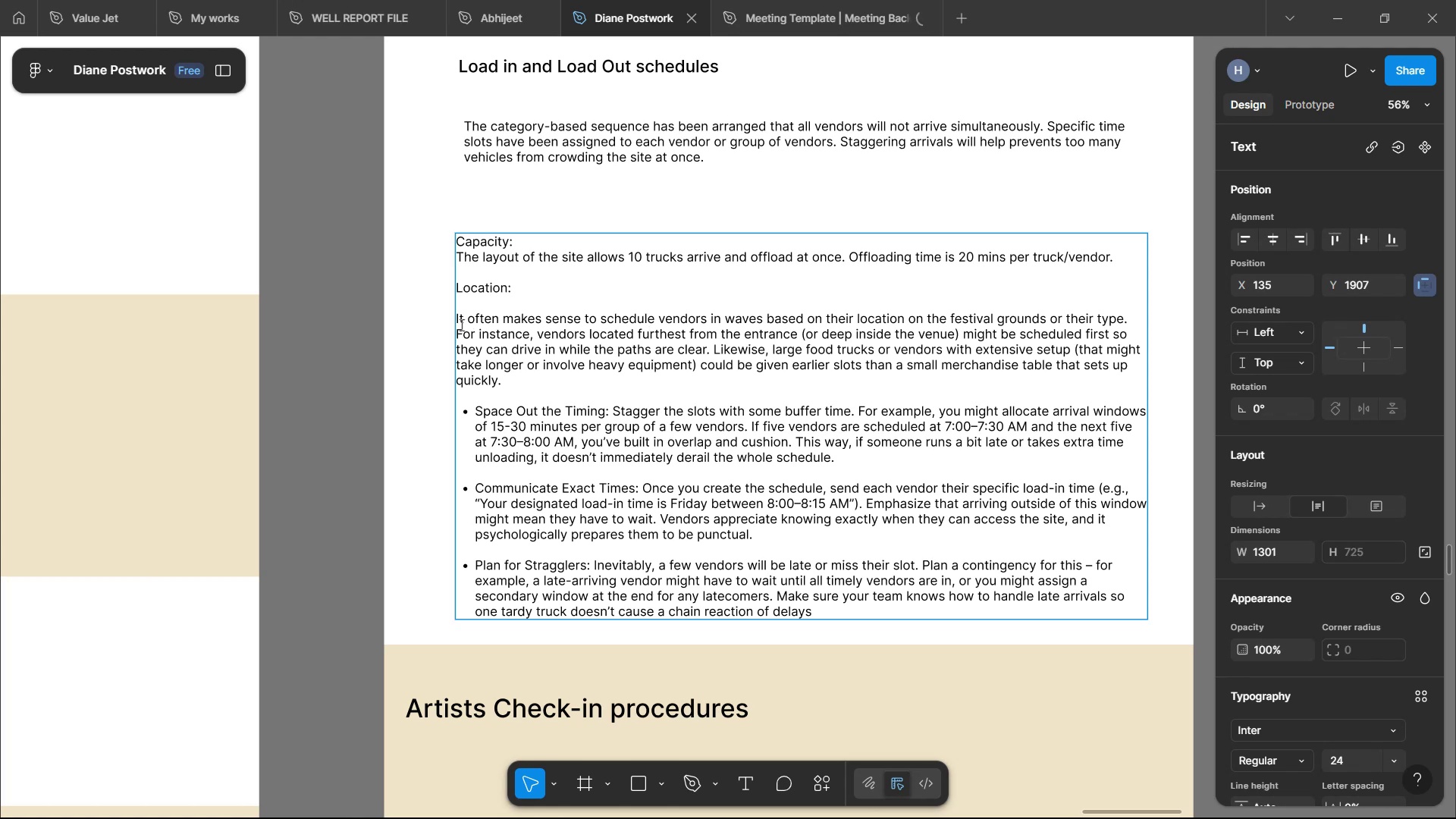 
key(Shift+ArrowRight)
 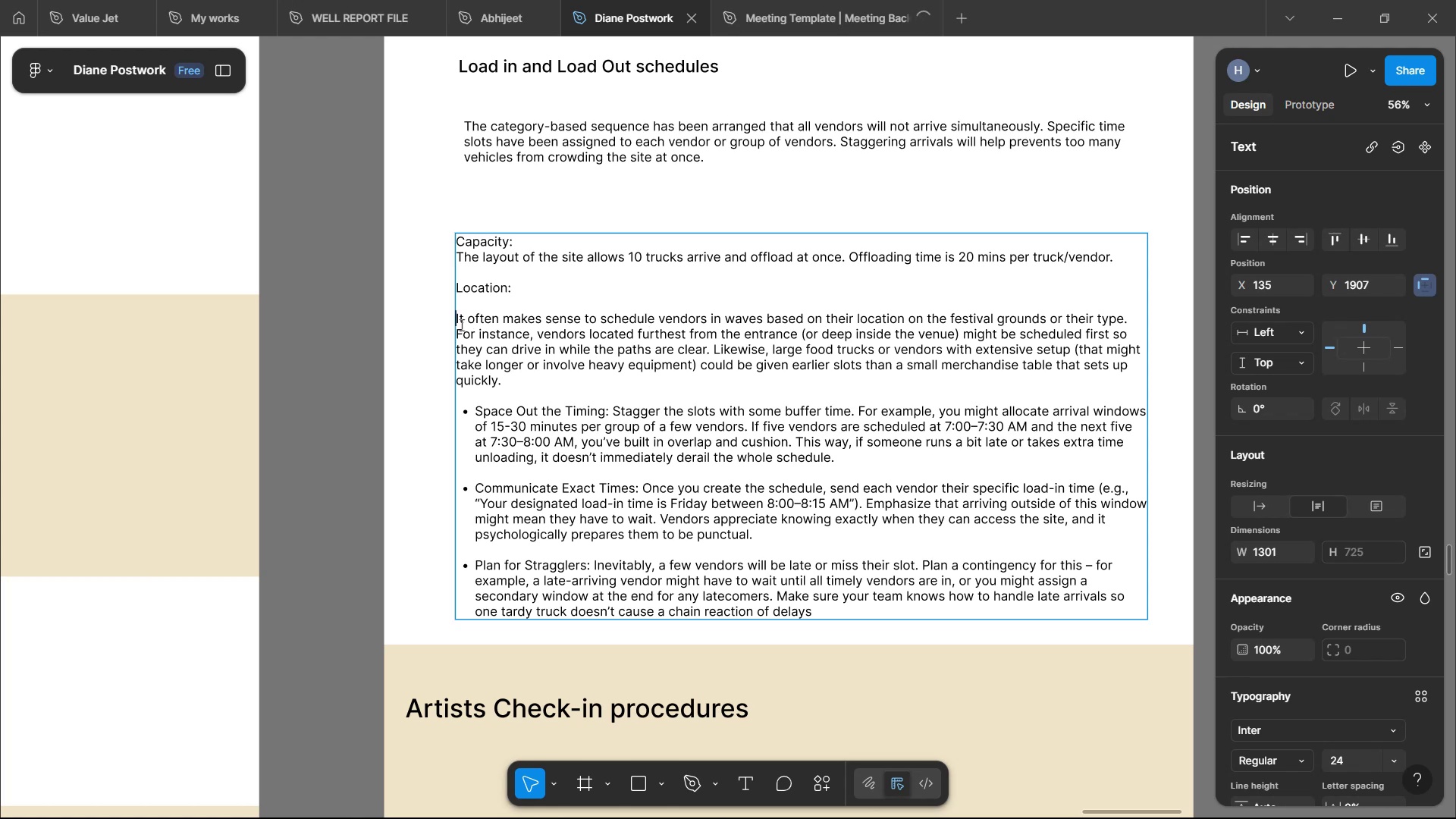 
key(Shift+ArrowDown)
 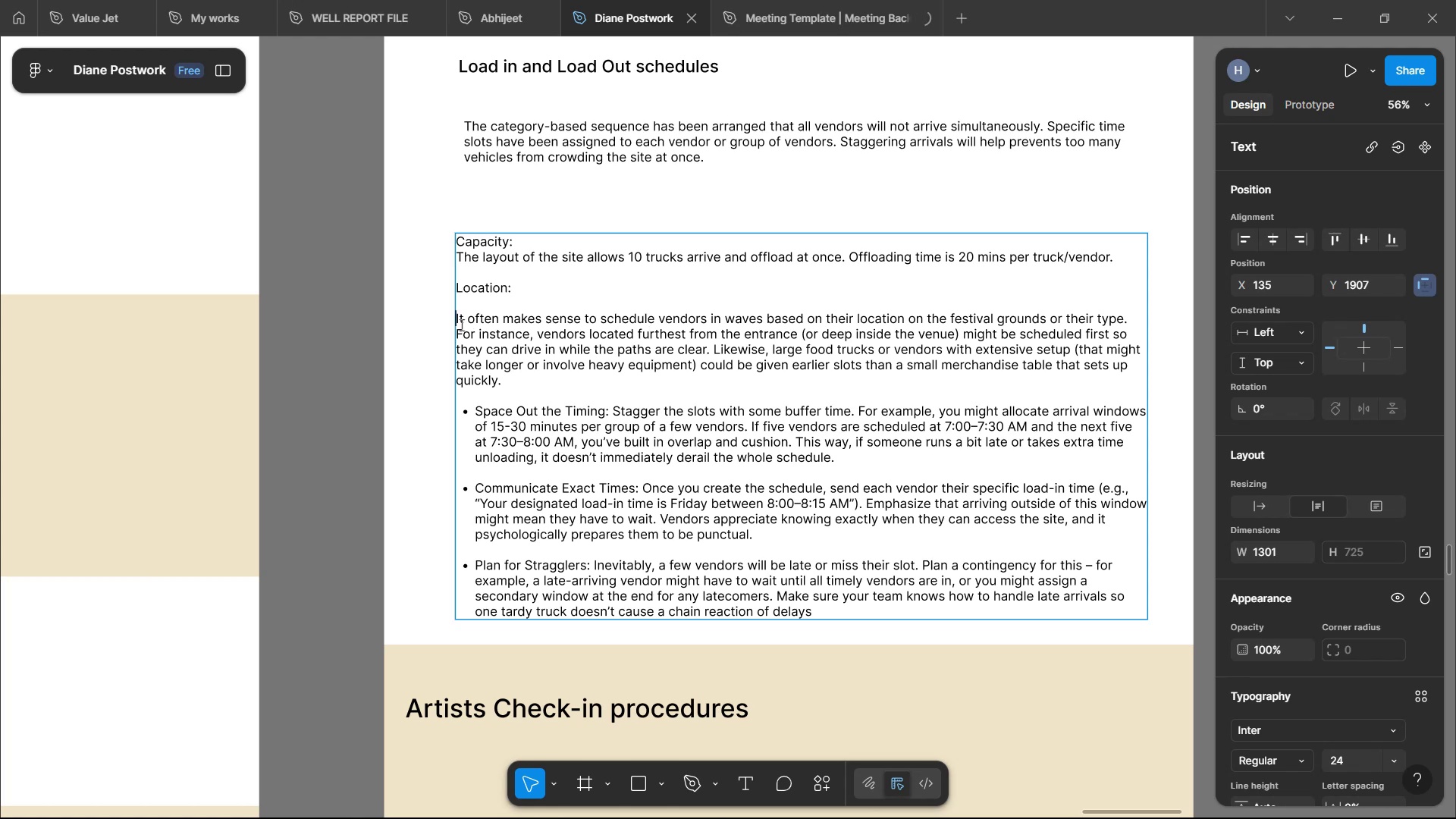 
key(Shift+ArrowDown)
 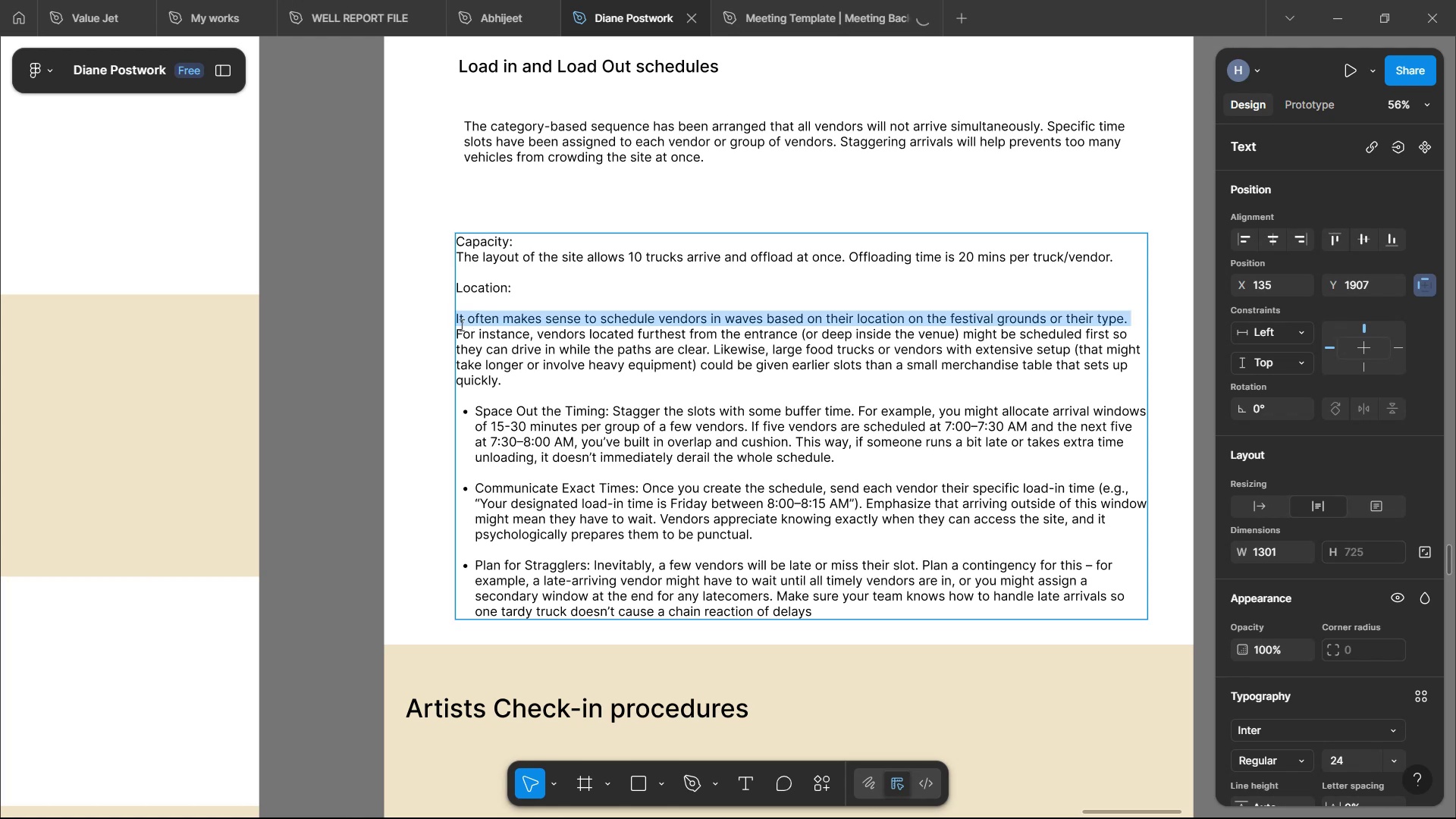 
key(Shift+ArrowDown)
 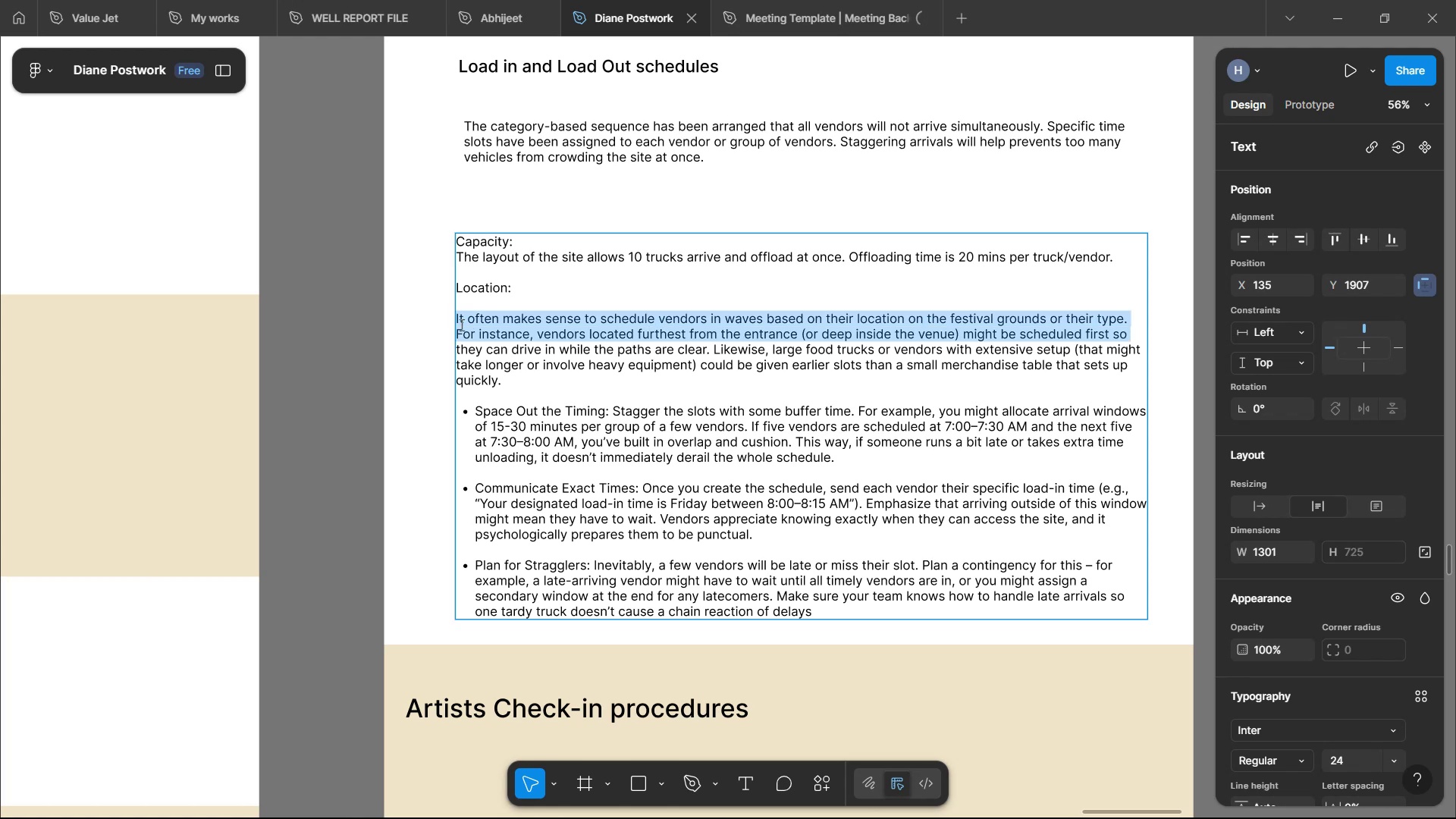 
key(Shift+ArrowDown)
 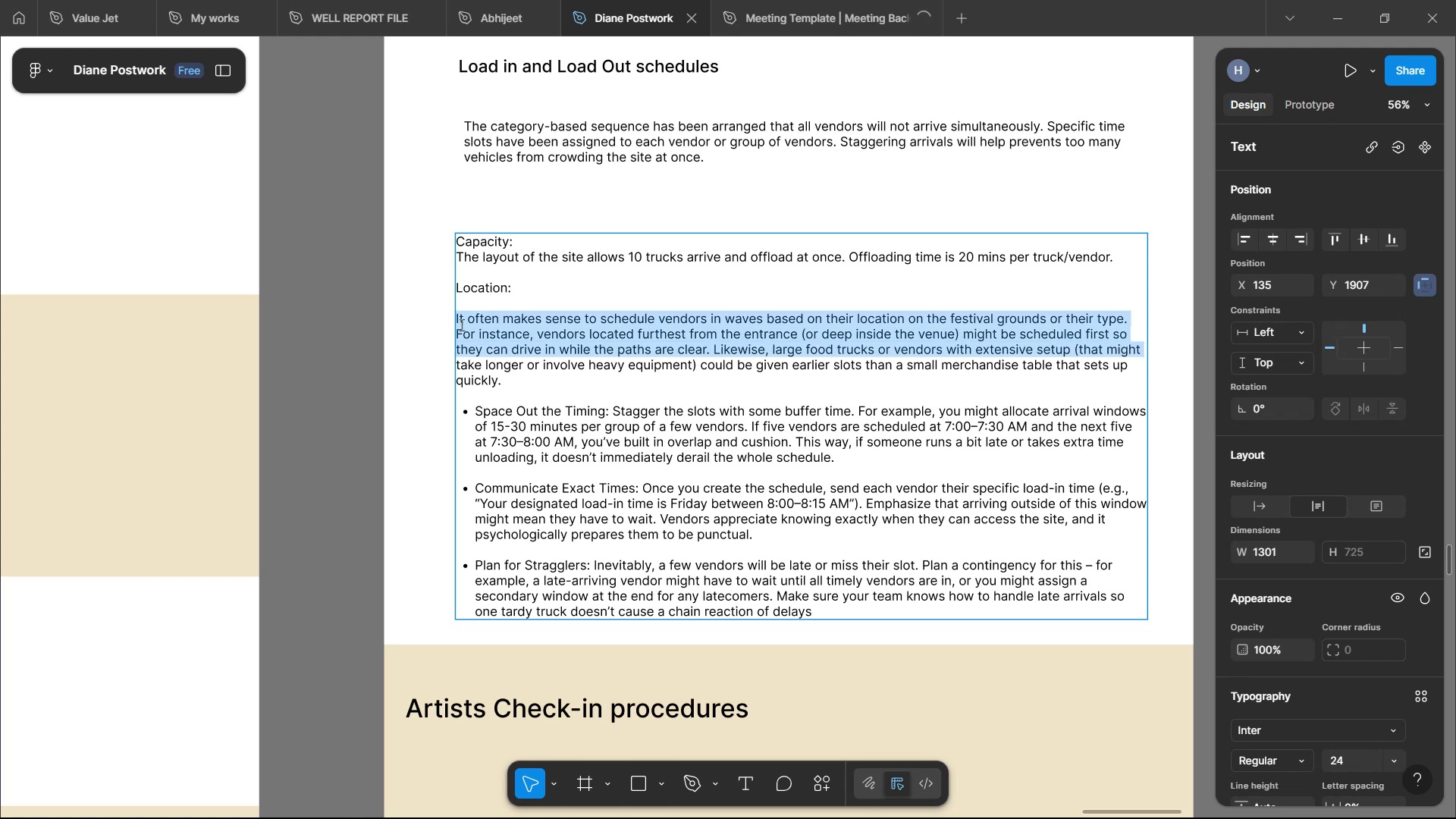 
key(Shift+ArrowDown)
 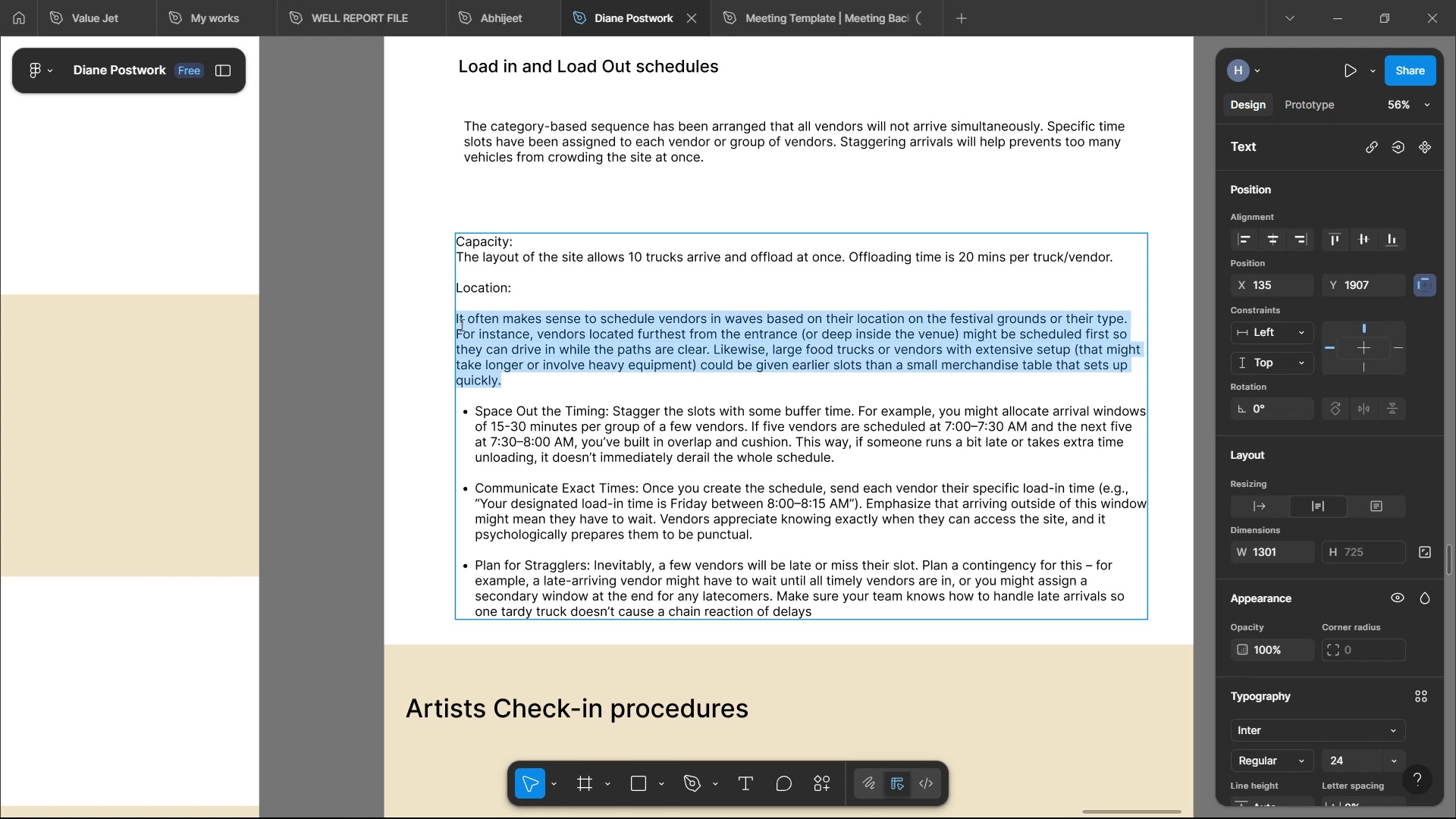 
type(Vendors atr)
key(Backspace)
key(Backspace)
type(re the far norh side of the )
 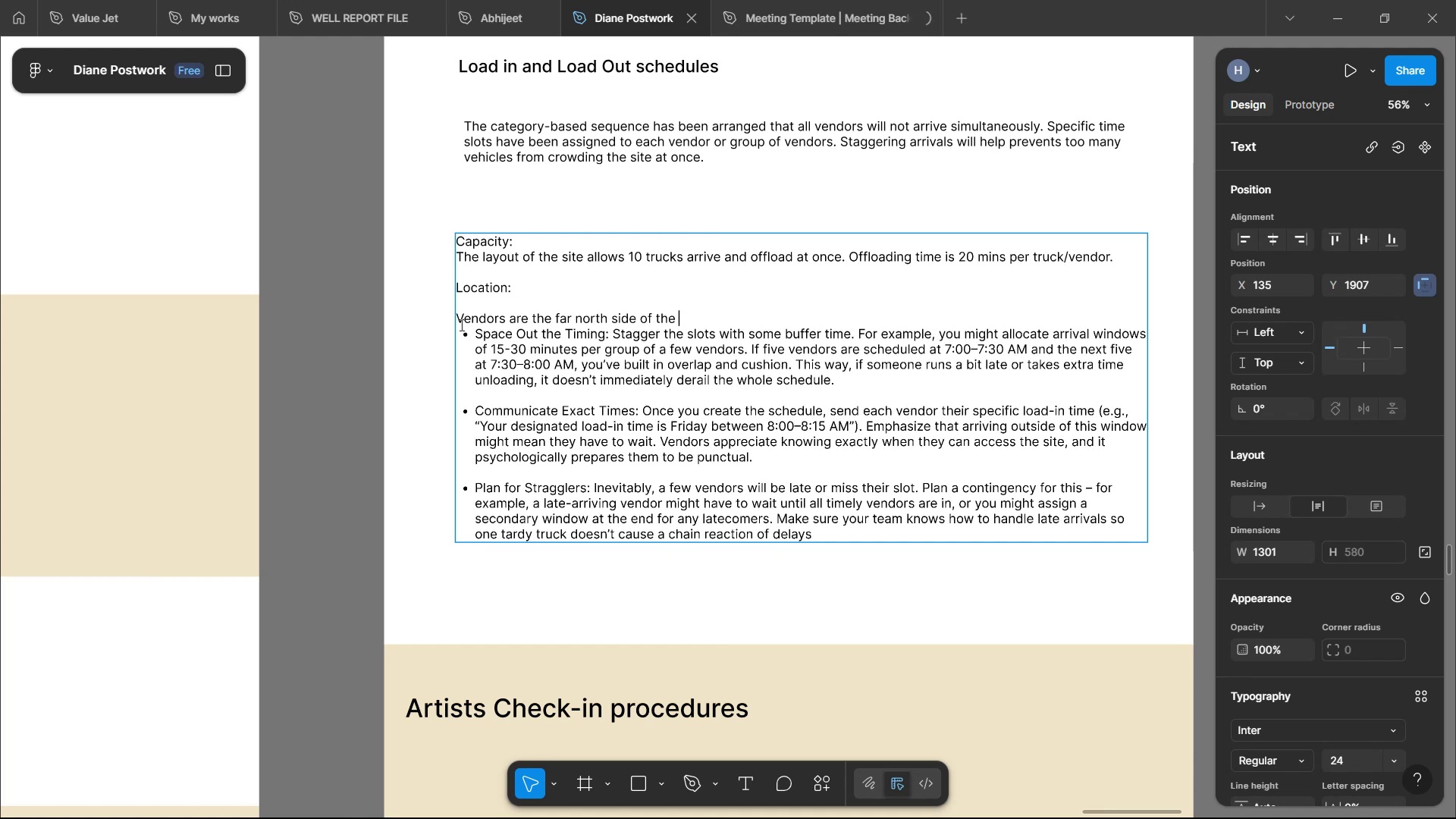 
key(Enter)
 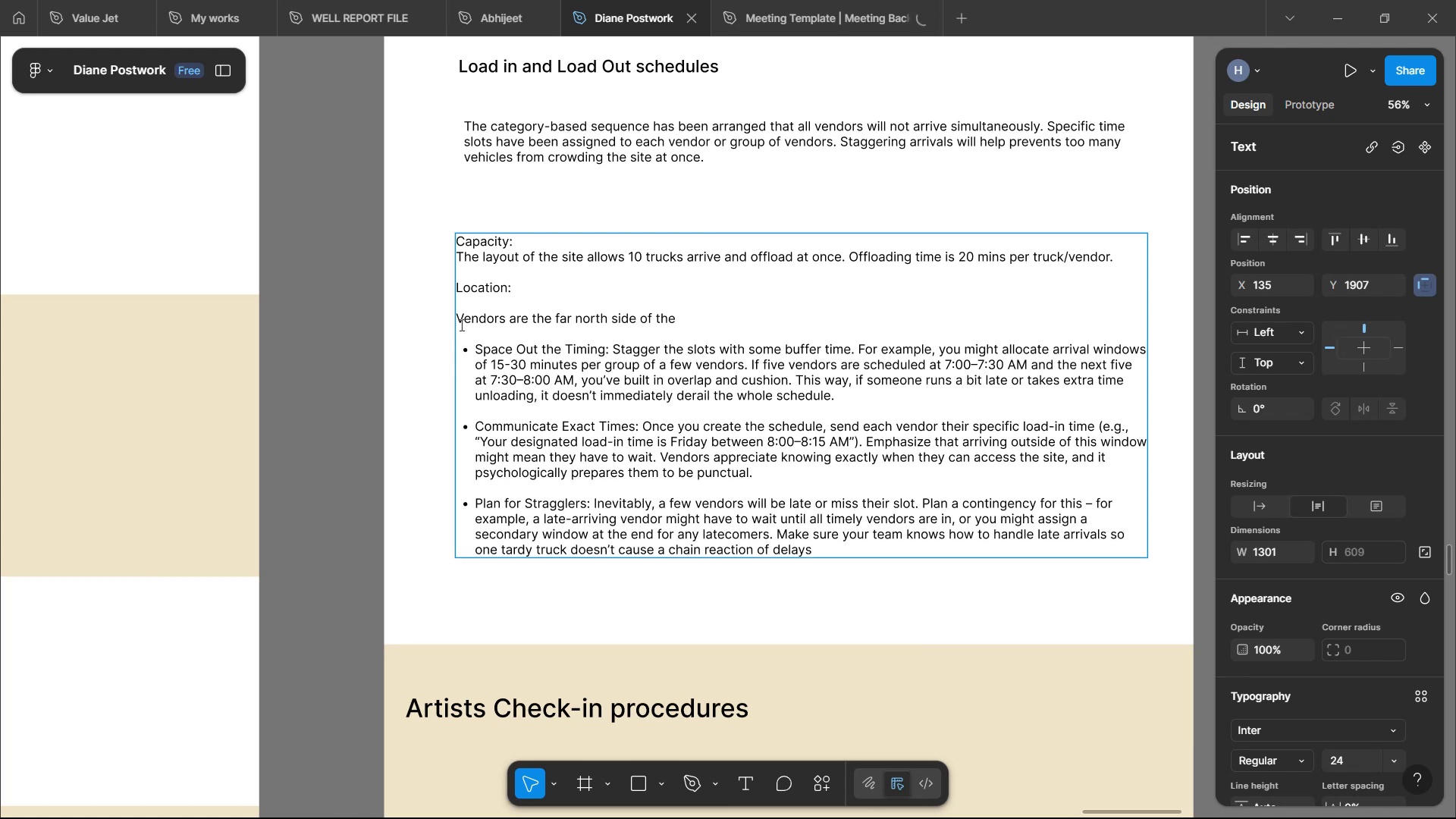 
key(ArrowLeft)
 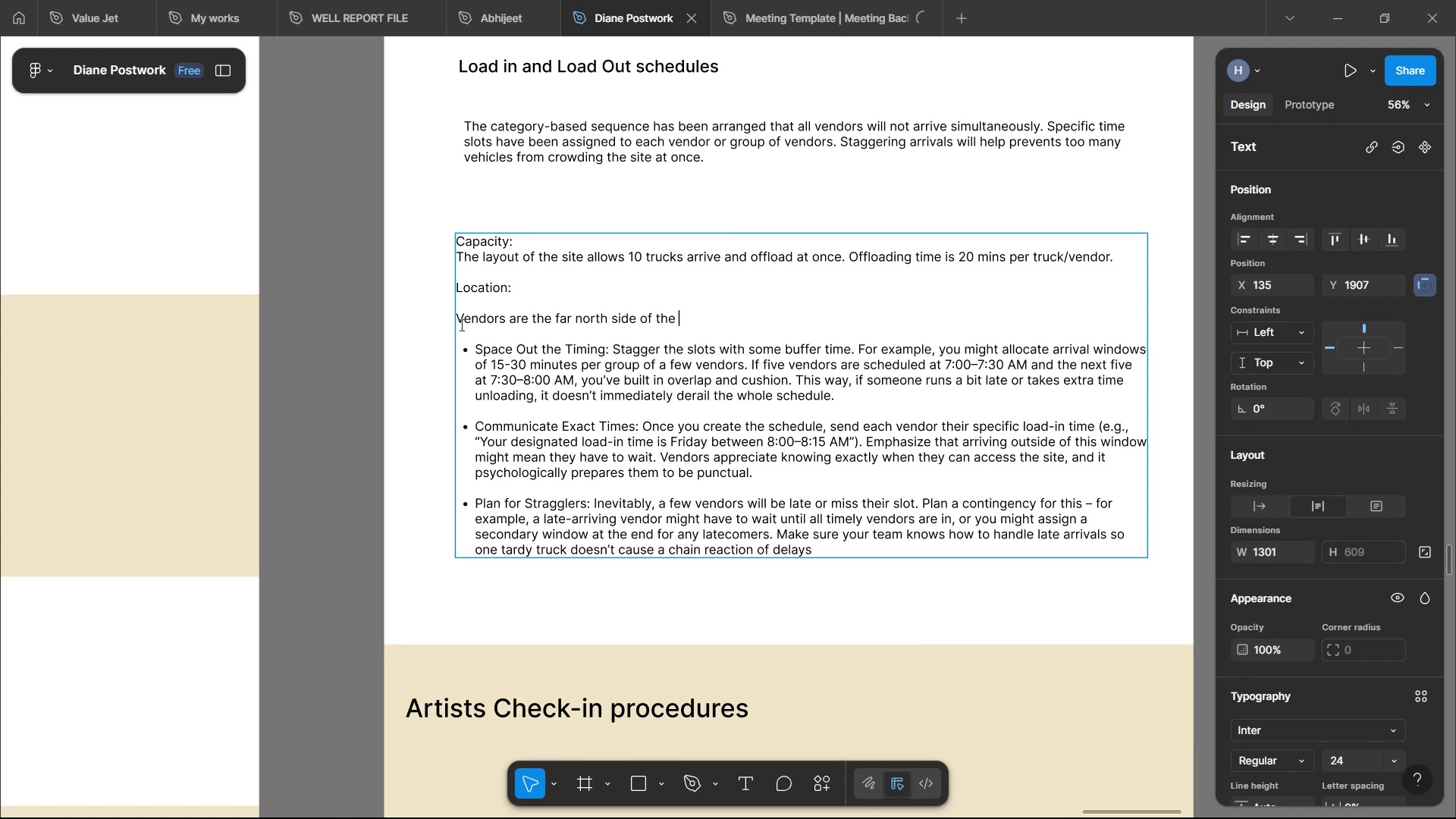 
wait(10.65)
 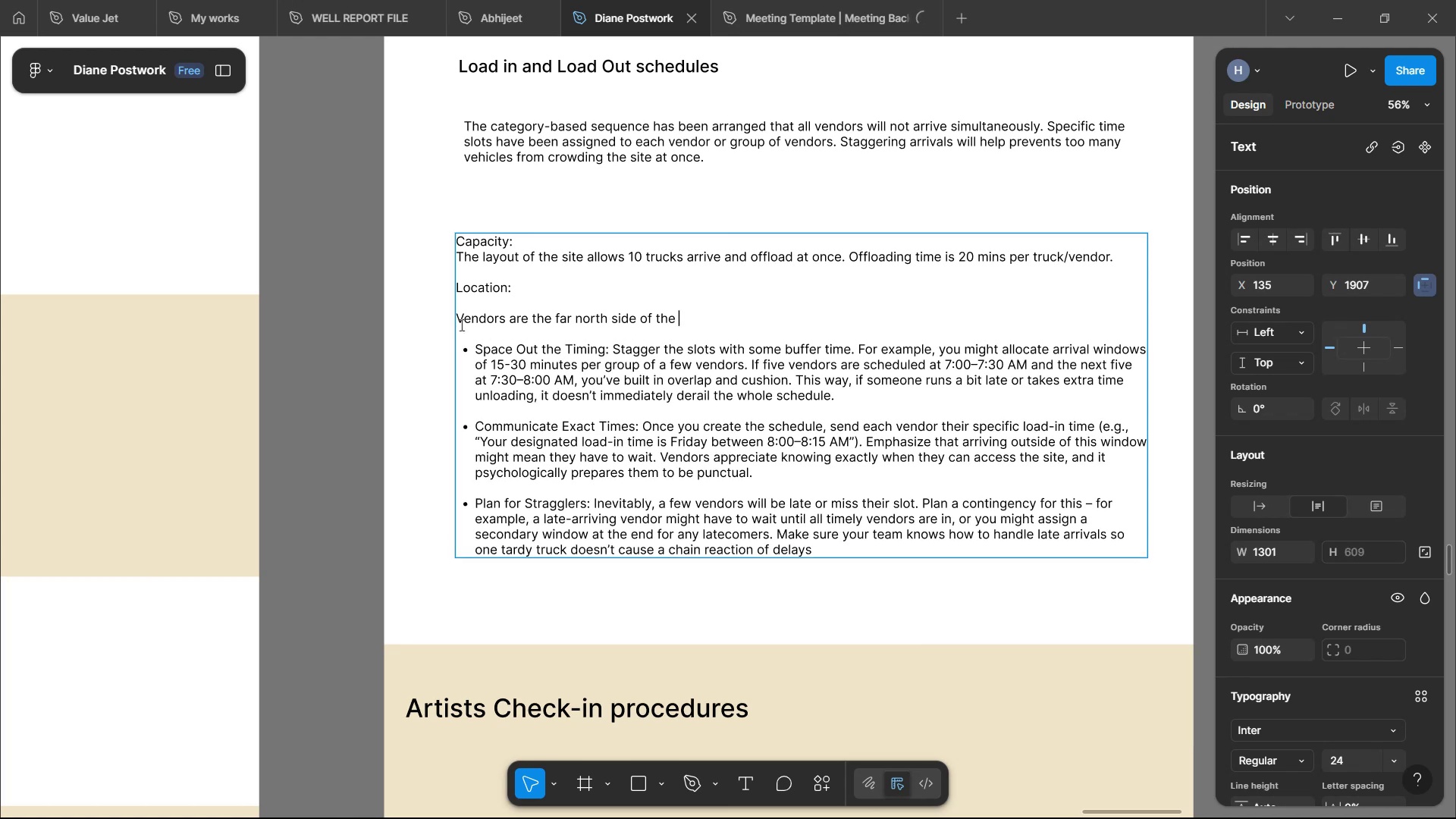 
type(area will drive )
 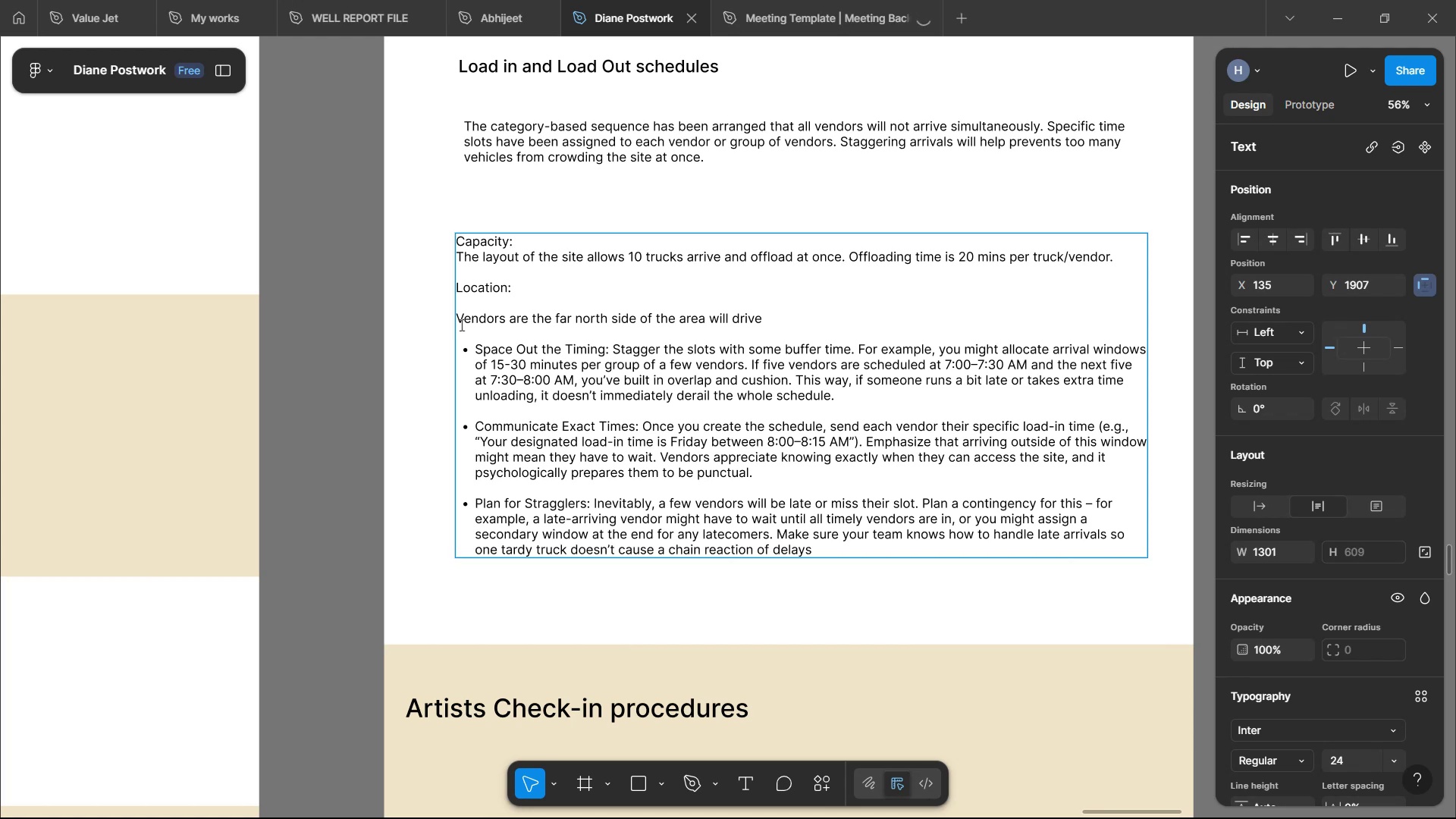 
wait(6.55)
 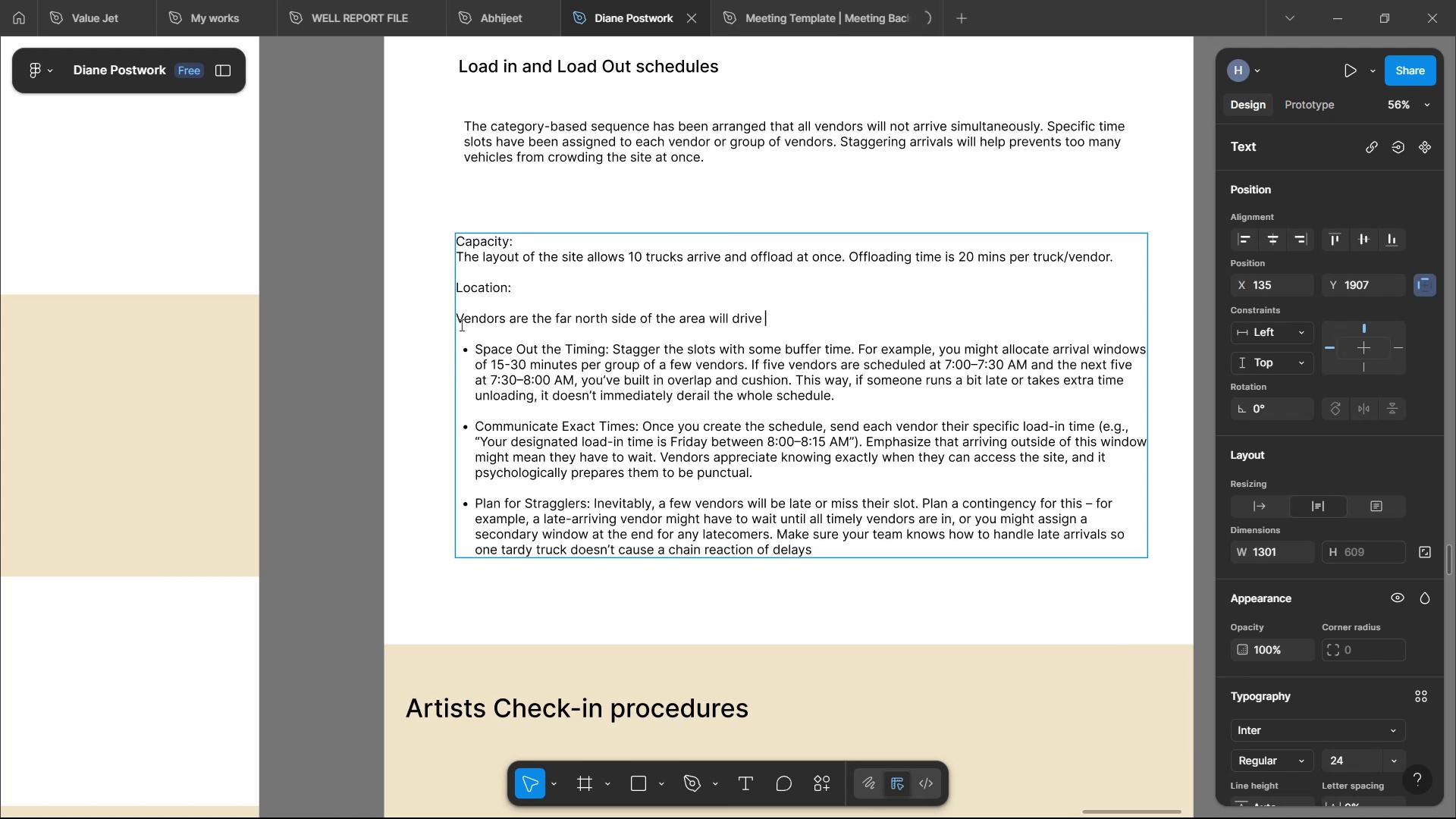 
key(Backspace)
key(Backspace)
key(Backspace)
key(Backspace)
key(Backspace)
key(Backspace)
key(Backspace)
type( begu)
key(Backspace)
type(in so)
key(Backspace)
key(Backspace)
type(loading )
 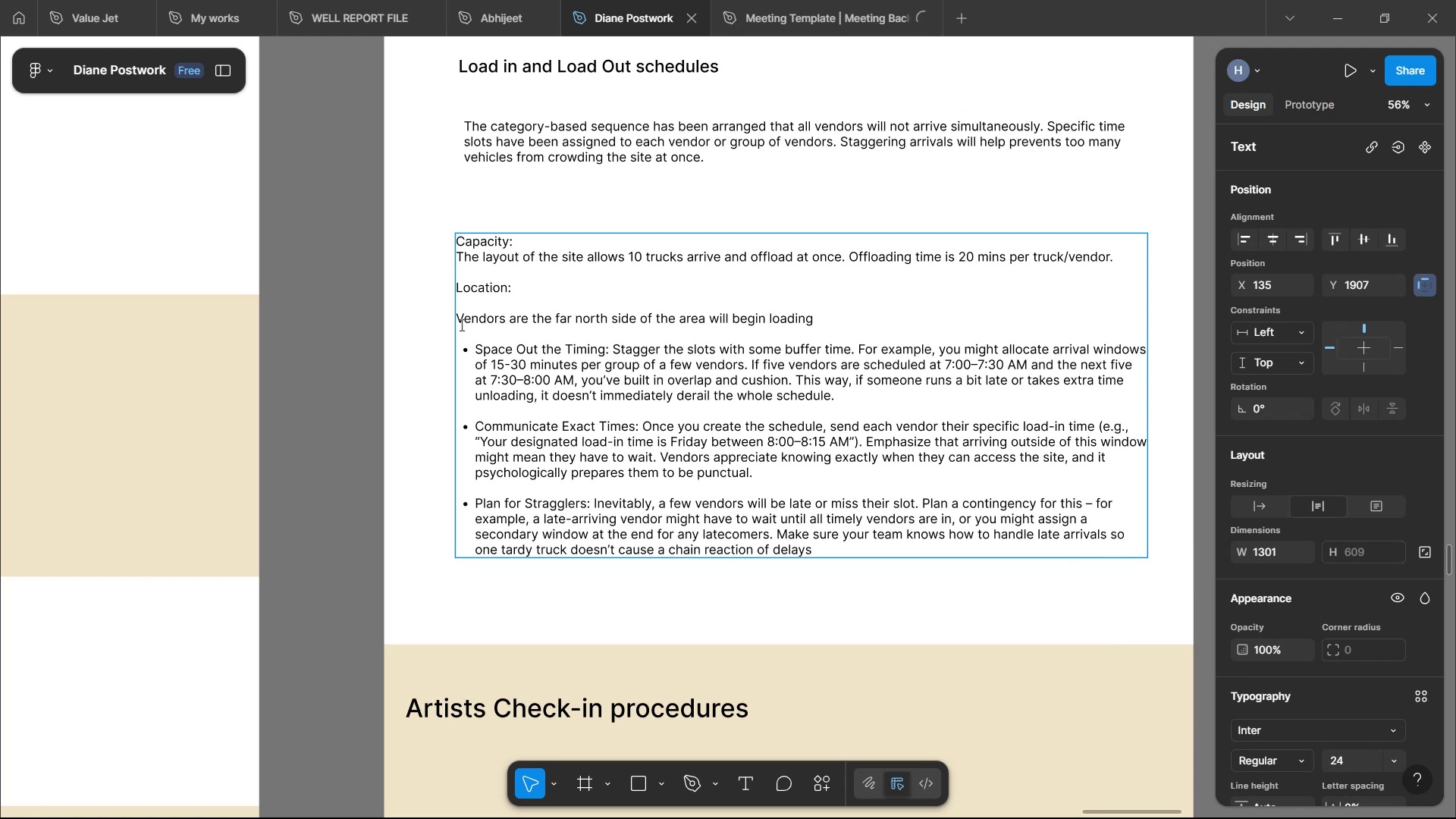 
key(Backspace)
 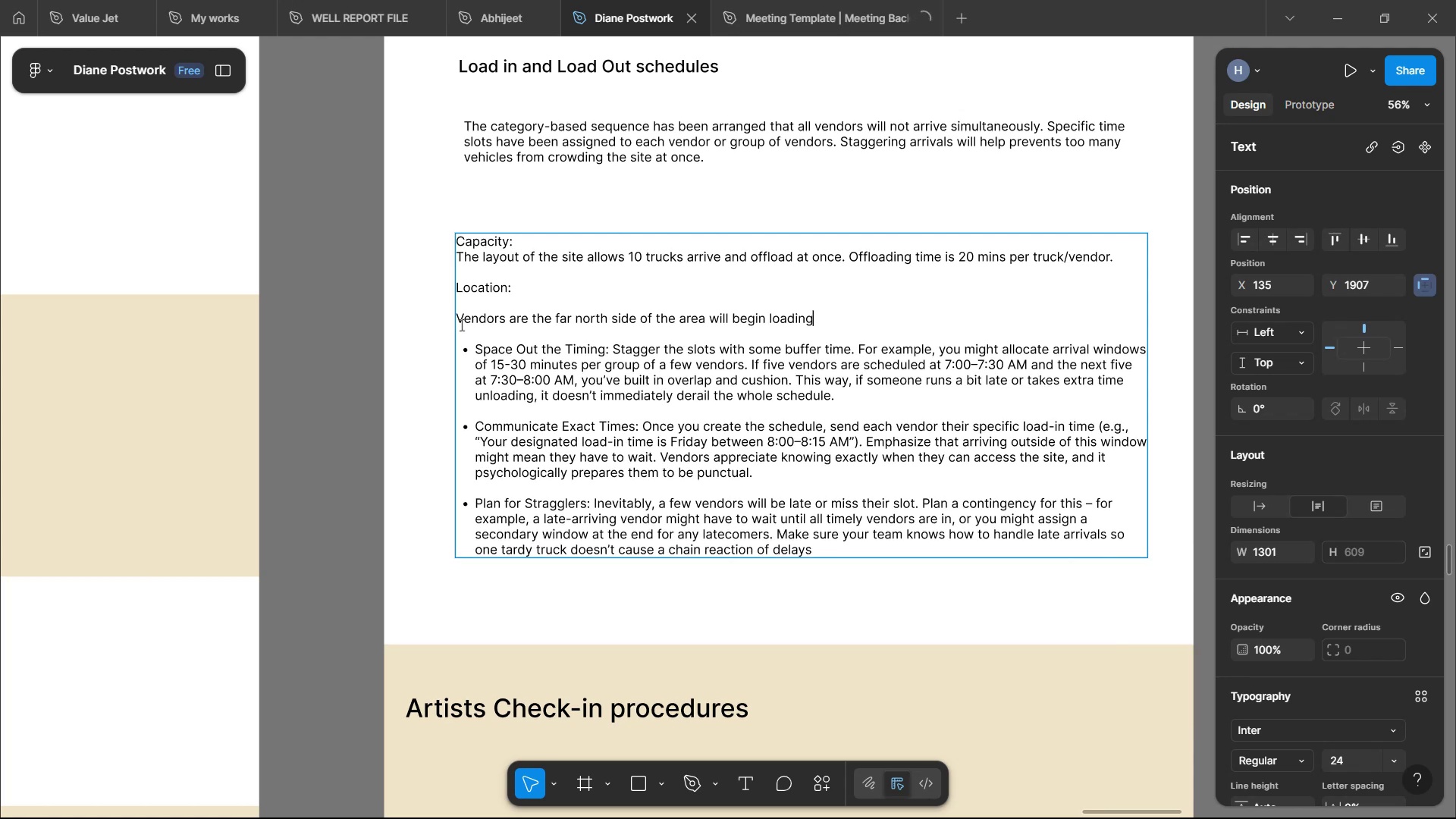 
key(Period)
 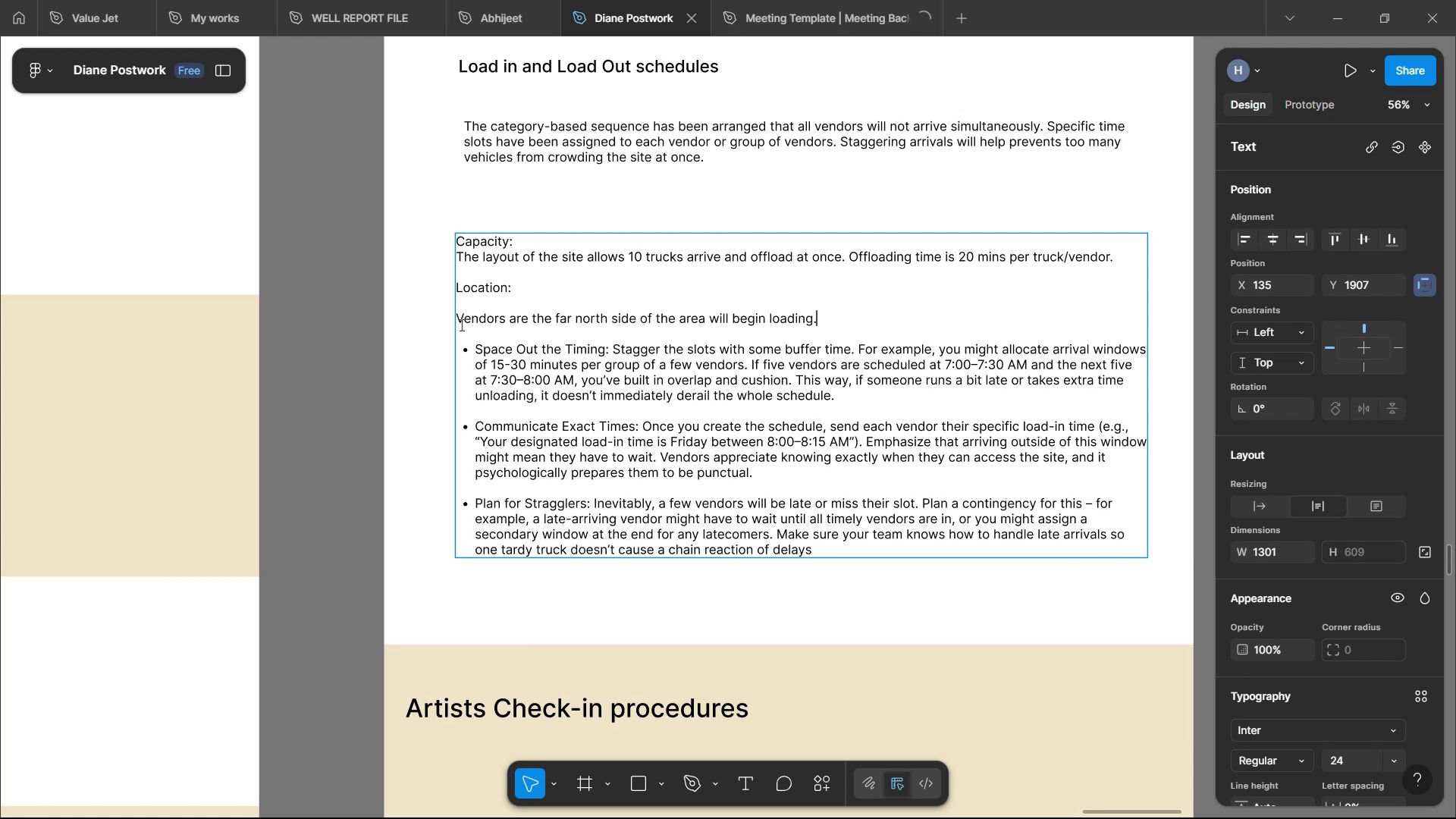 
key(Enter)
 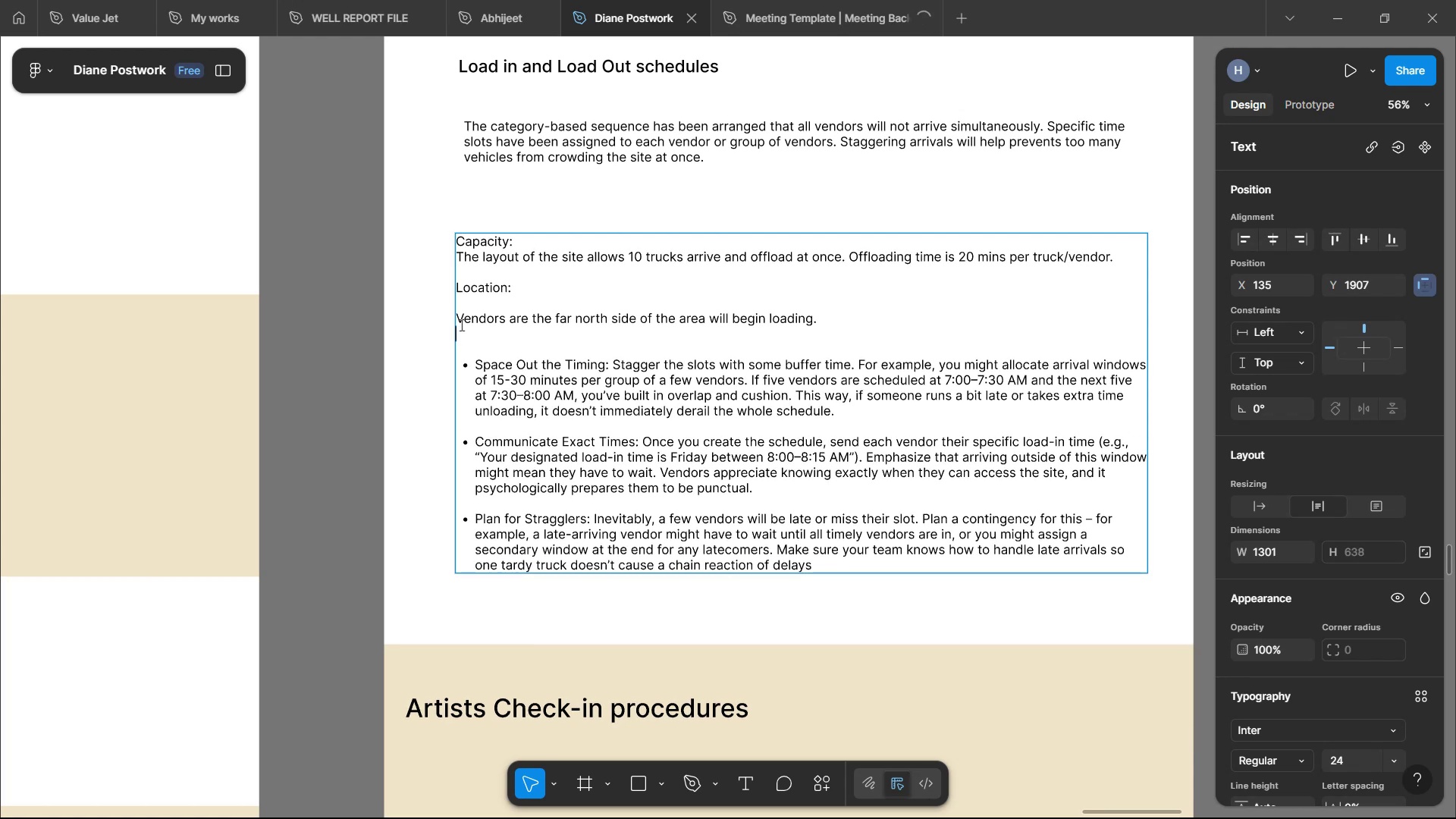 
type(The loading sequence according to )
 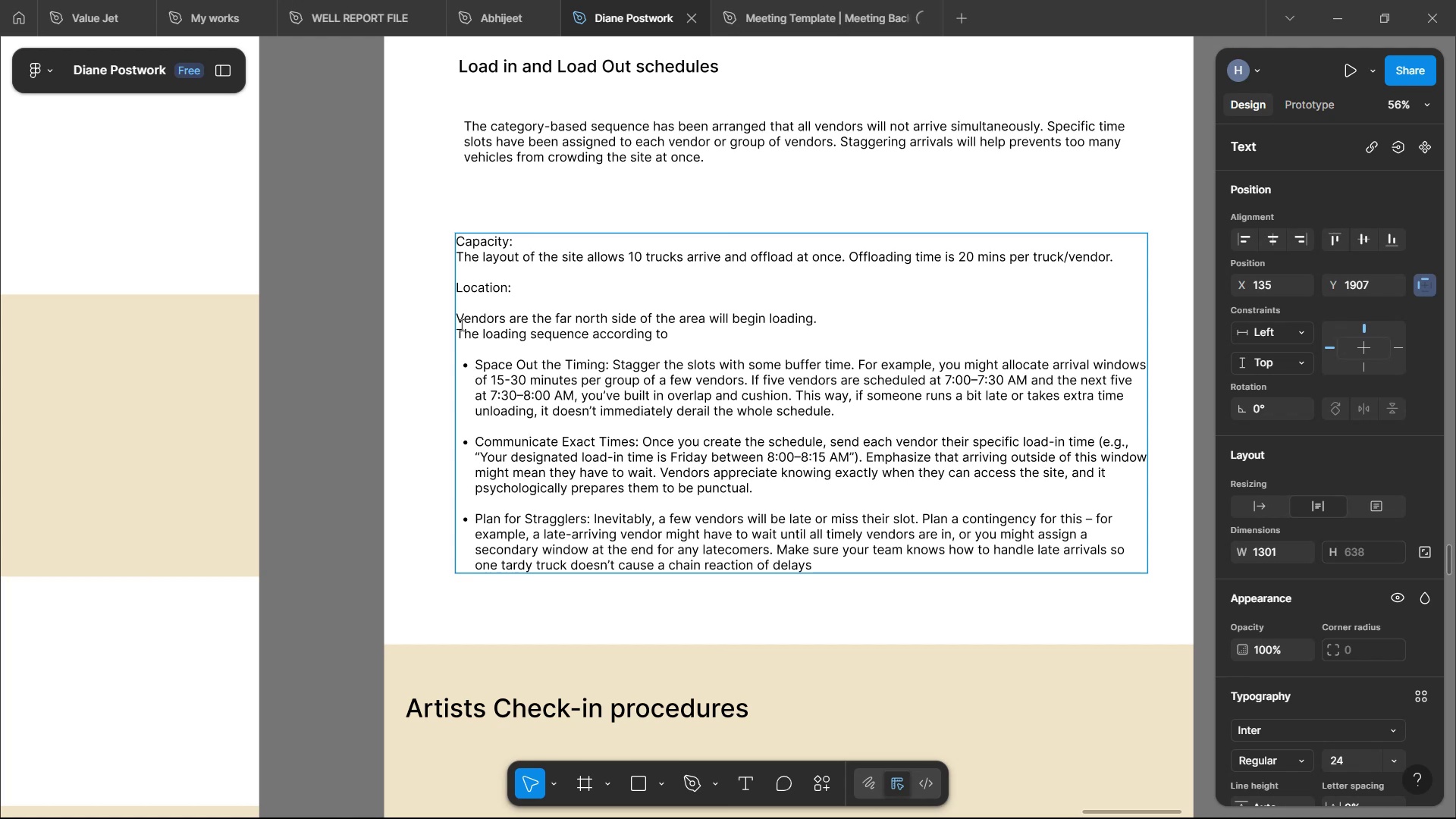 
wait(35.24)
 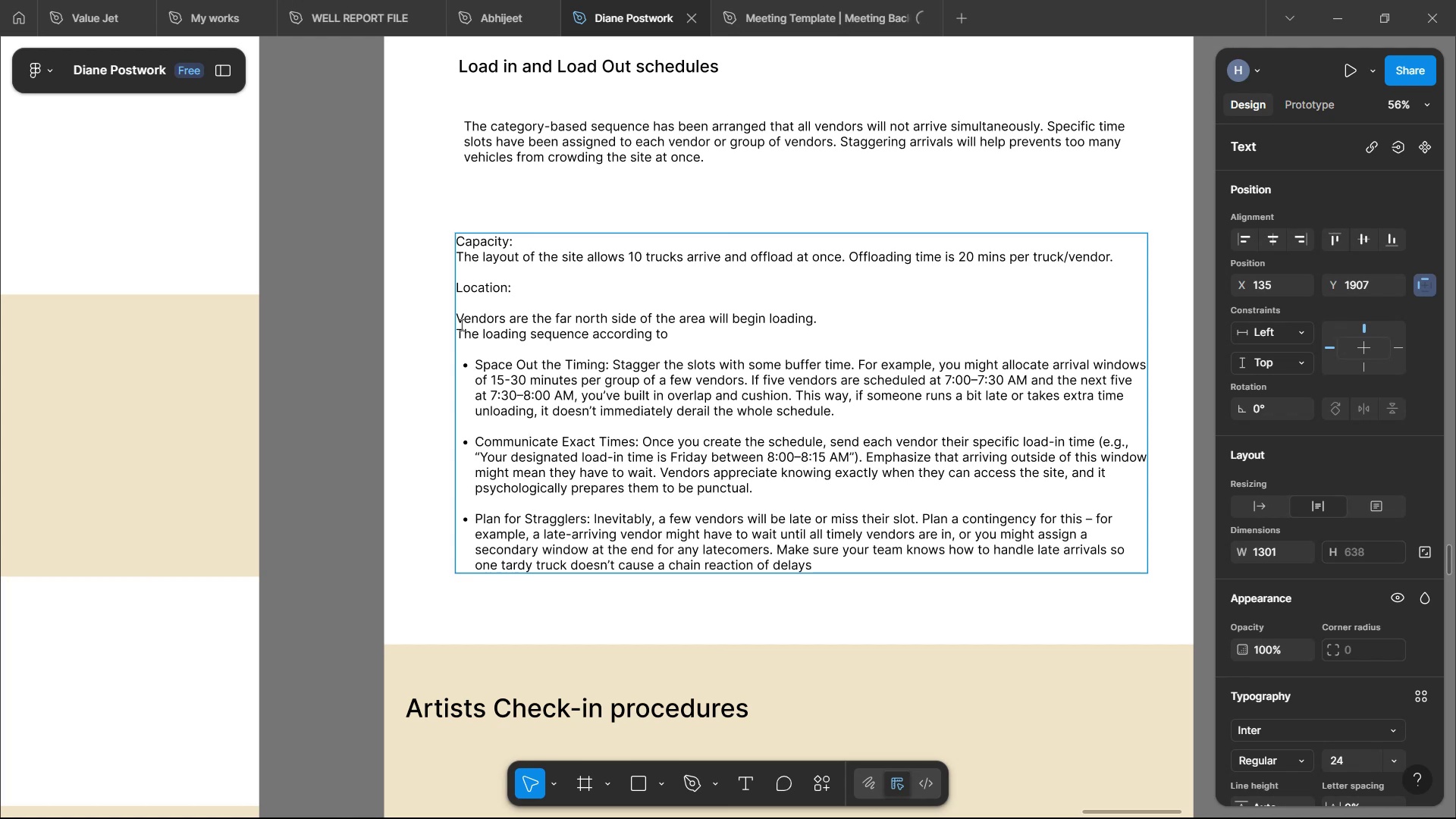 
type(vendor positionareas follows:)
 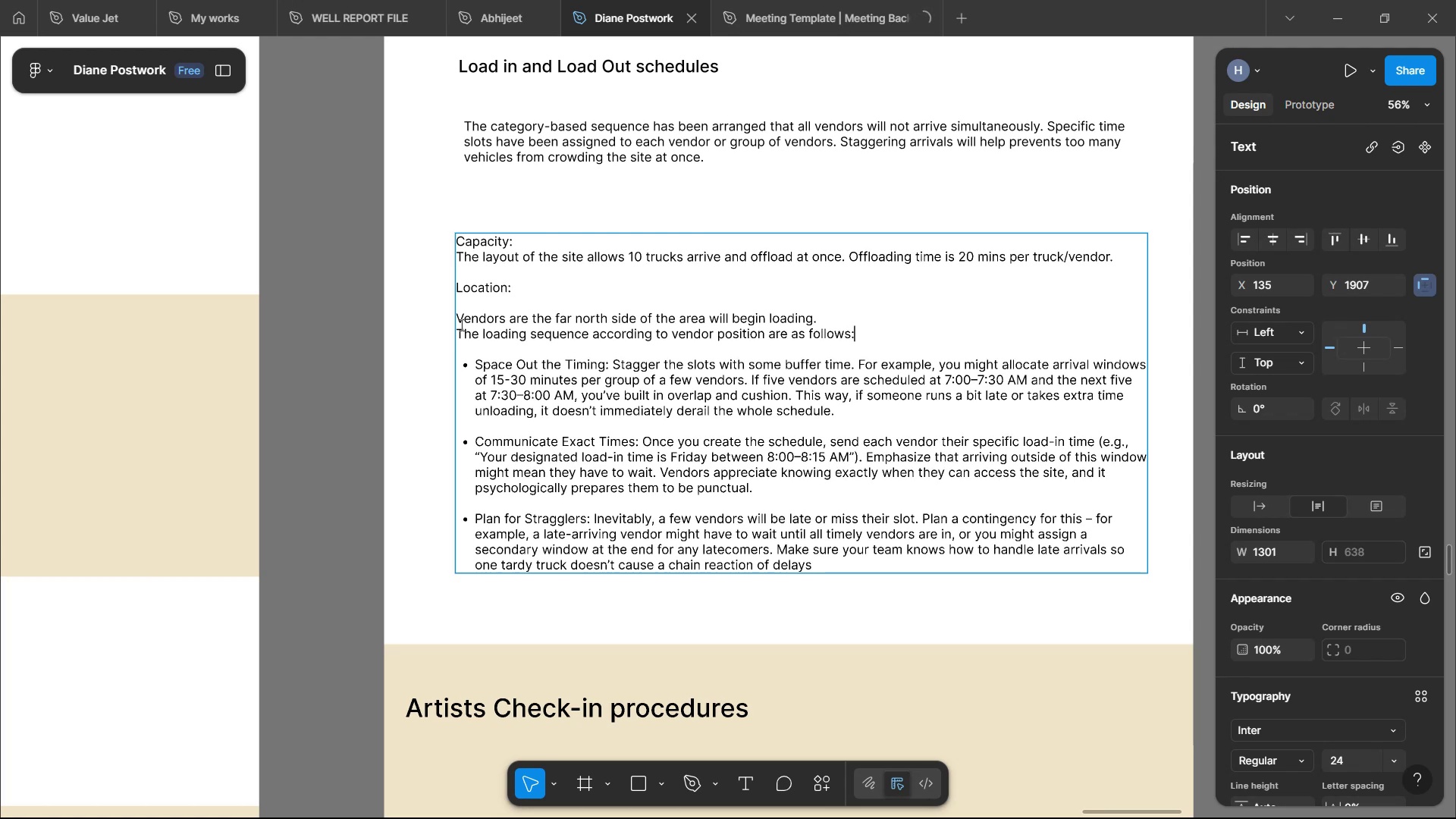 
wait(8.09)
 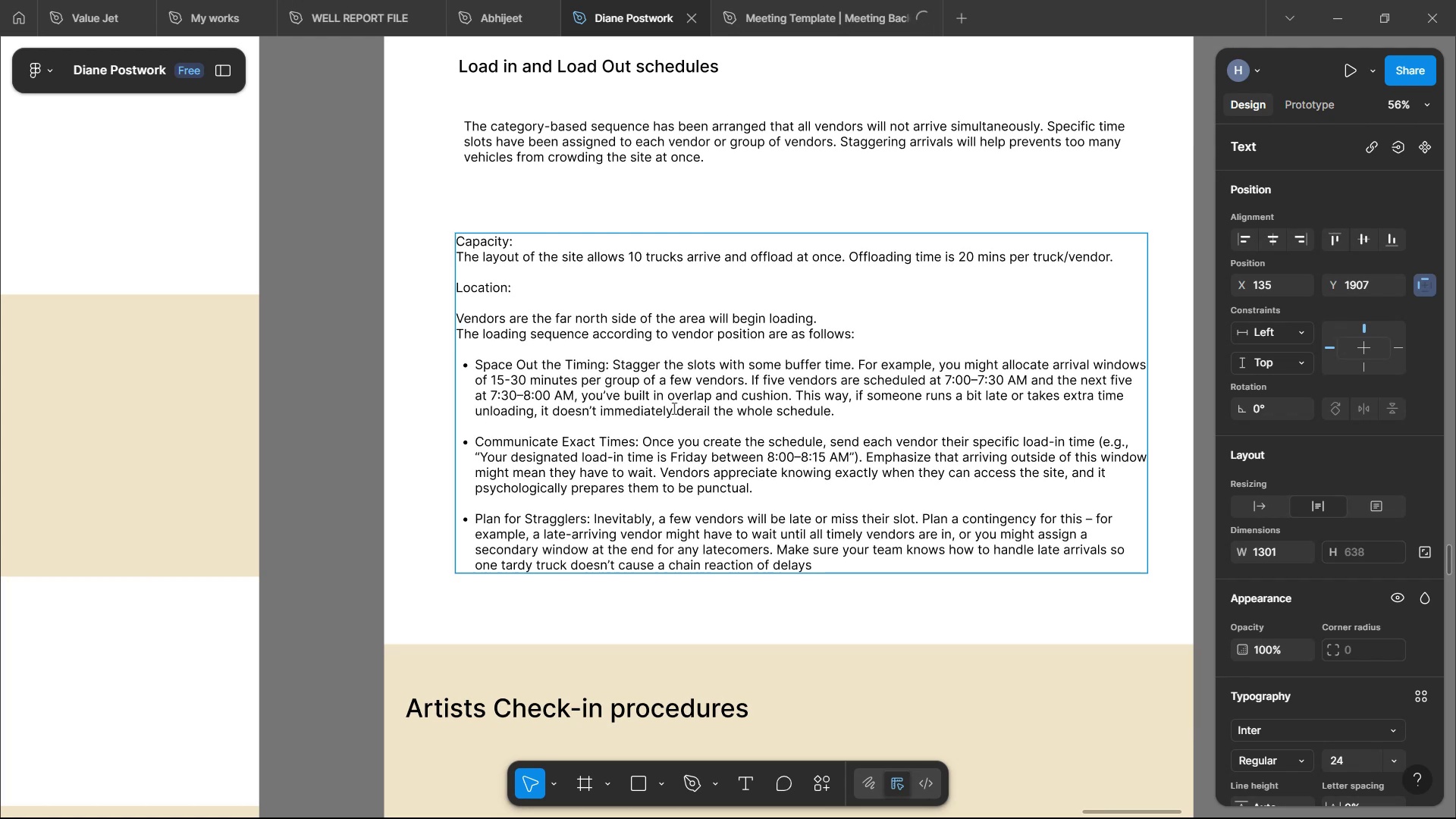 
key(Backspace)
 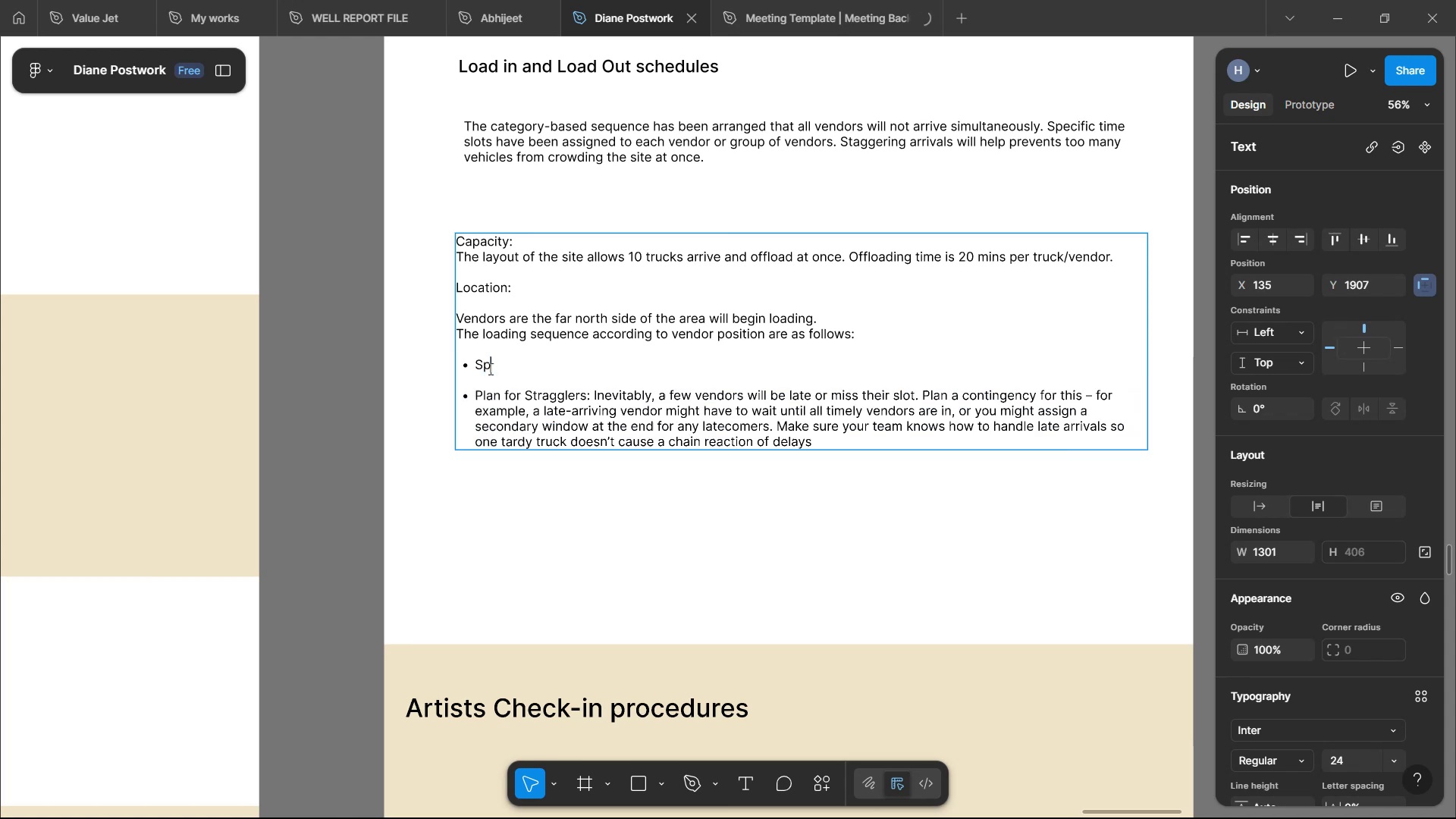 
key(Backspace)
 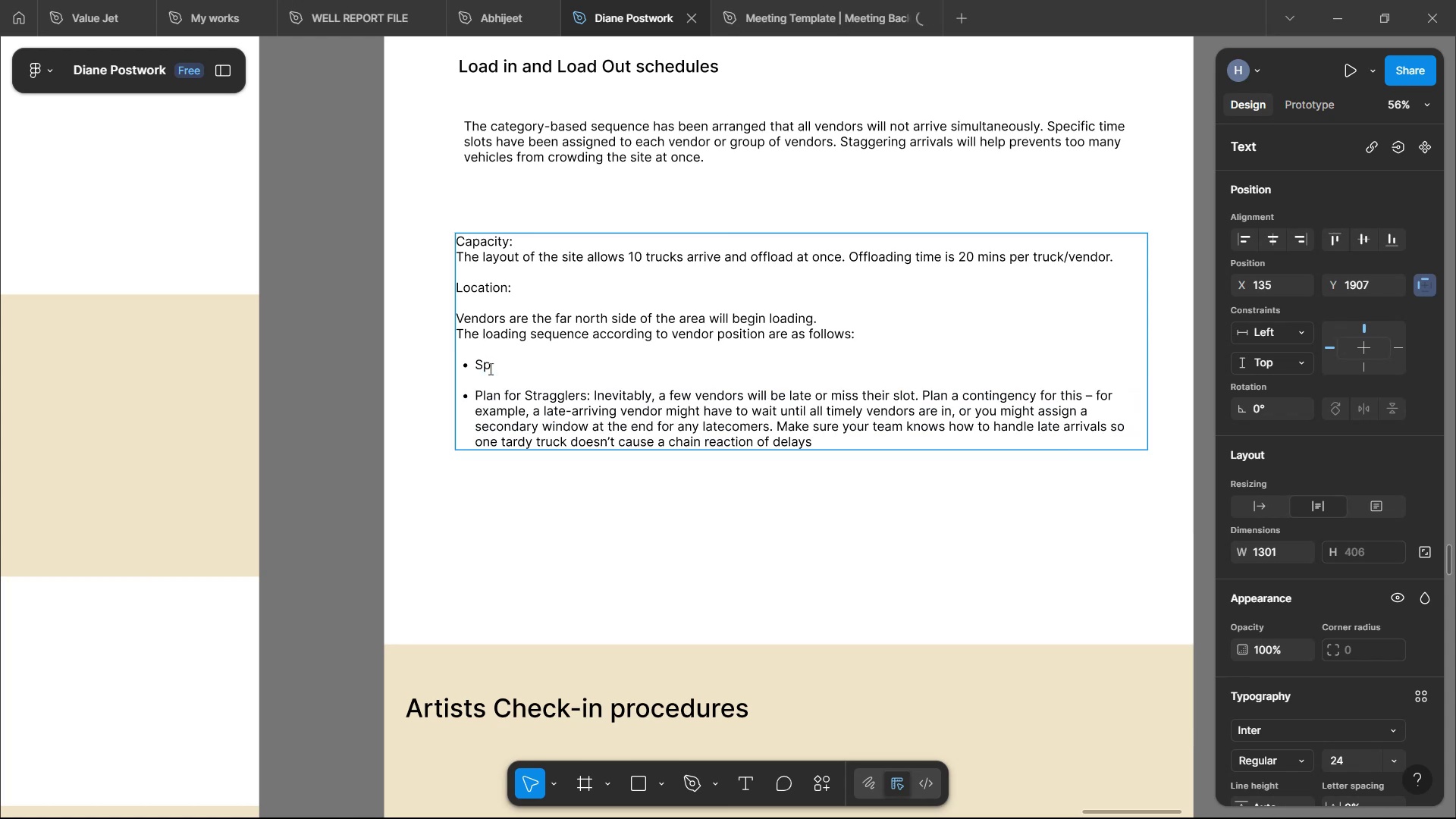 
key(Backspace)
 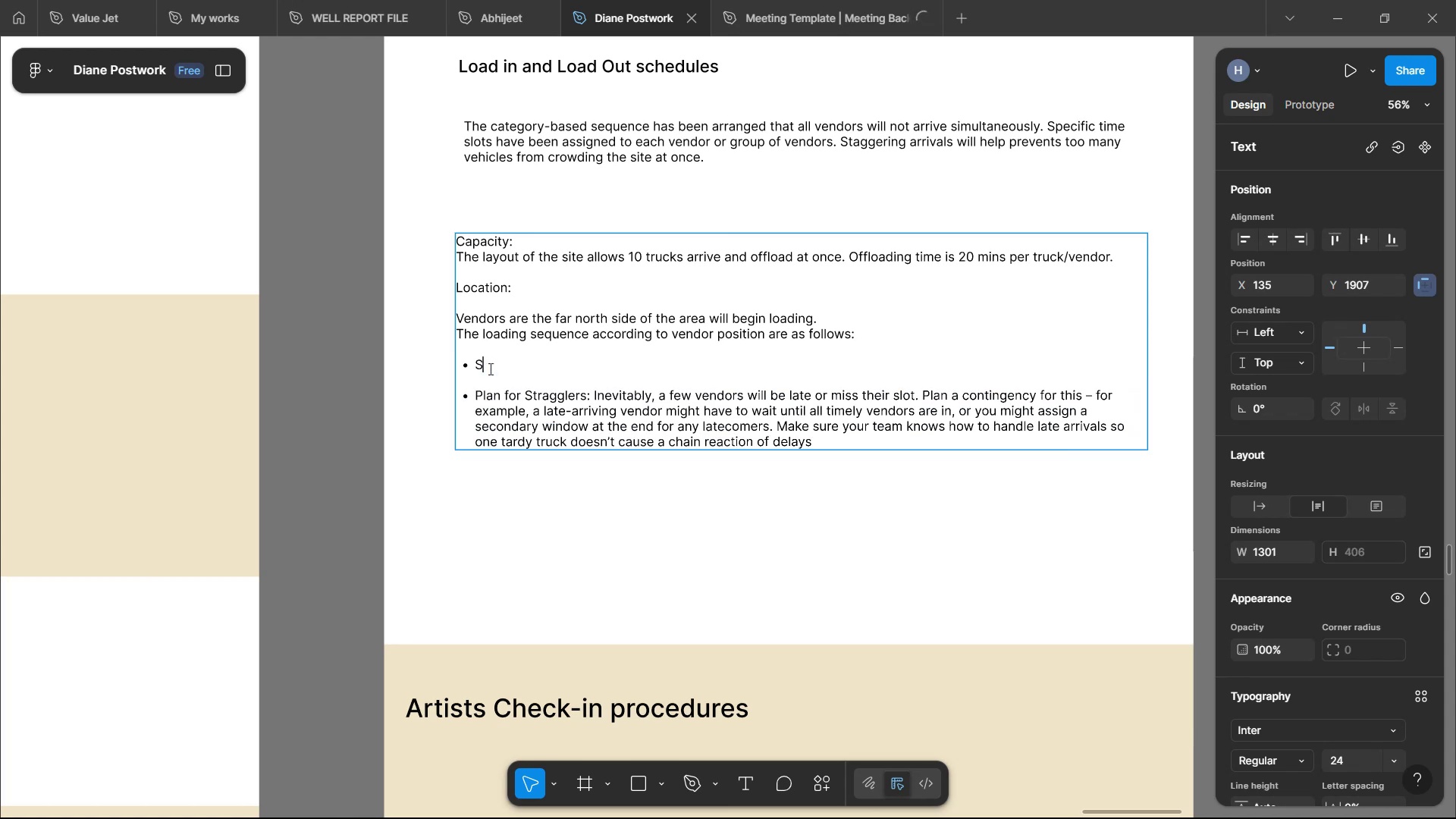 
key(Backspace)
 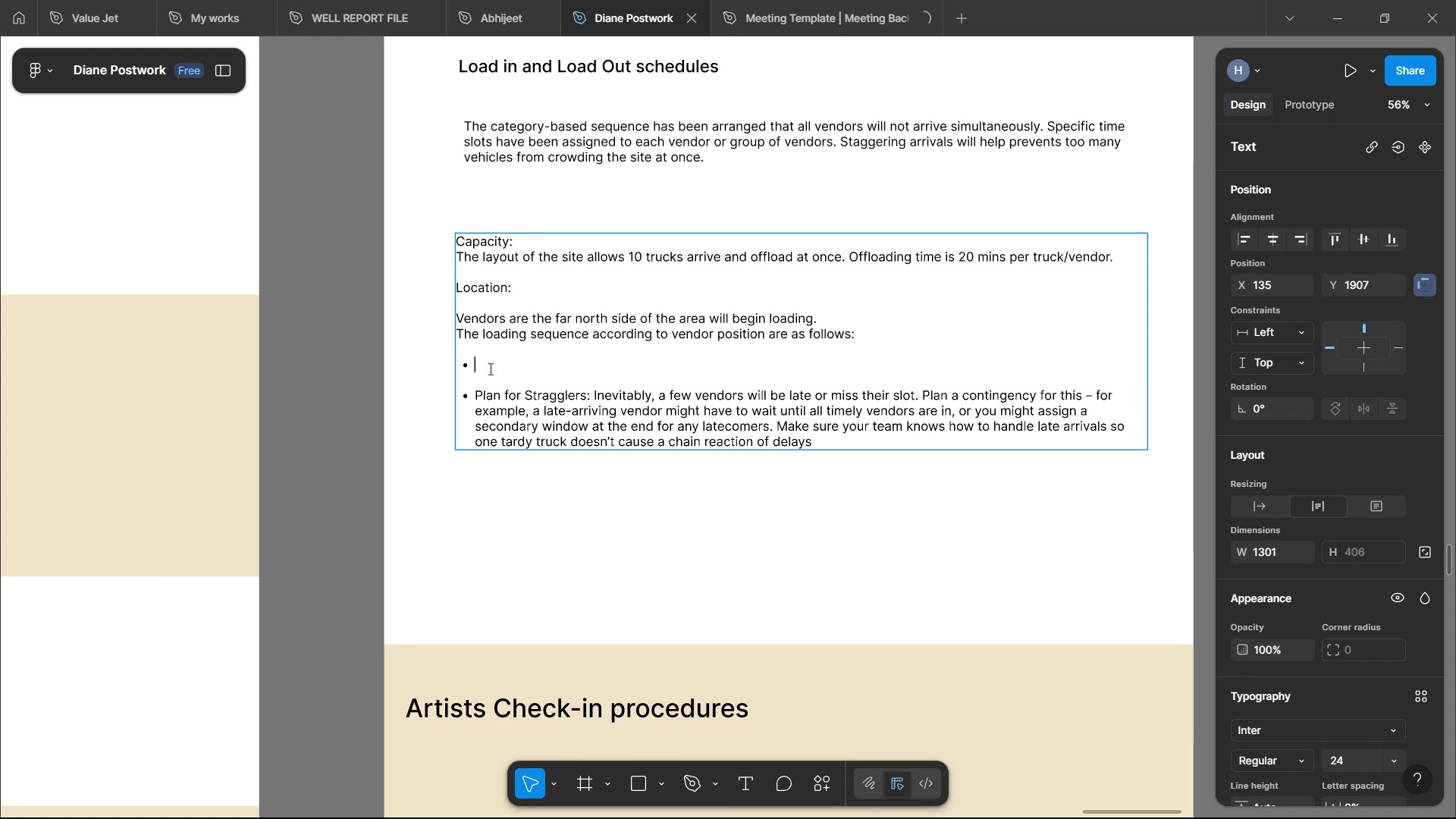 
key(Backspace)
 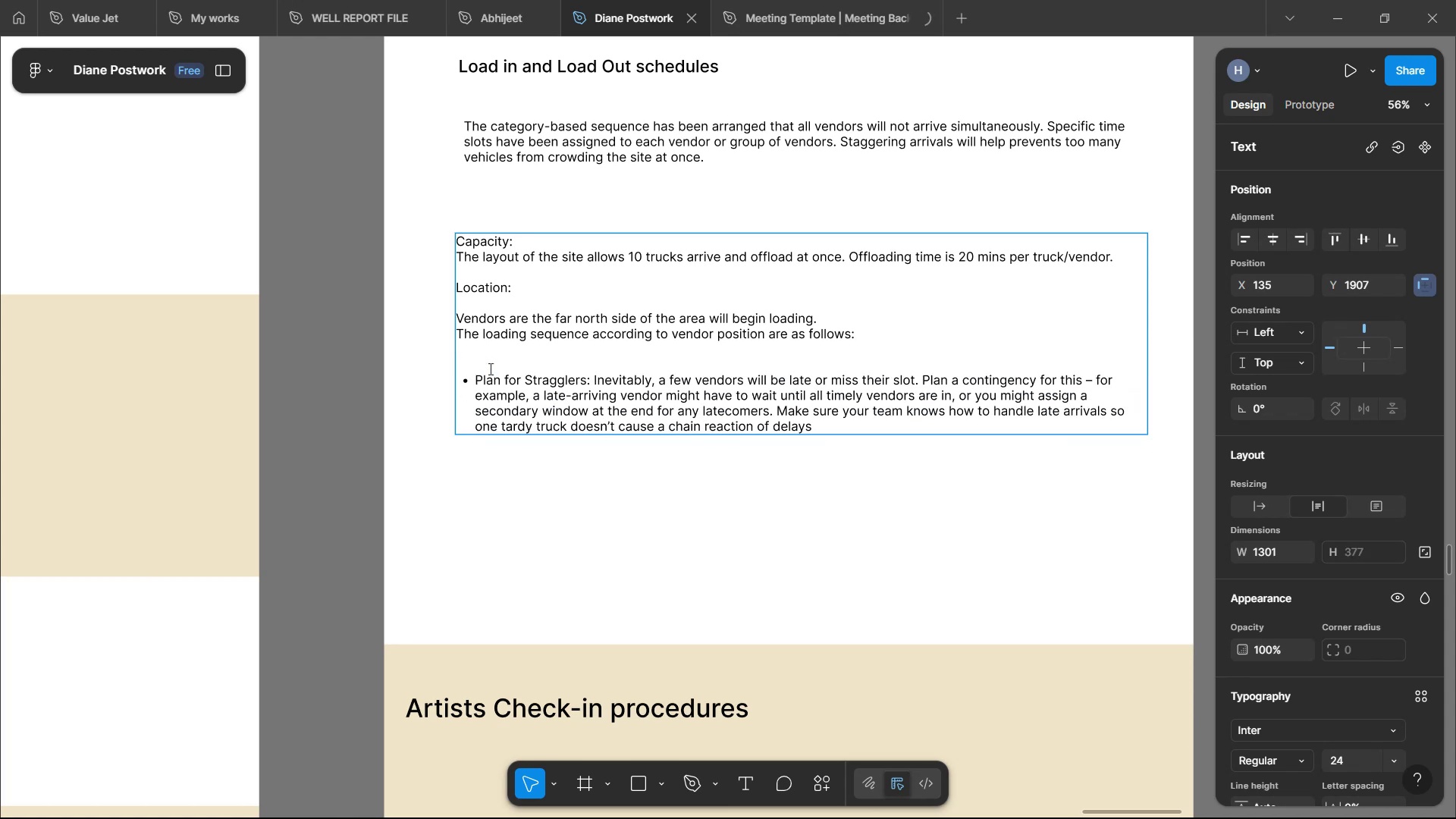 
key(ArrowDown)
 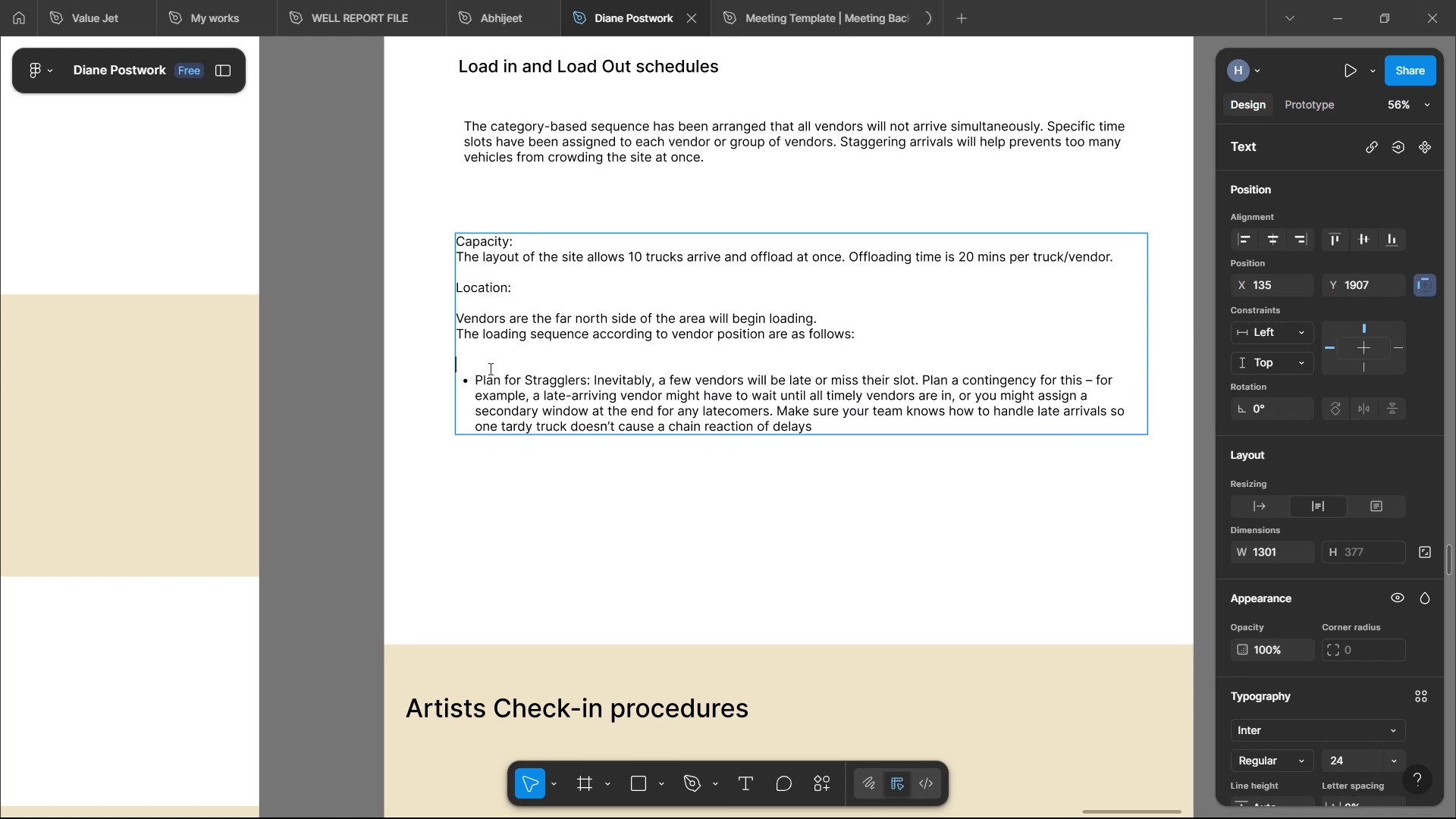 
key(Backspace)
 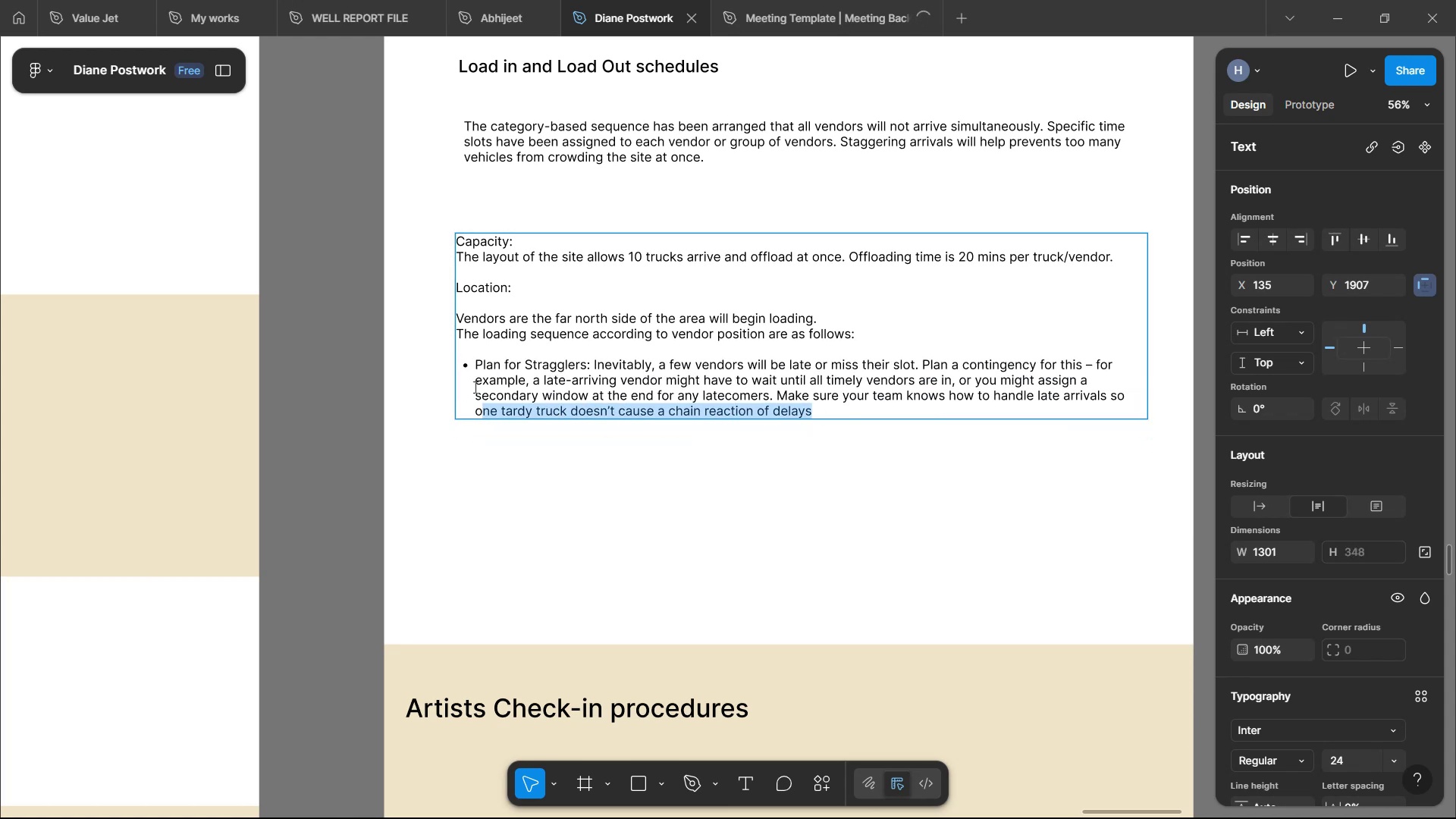 
wait(6.34)
 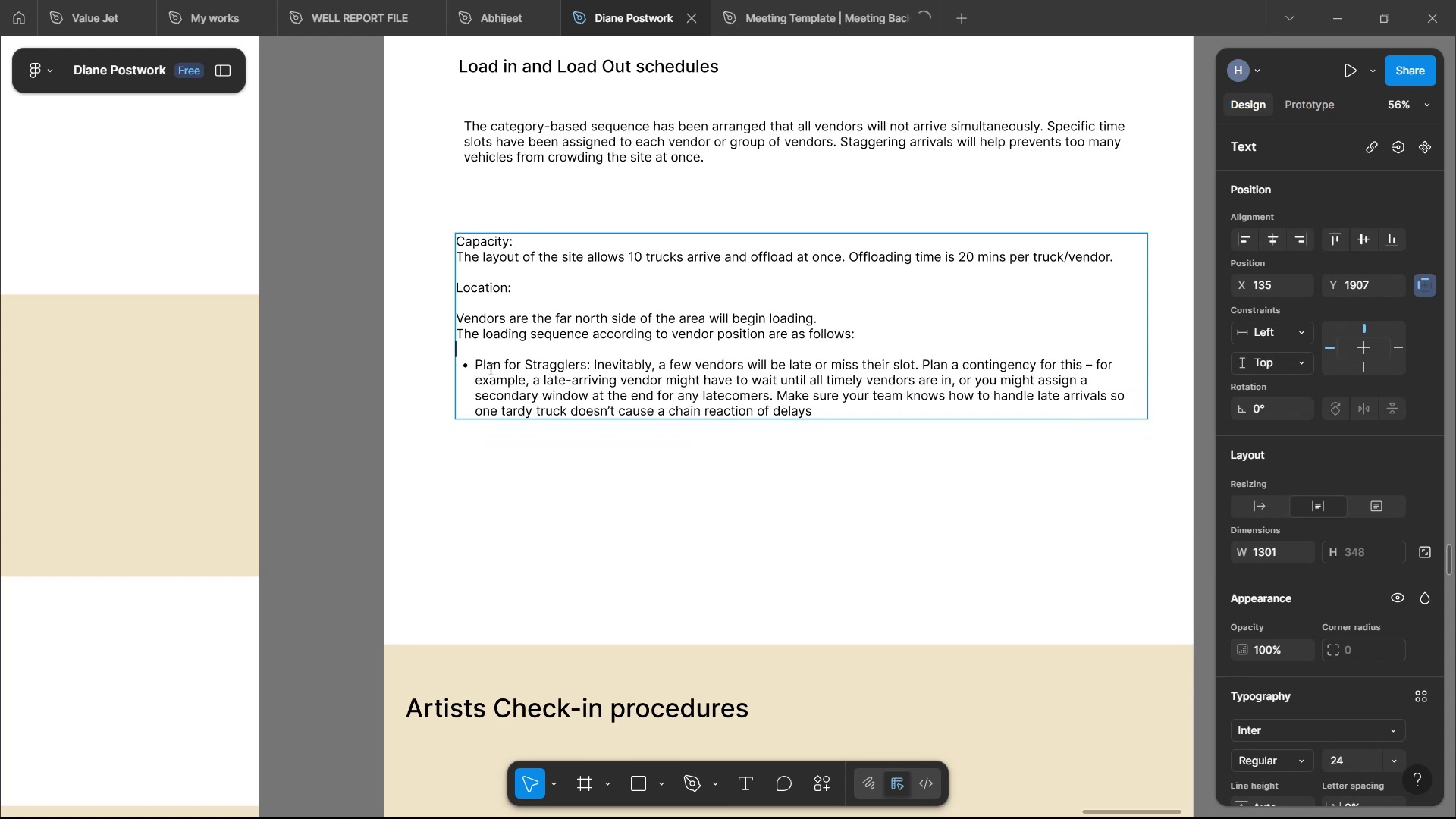 
key(Control+C)
 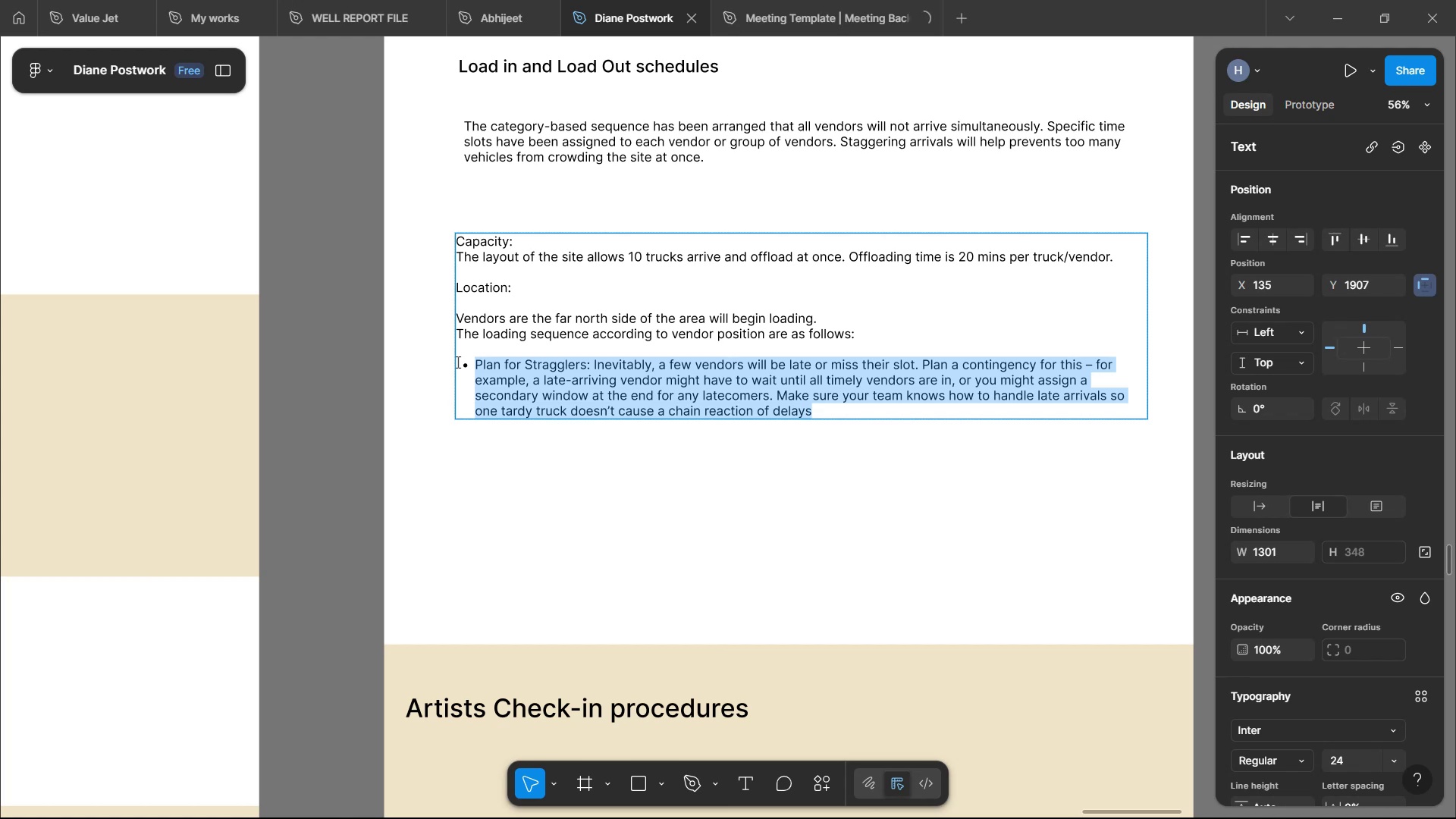 
key(Backspace)
 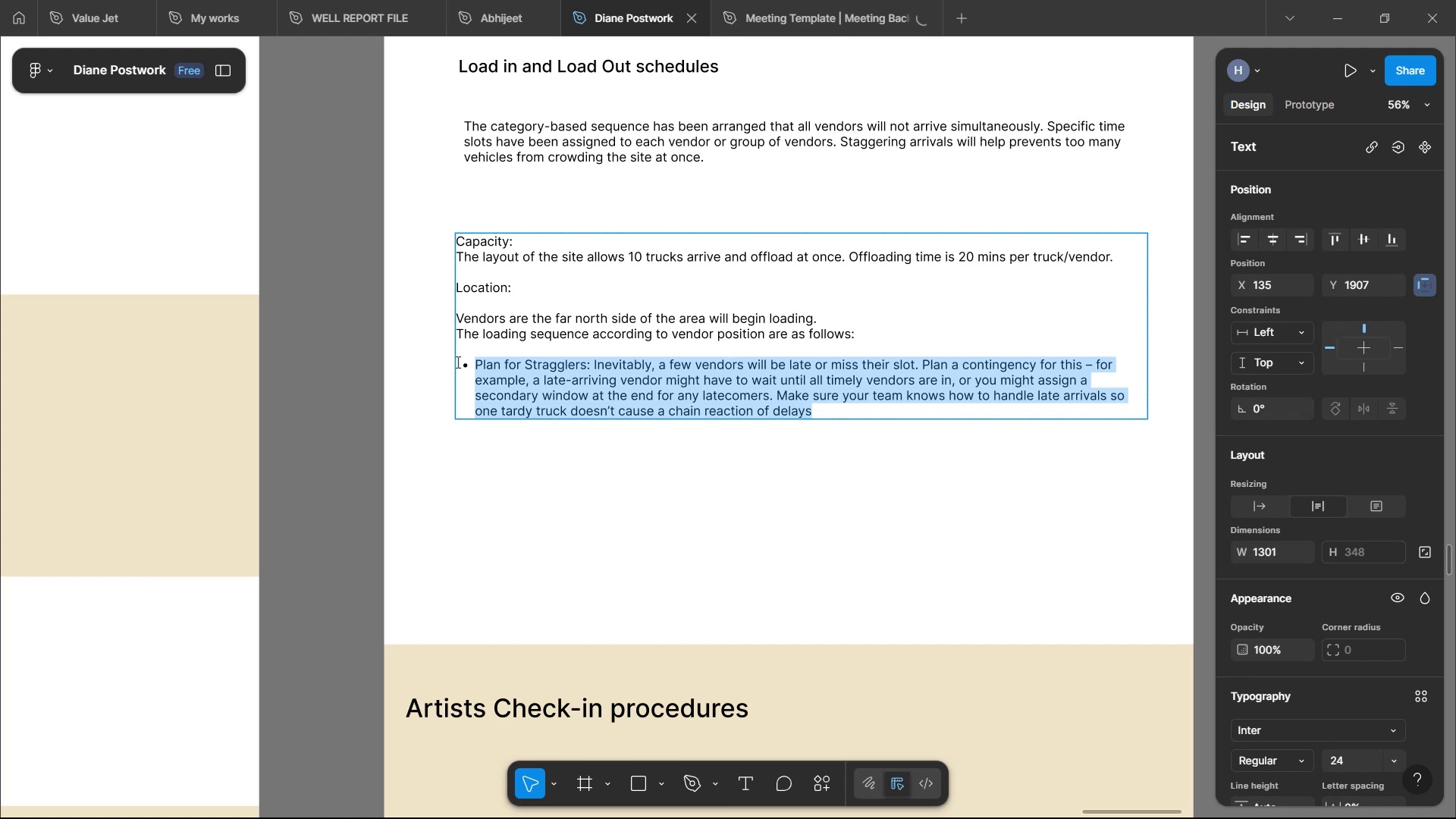 
key(Backspace)
 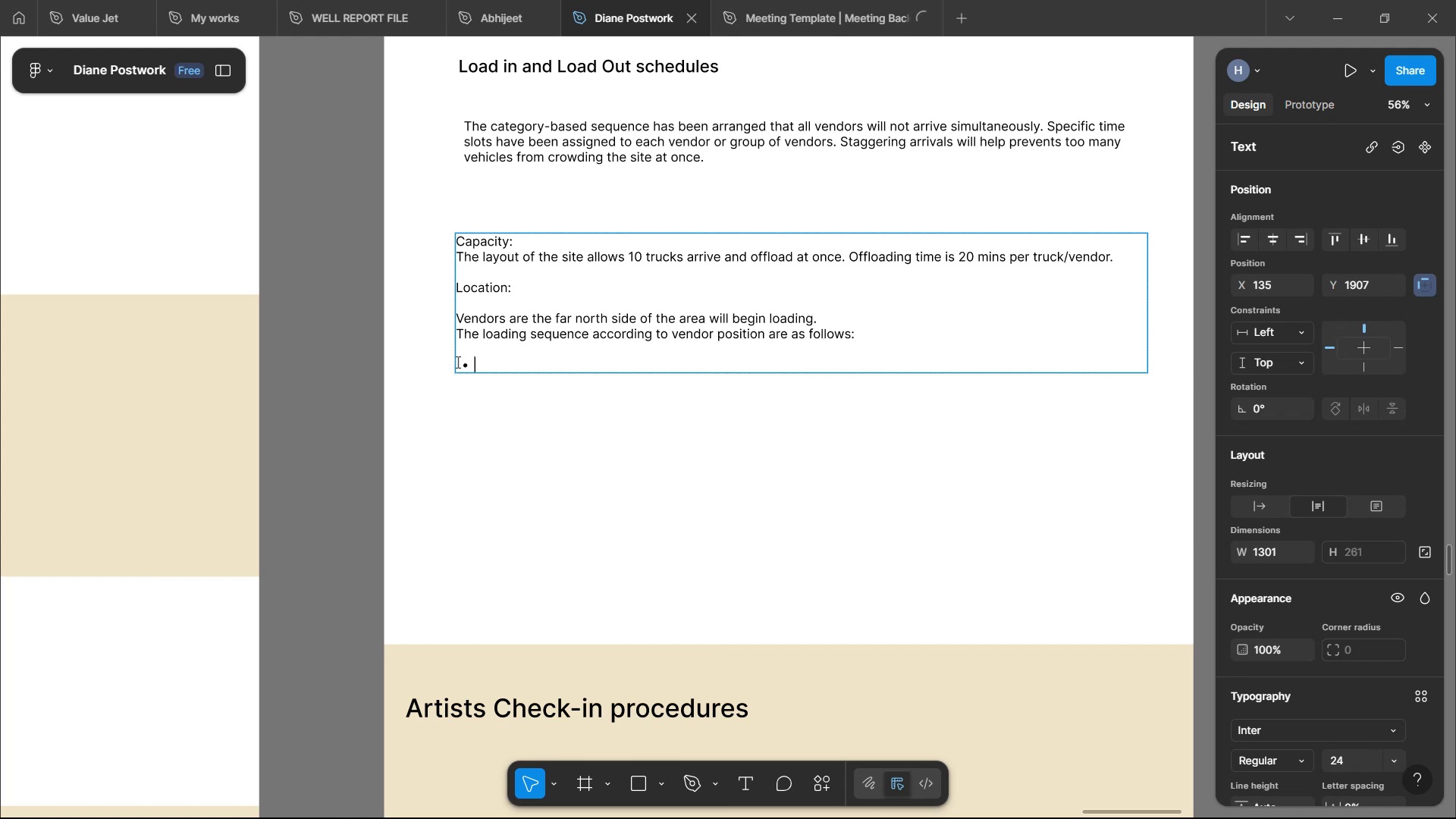 
key(Backspace)
 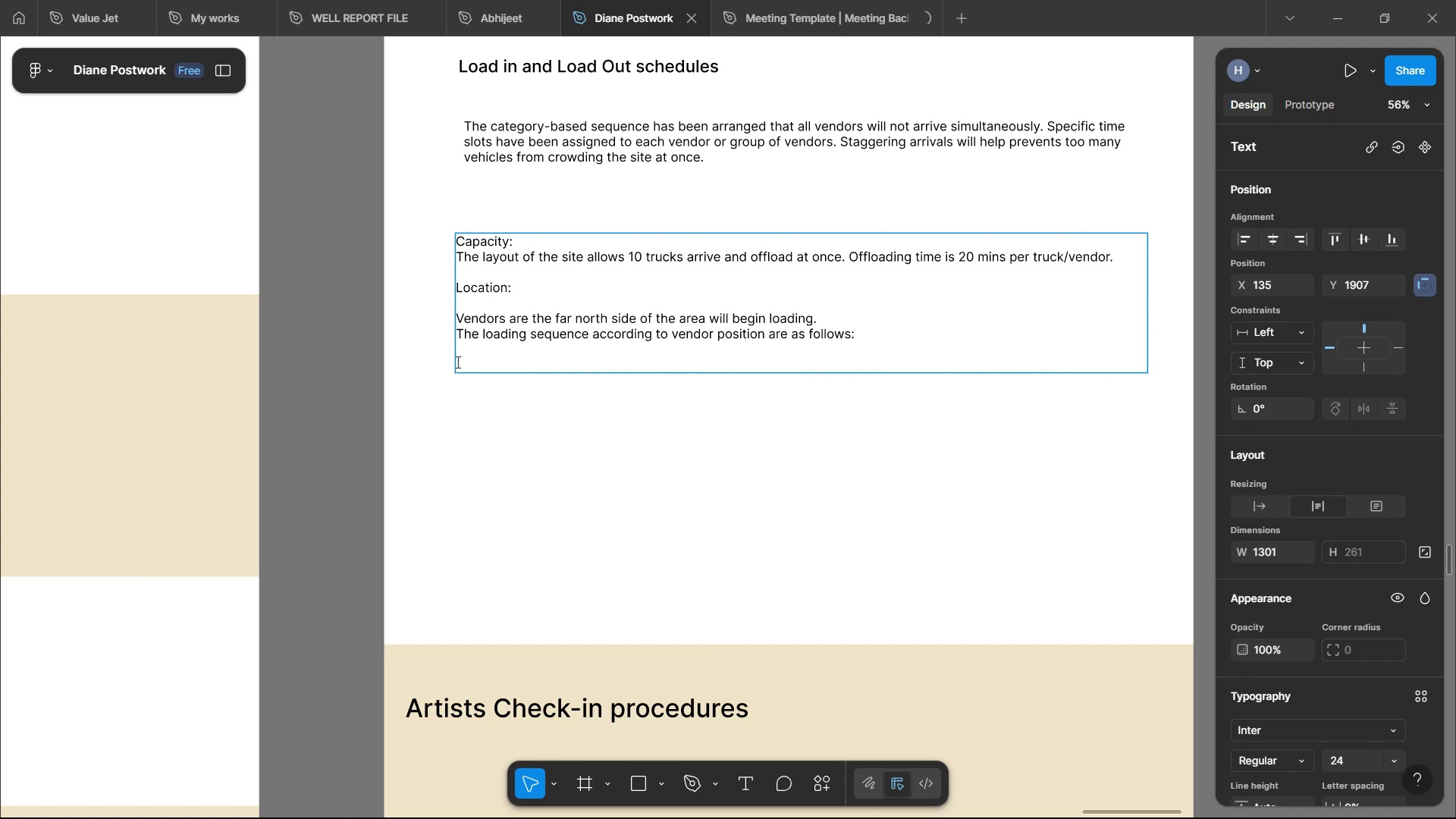 
key(Backspace)
 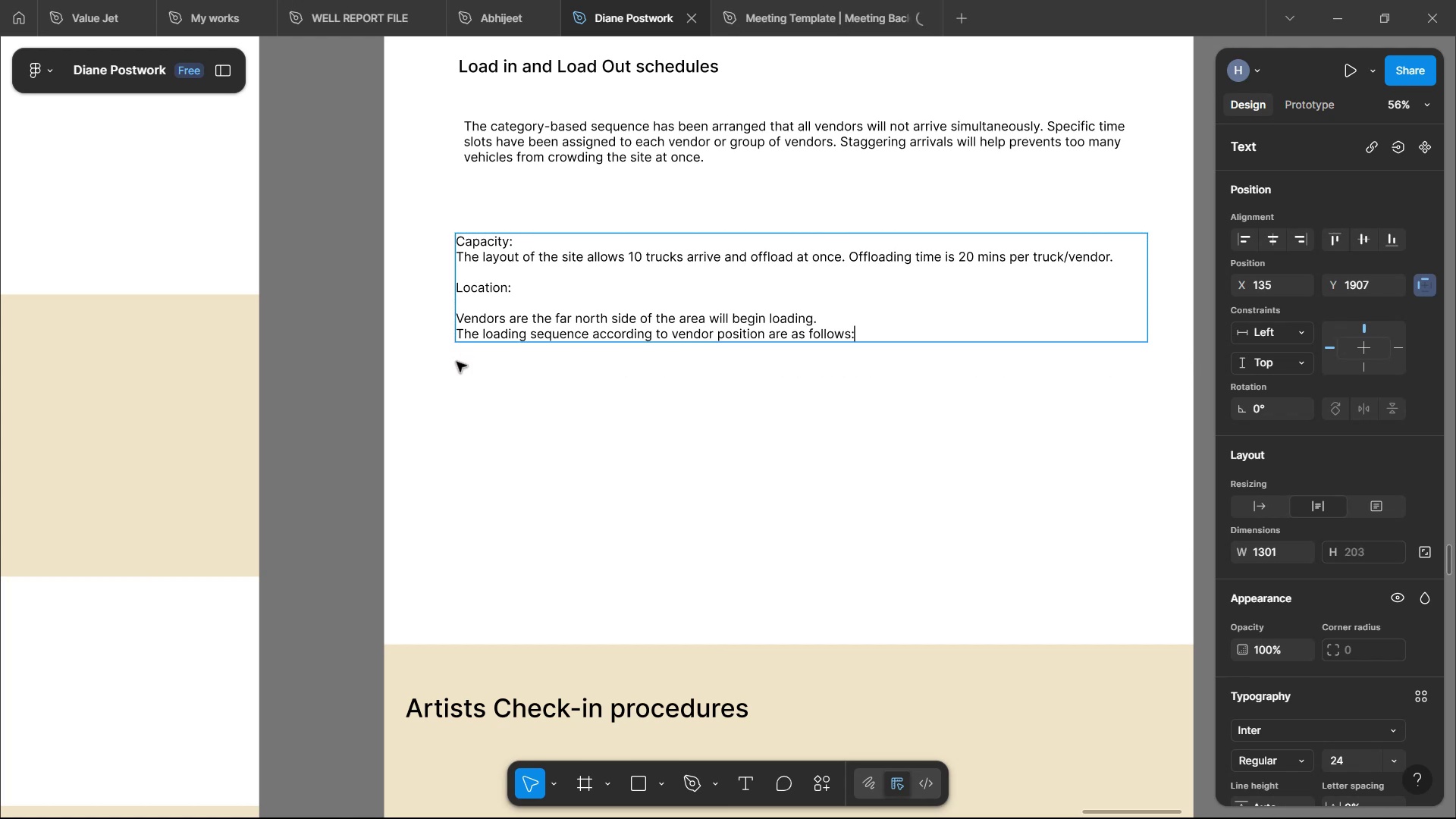 
left_click([604, 376])
 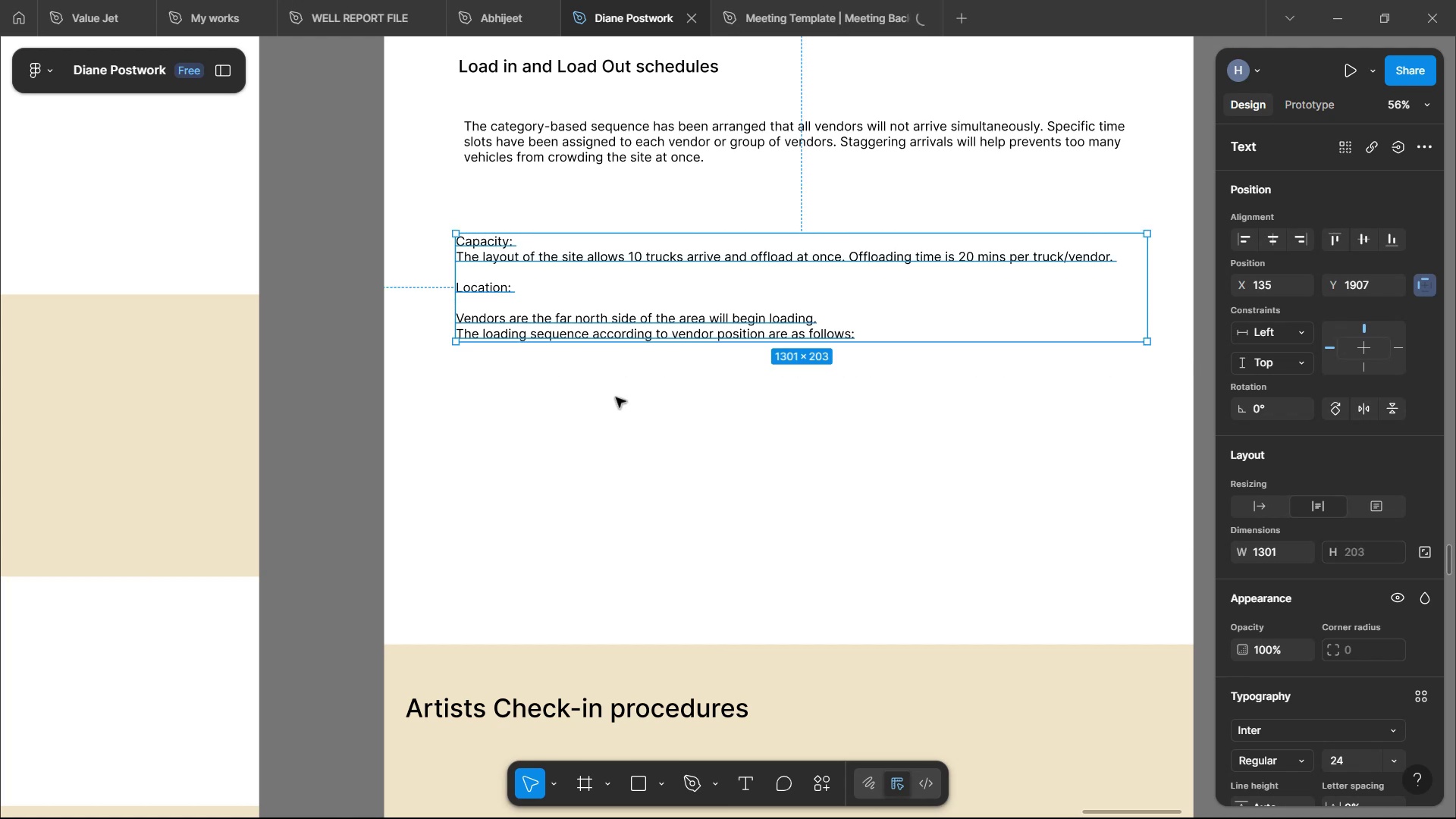 
left_click([616, 397])
 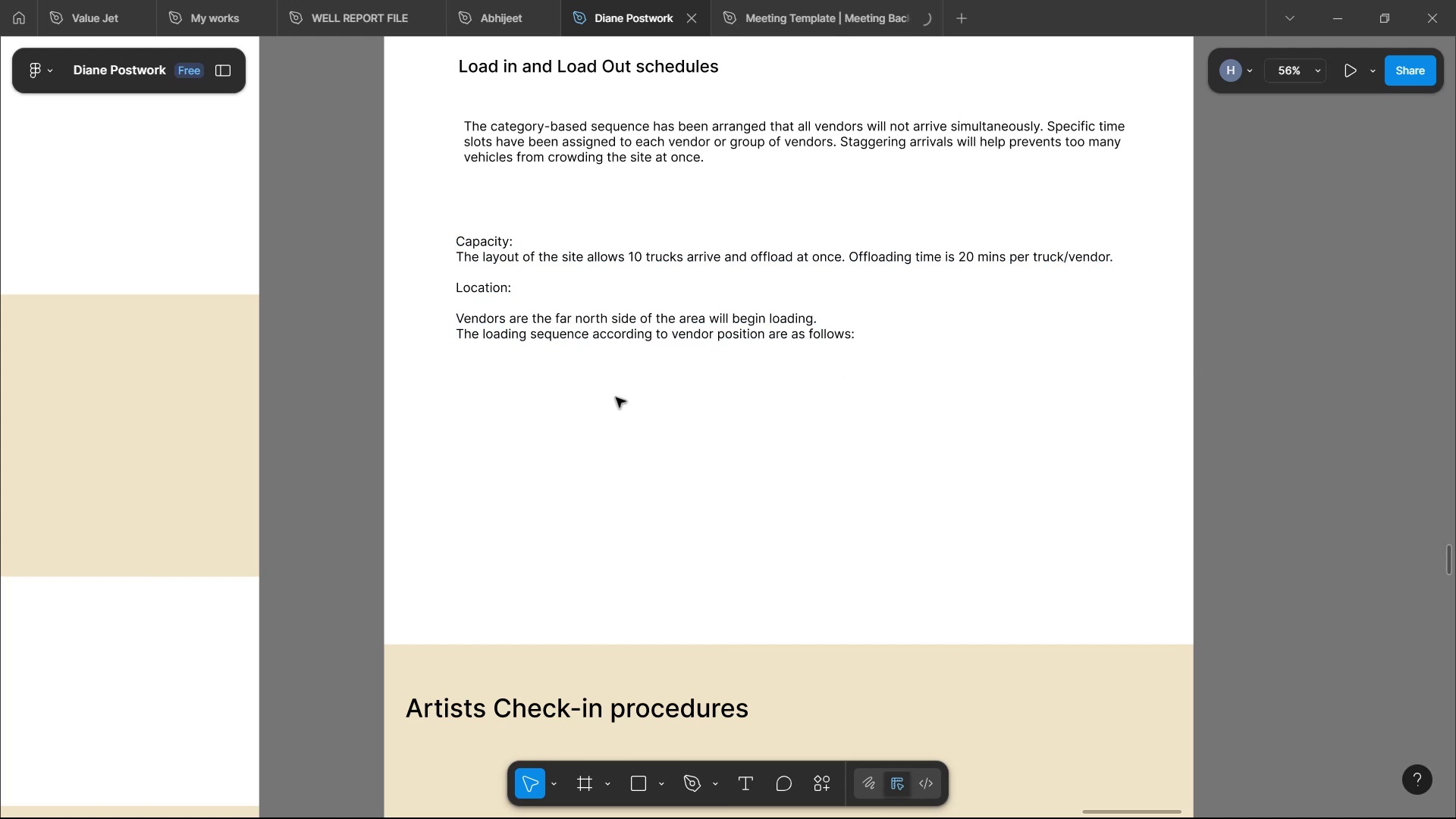 
key(Control+V)
 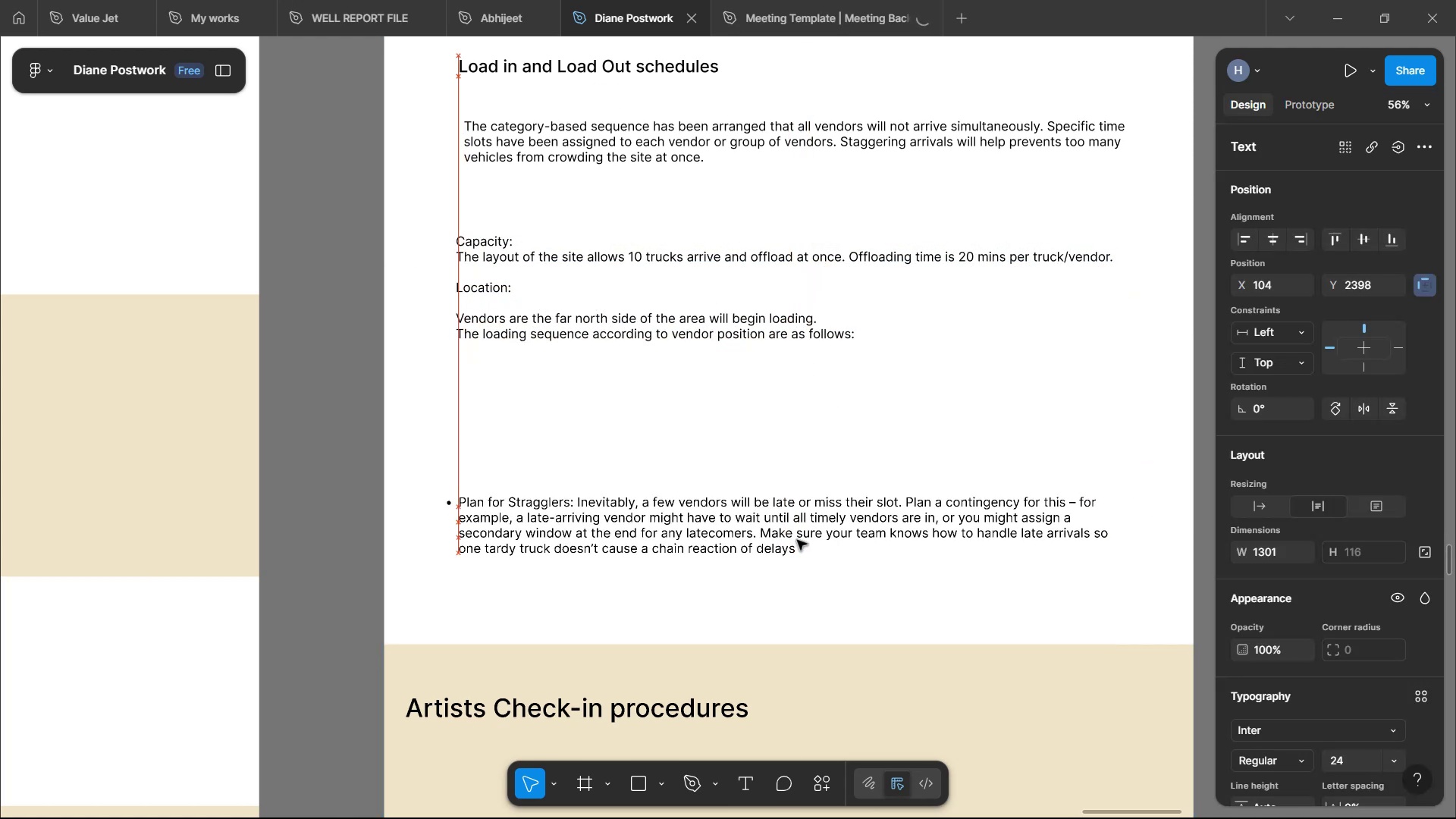 
wait(5.08)
 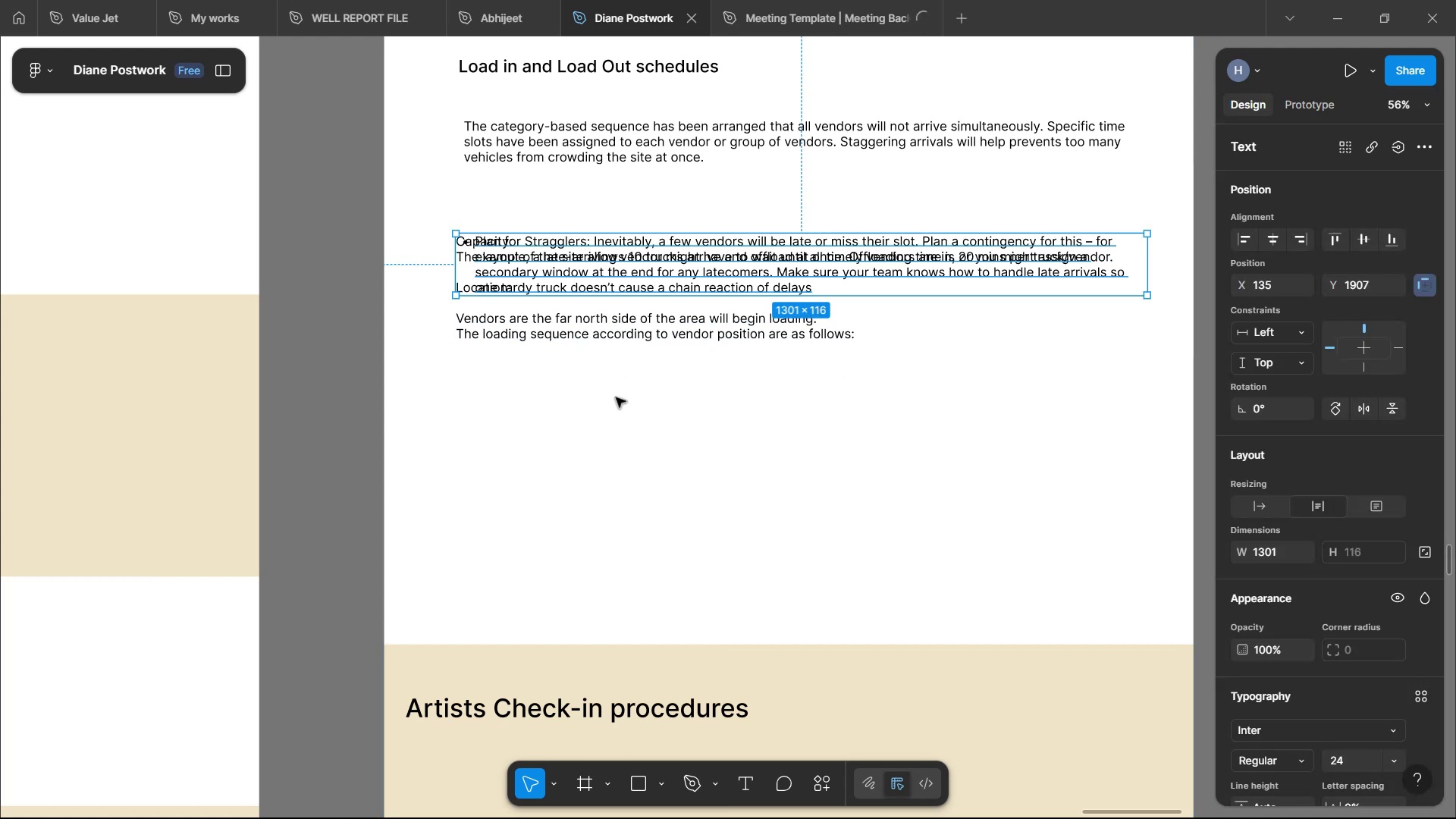 
scroll: coordinate [653, 272], scroll_direction: up, amount: 4.0
 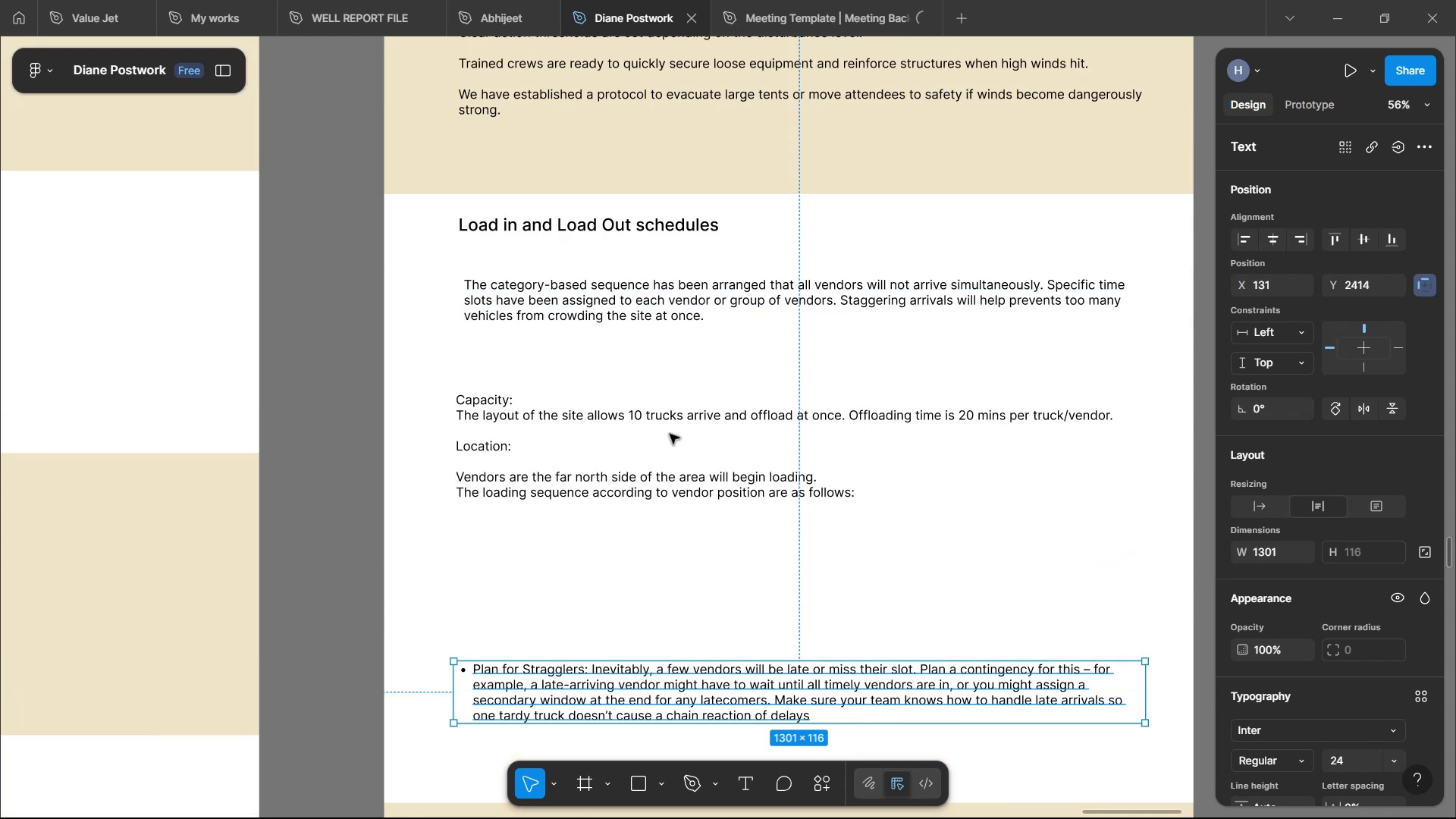 
left_click([674, 418])
 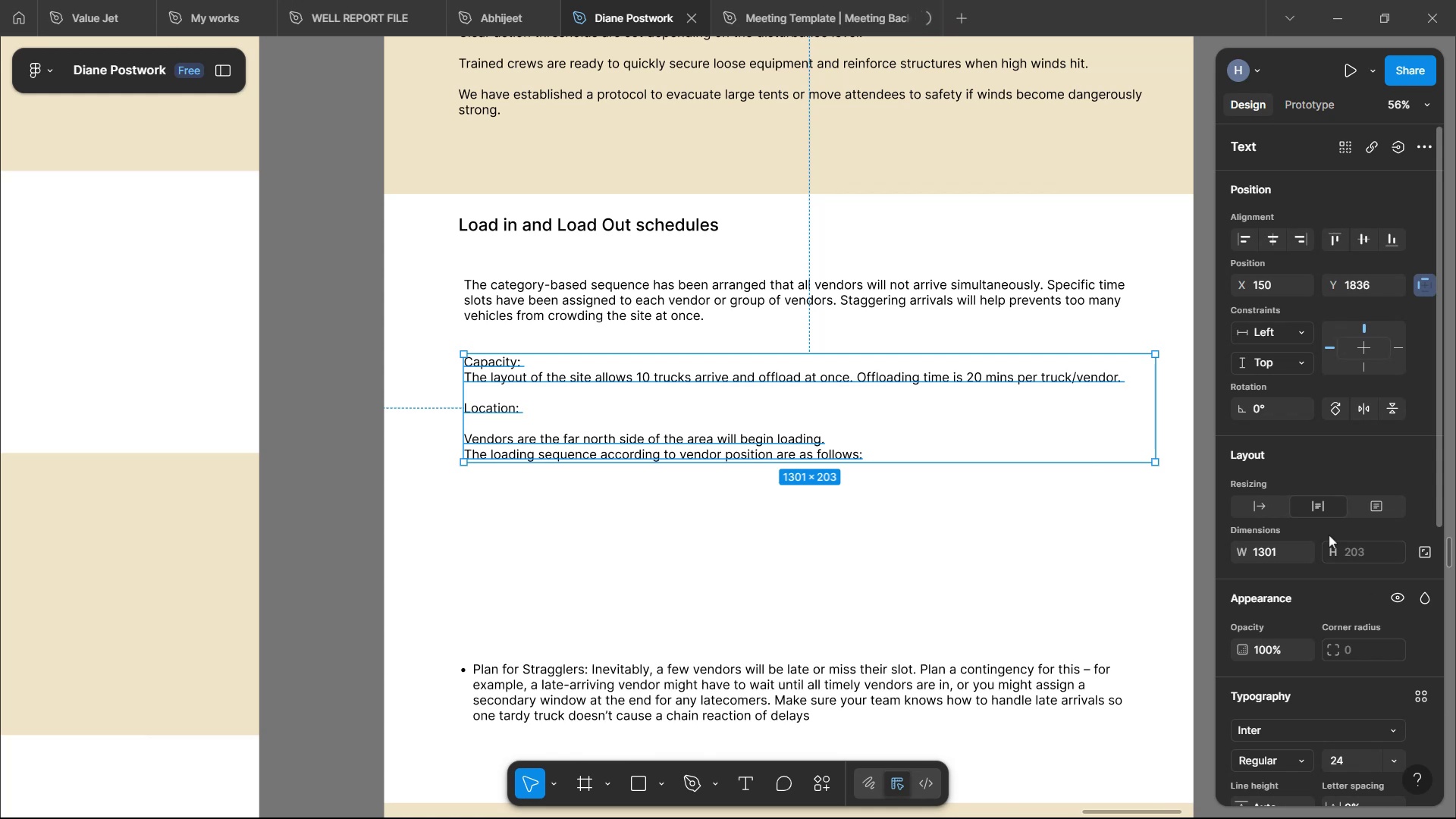 
wait(117.8)
 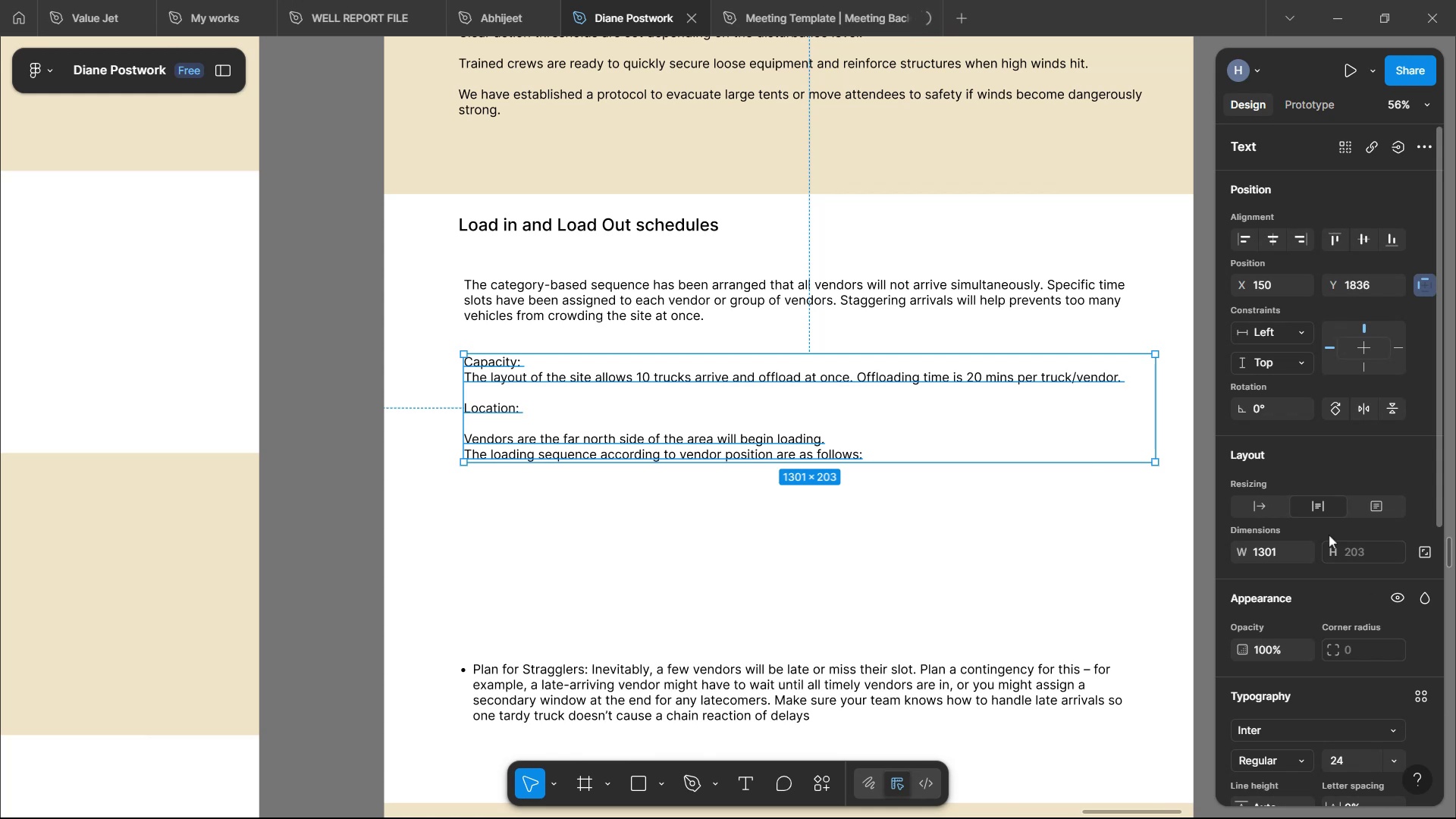 
double_click([497, 439])
 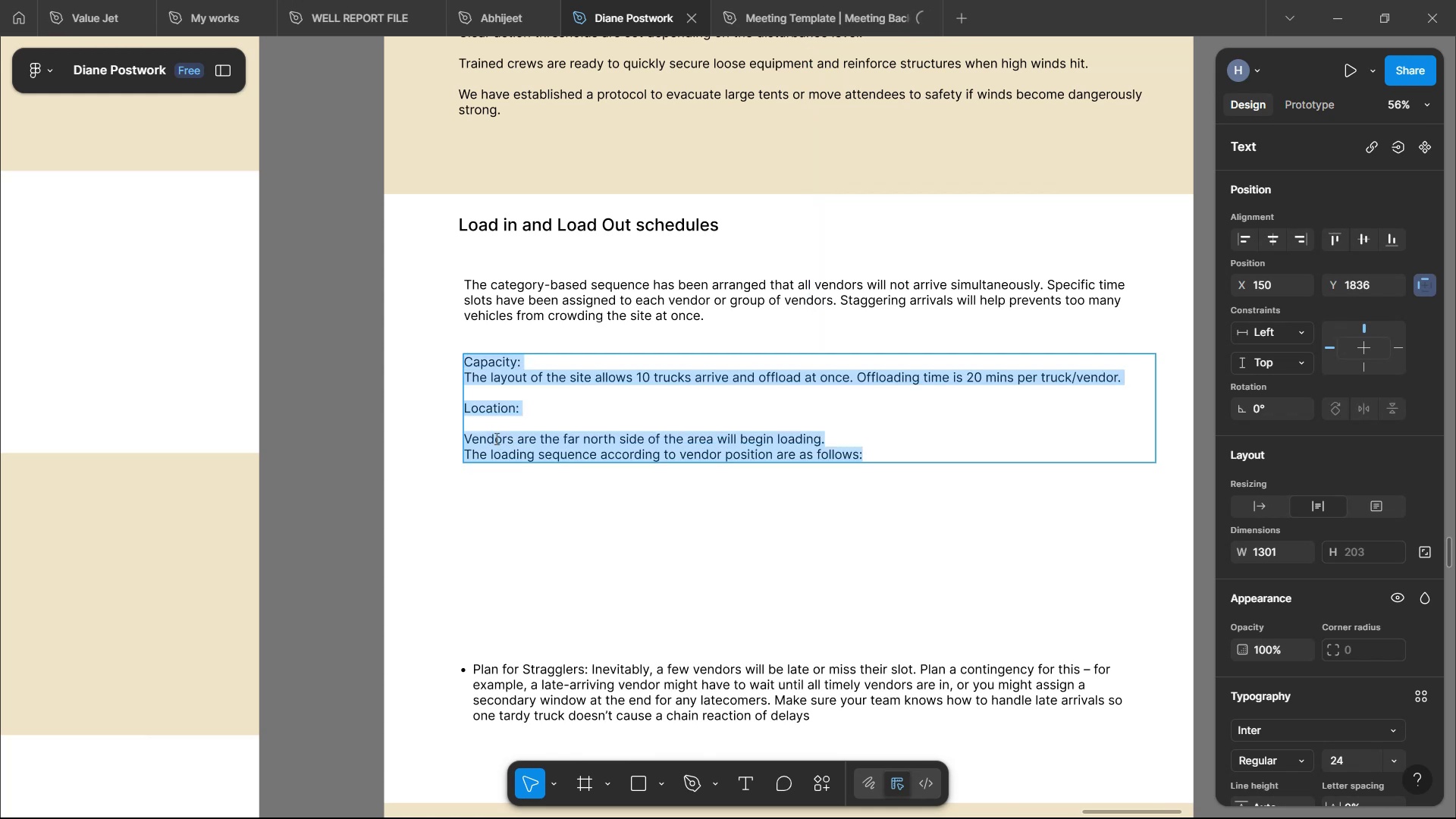 
left_click([495, 438])
 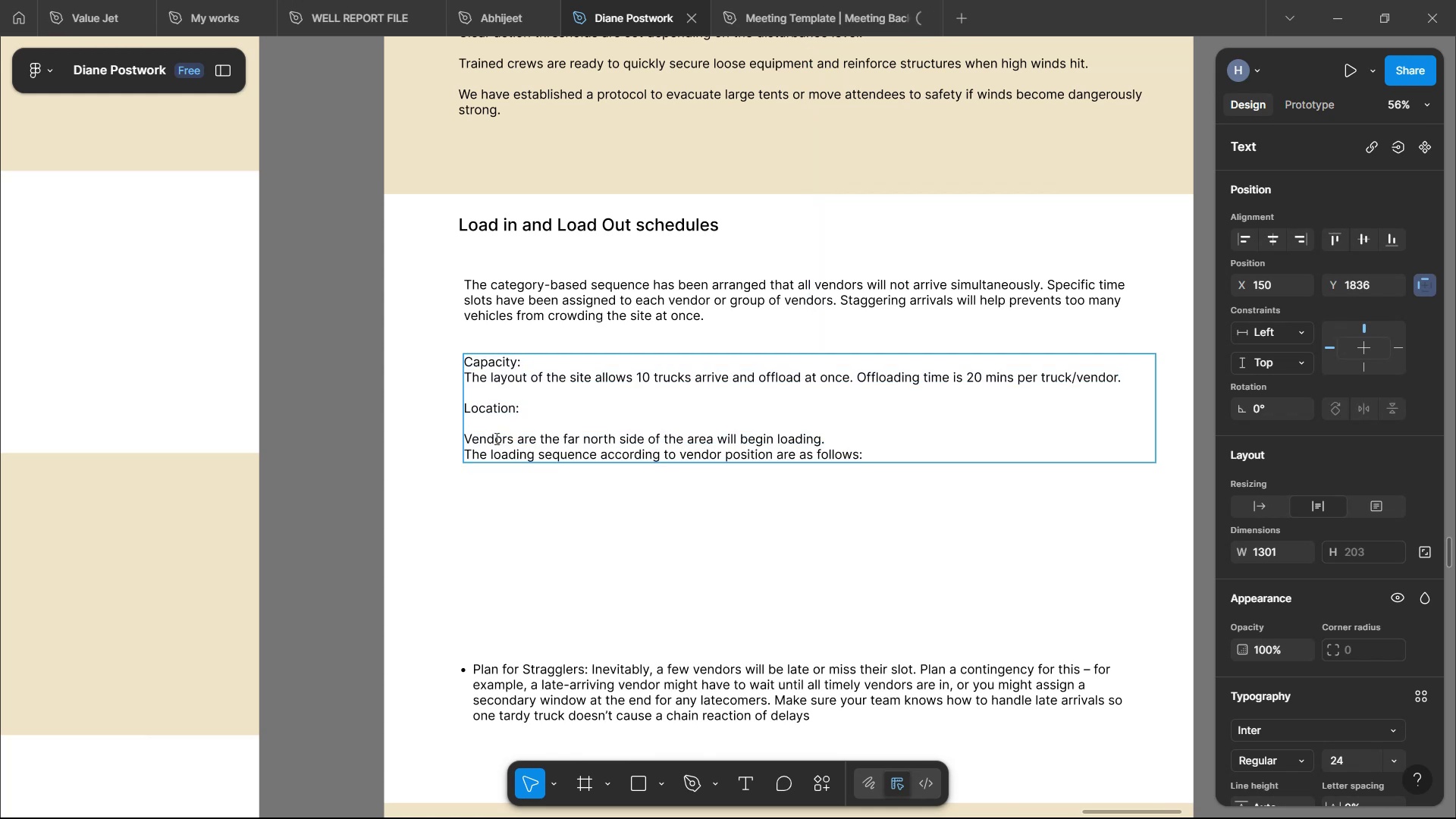 
key(ArrowLeft)
 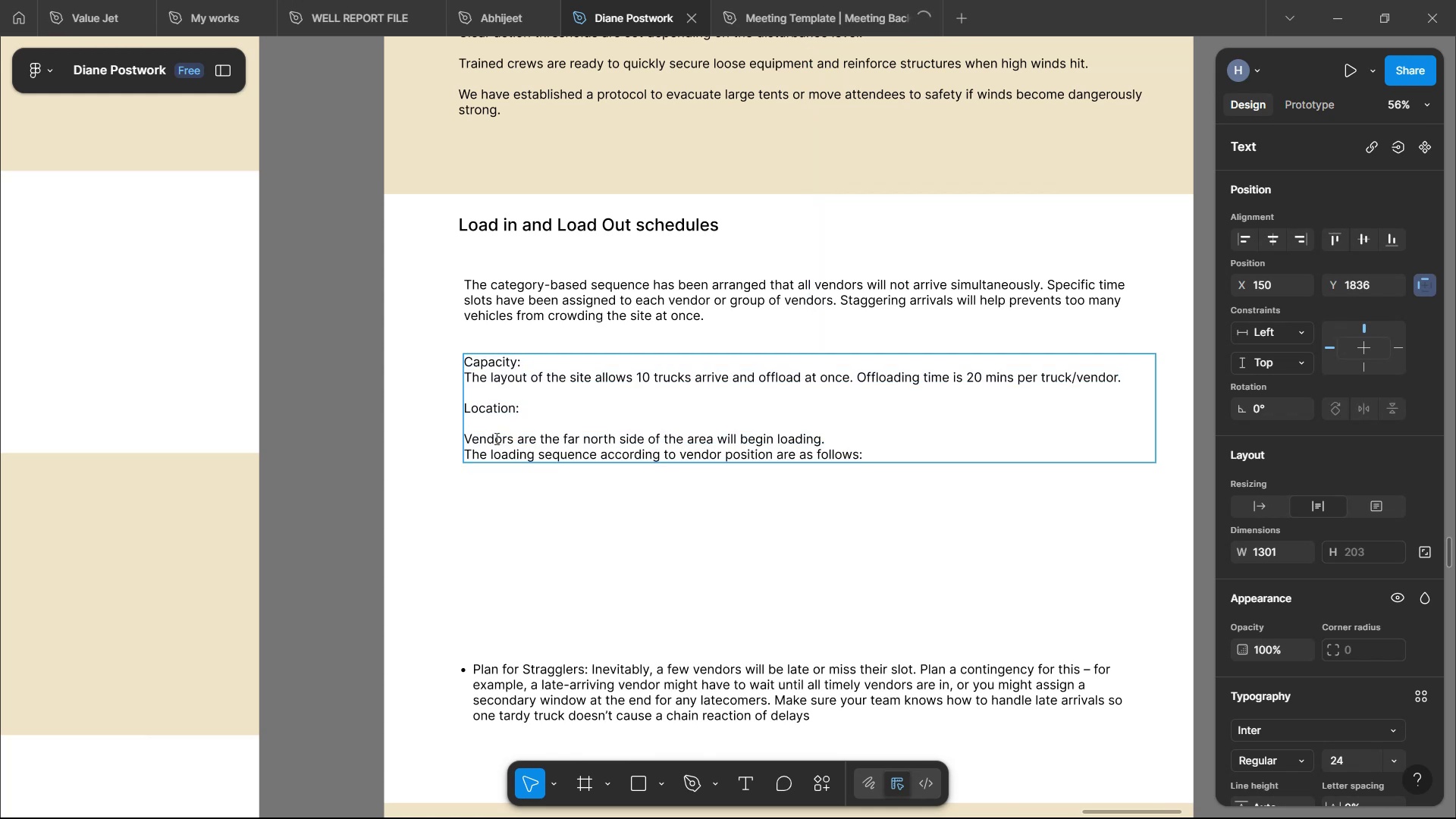 
key(ArrowLeft)
 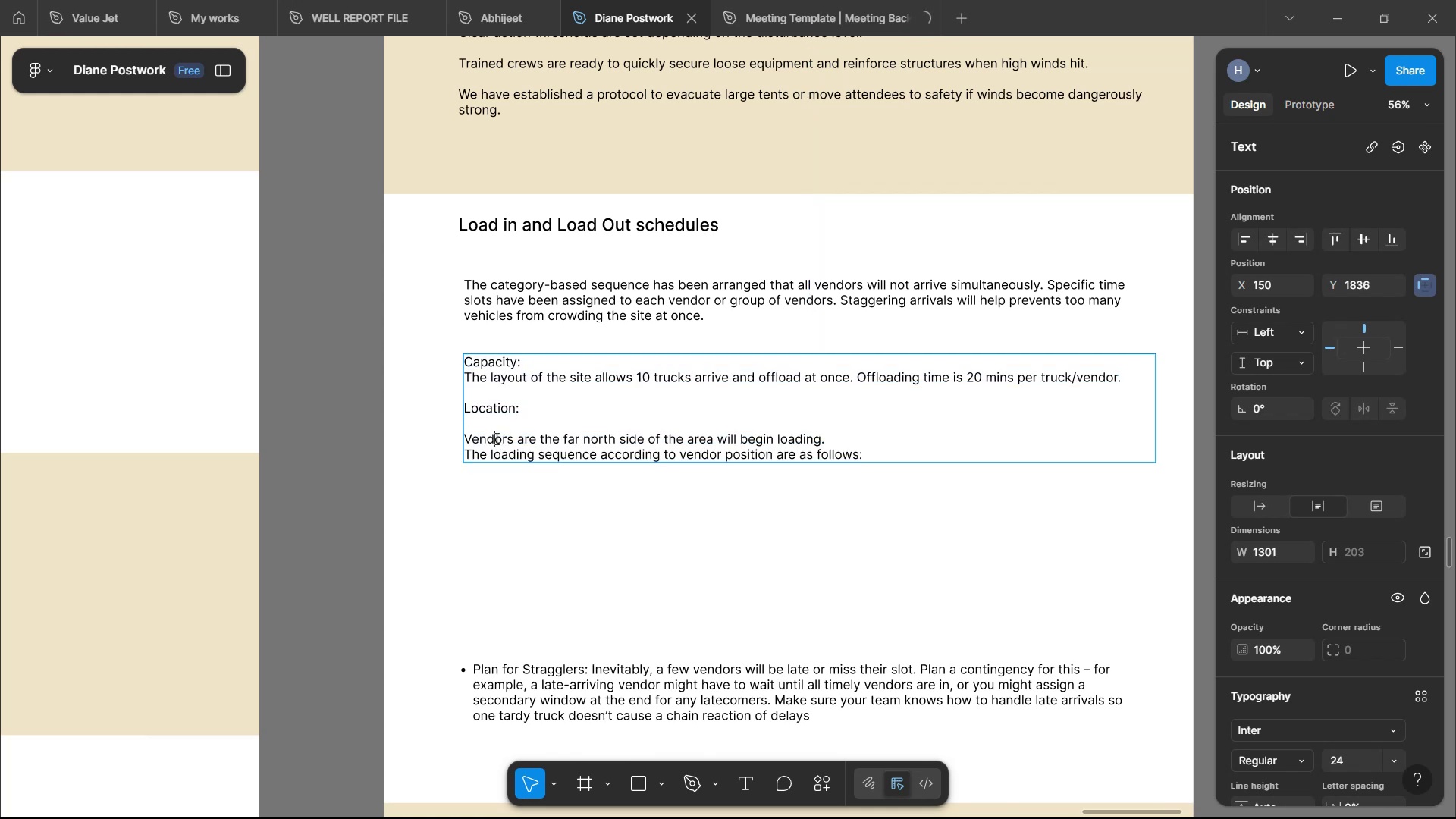 
key(ArrowLeft)
 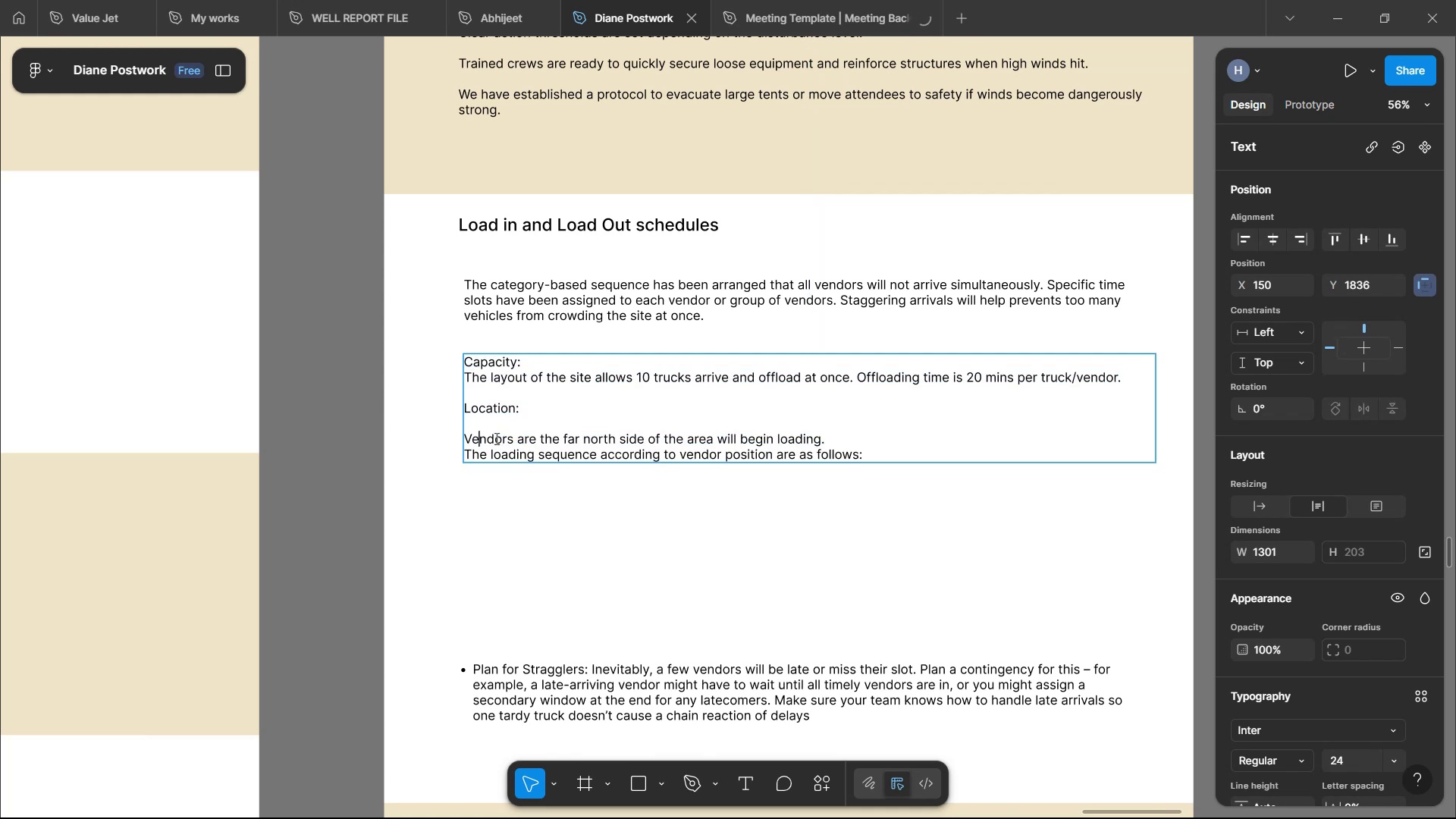 
key(ArrowLeft)
 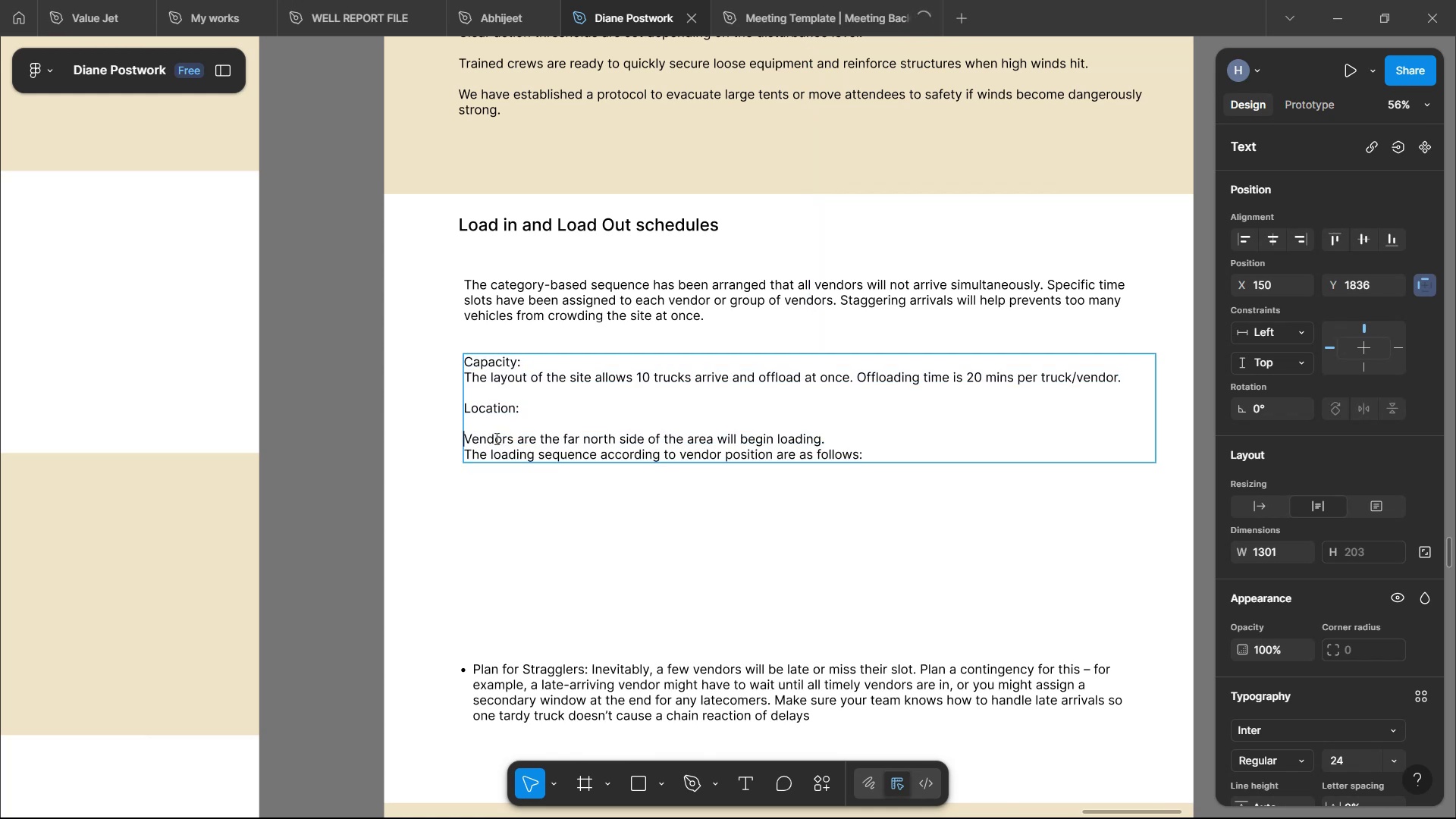 
key(Backspace)
 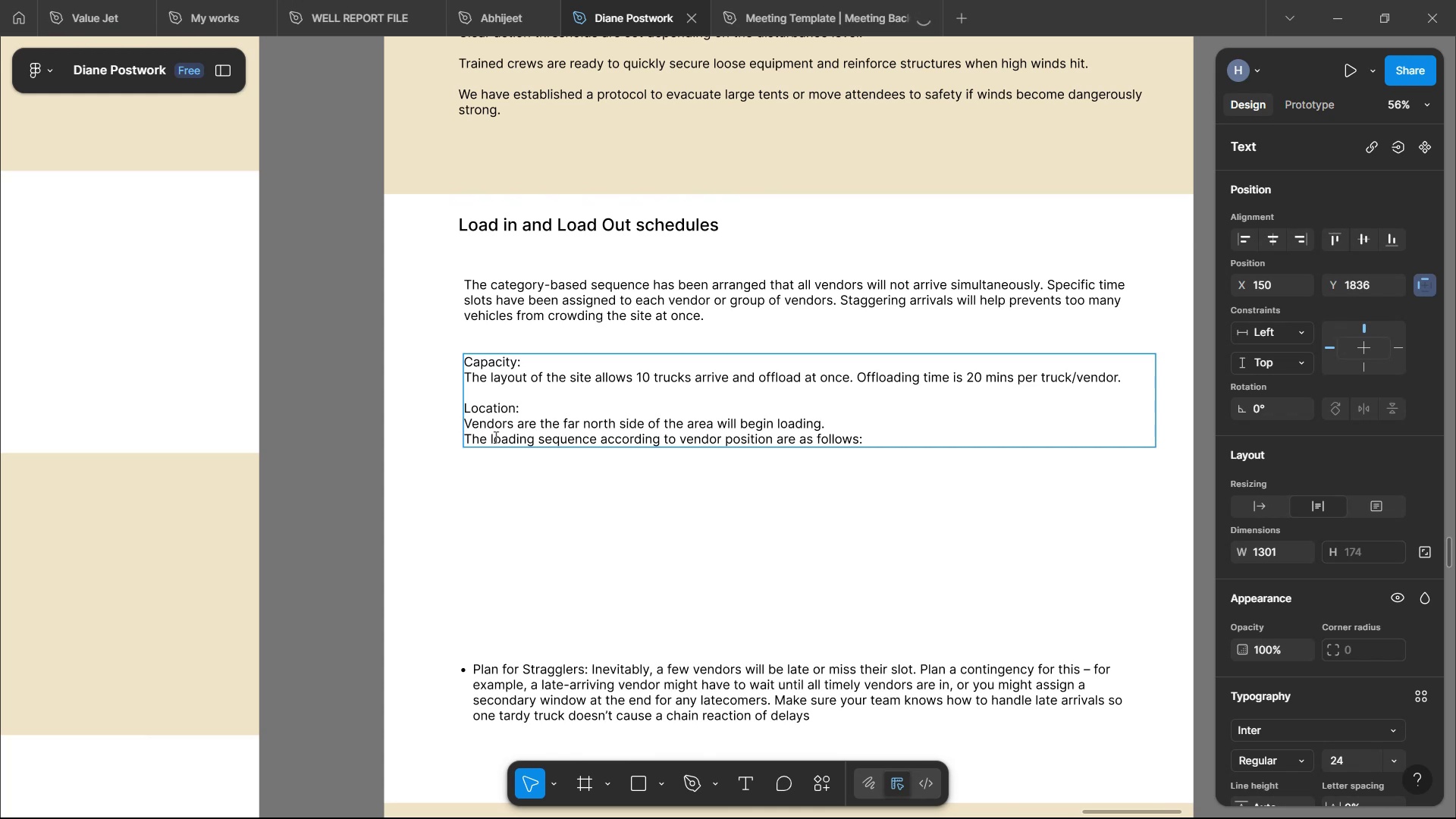 
wait(127.33)
 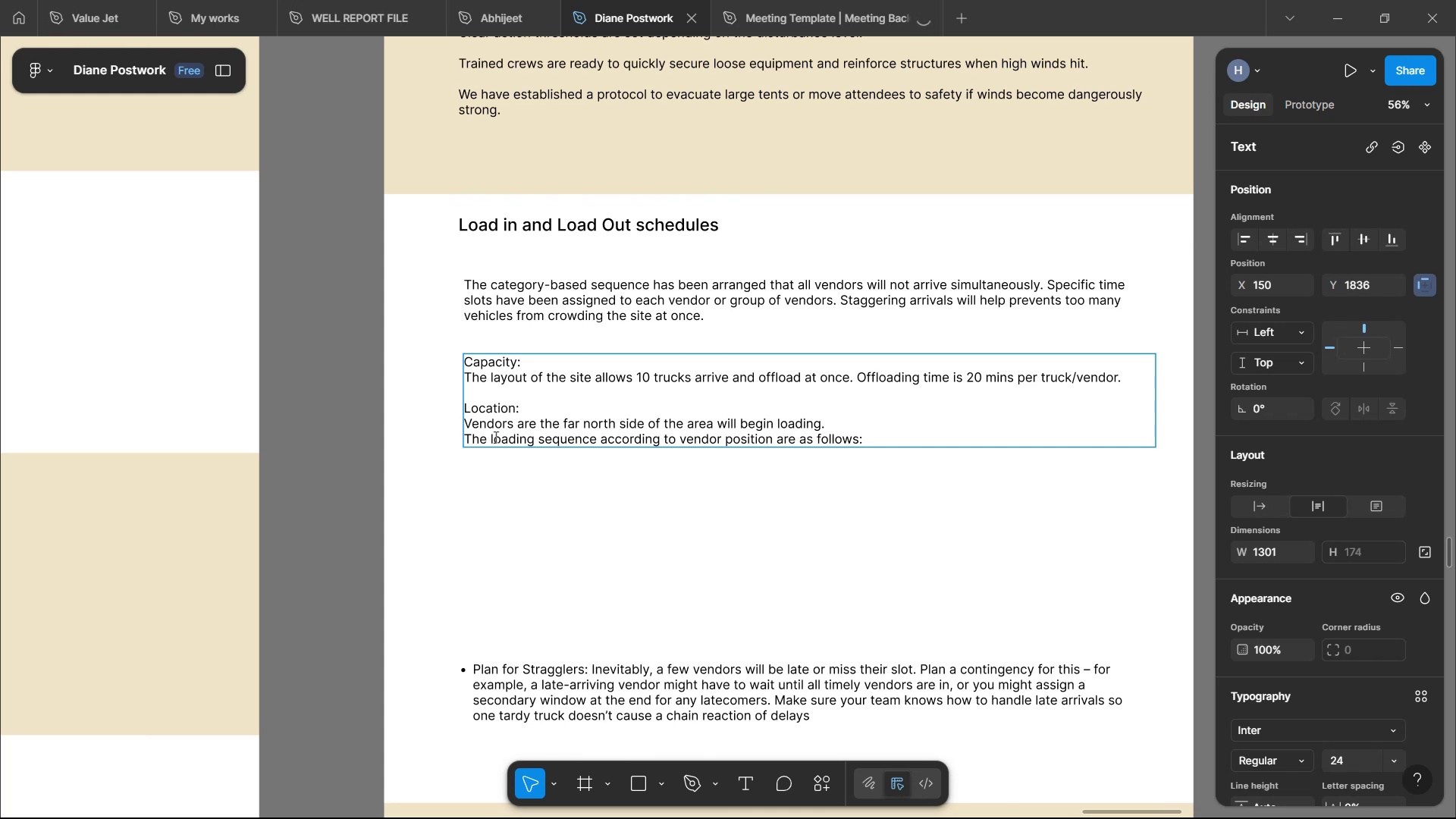 
left_click([613, 475])
 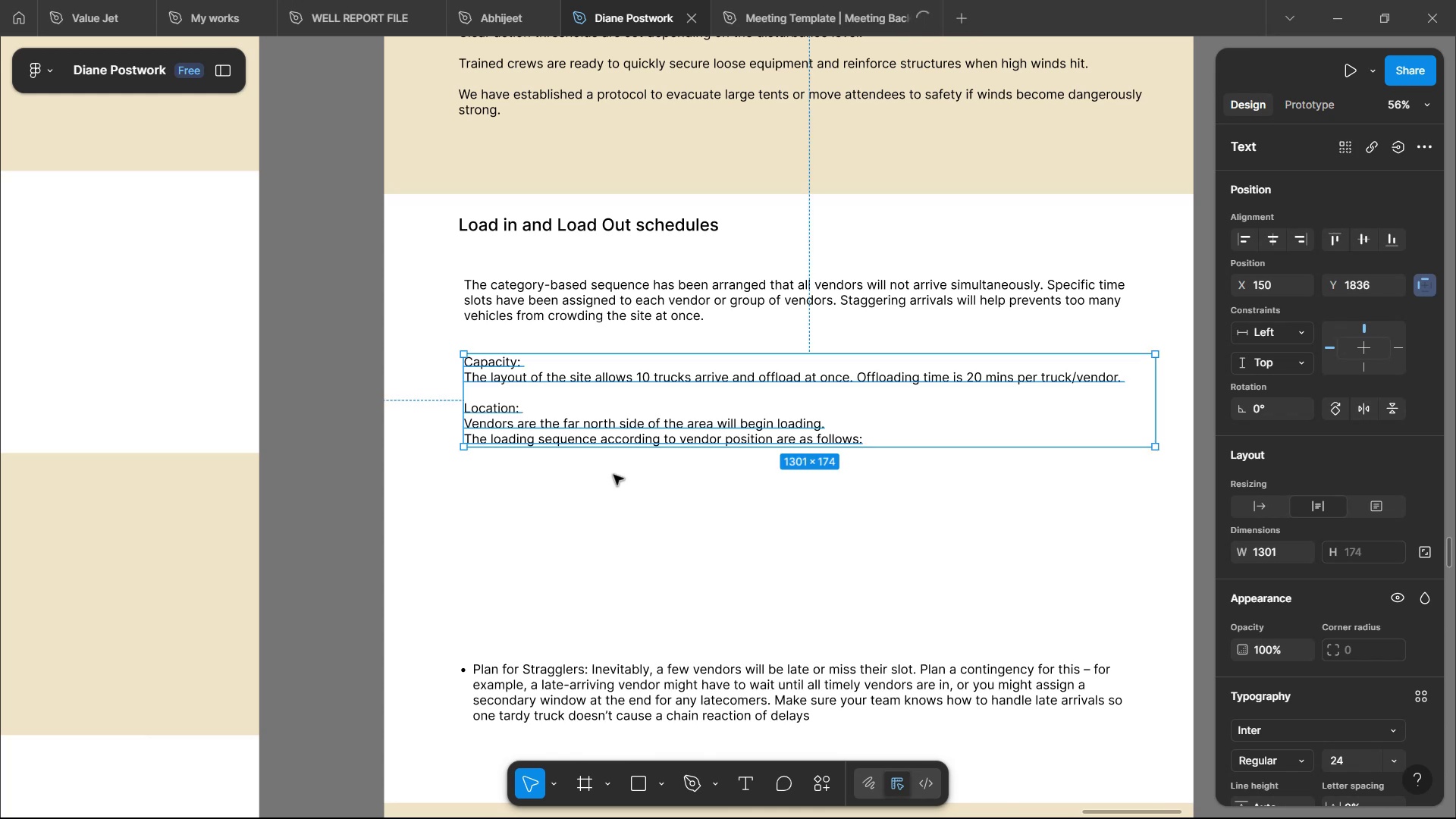 
left_click([613, 475])
 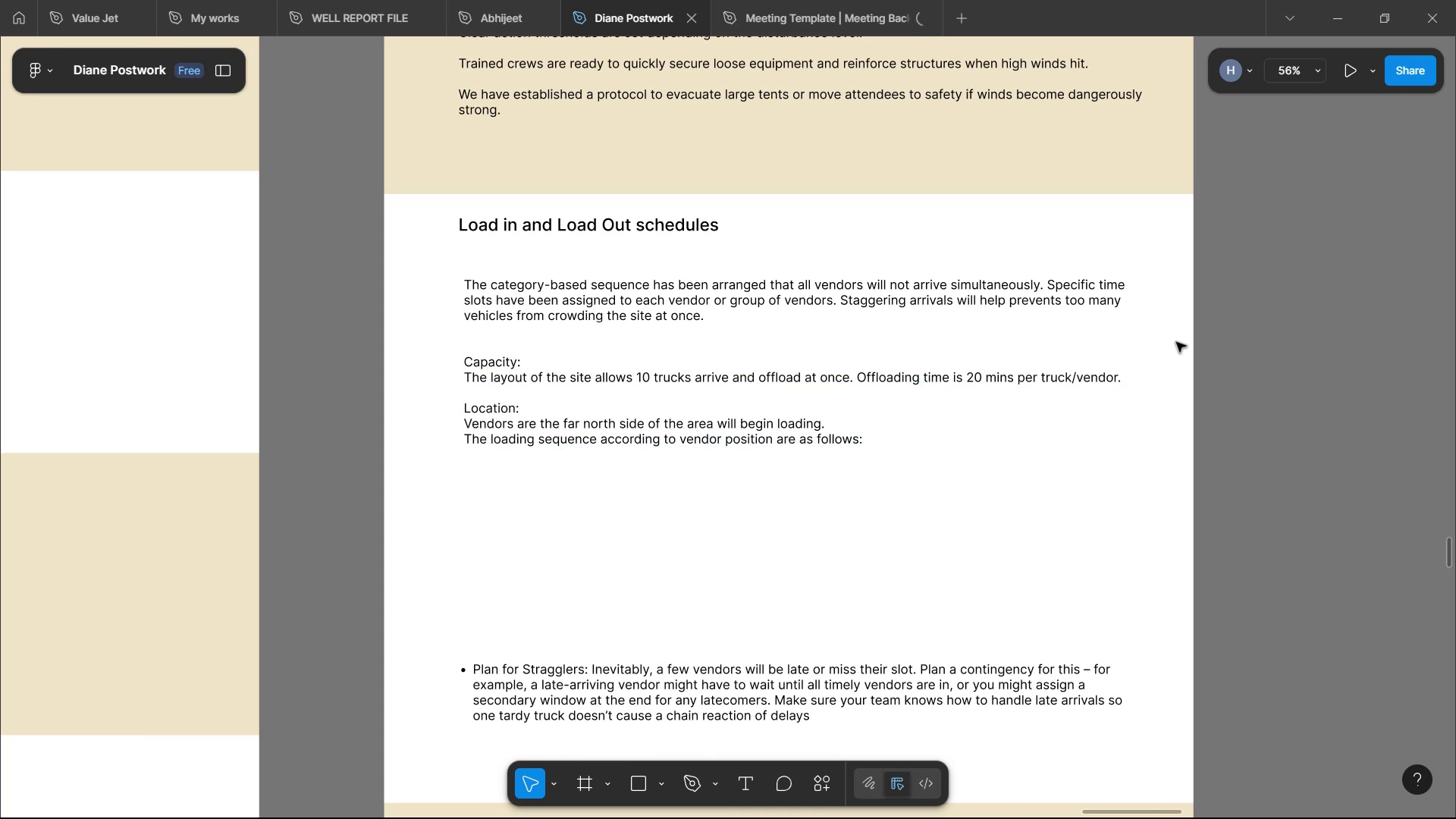 
wait(123.52)
 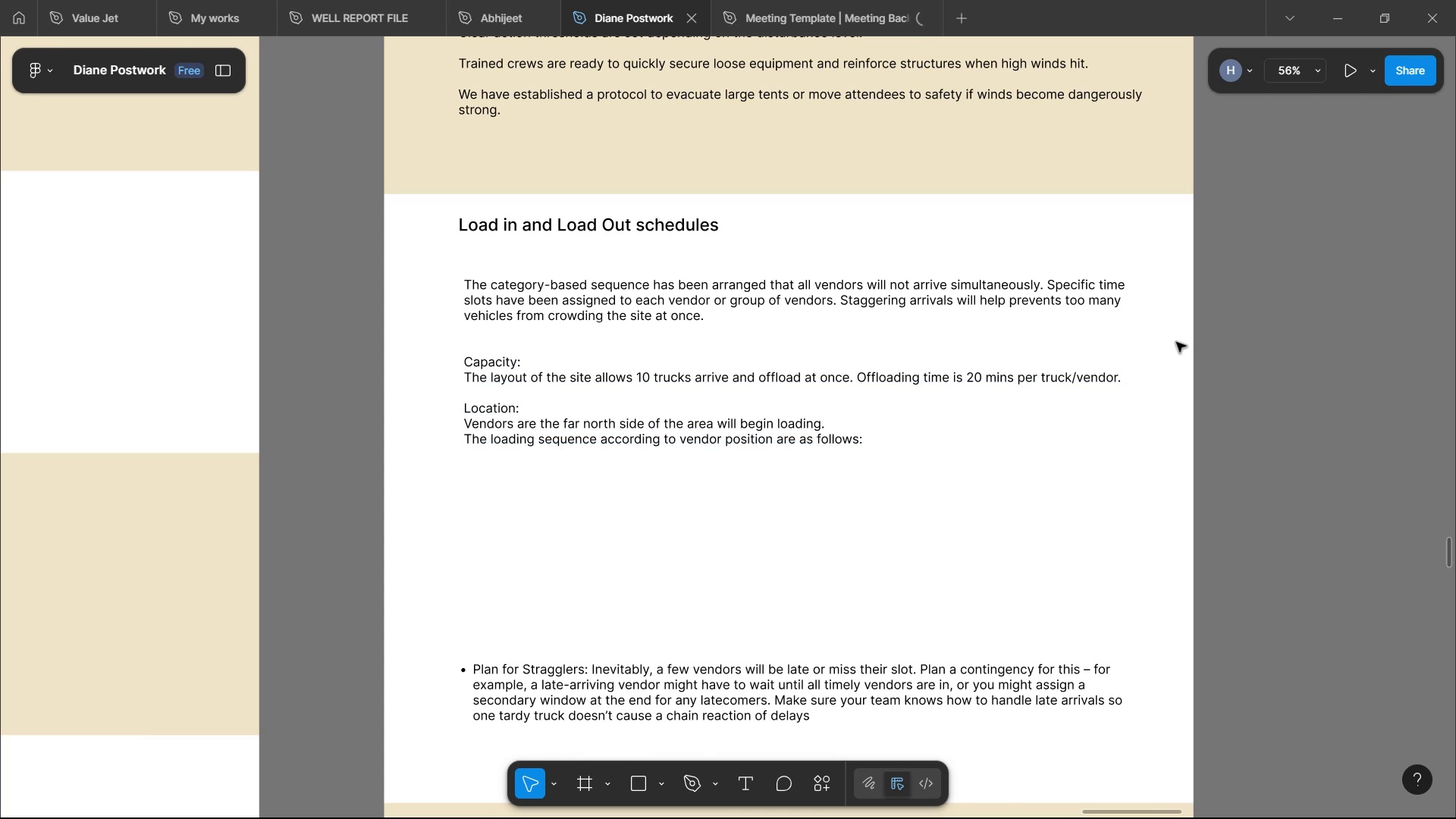 
scroll: coordinate [830, 315], scroll_direction: down, amount: 4.0
 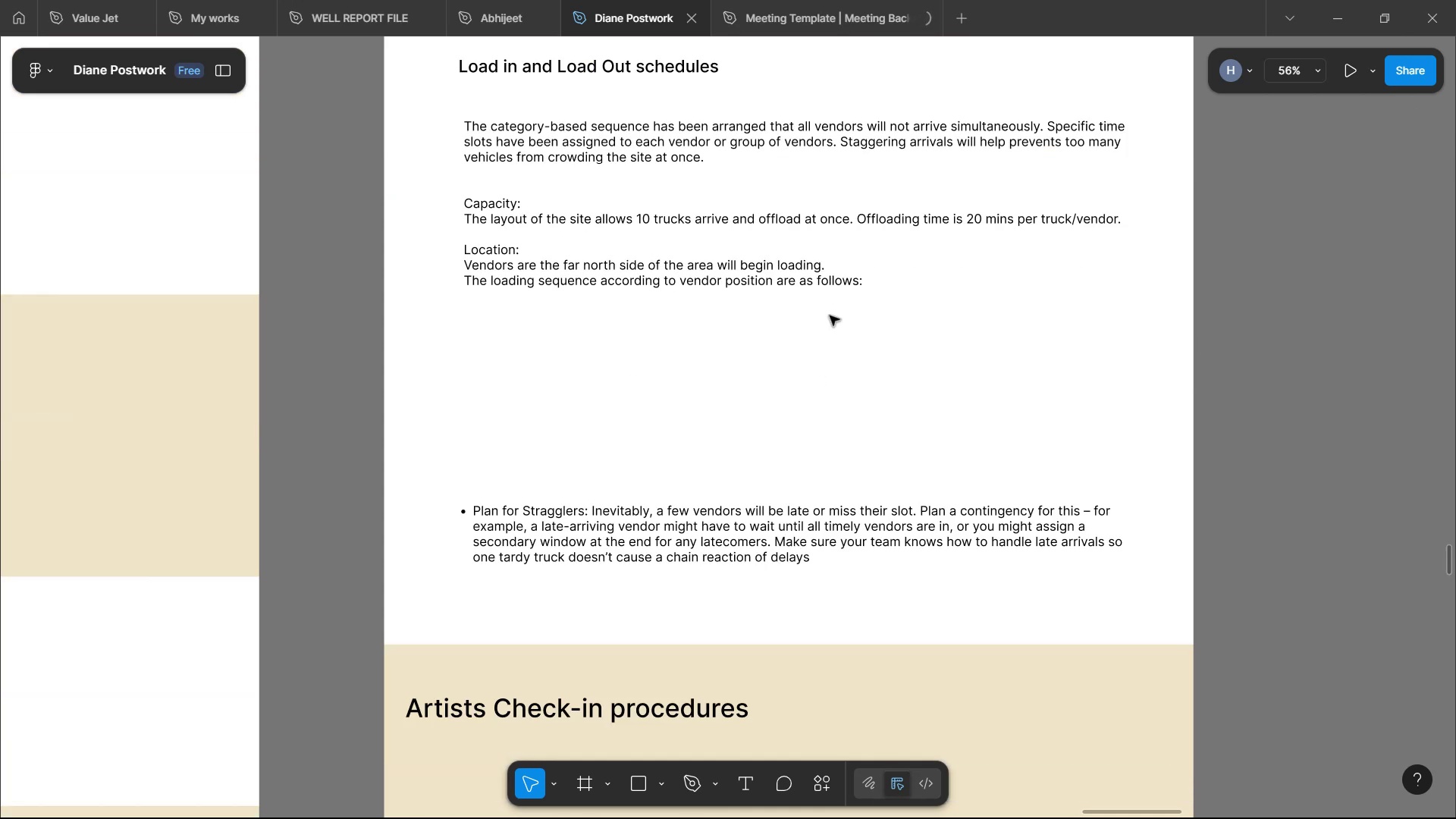 
scroll: coordinate [728, 461], scroll_direction: up, amount: 3.0
 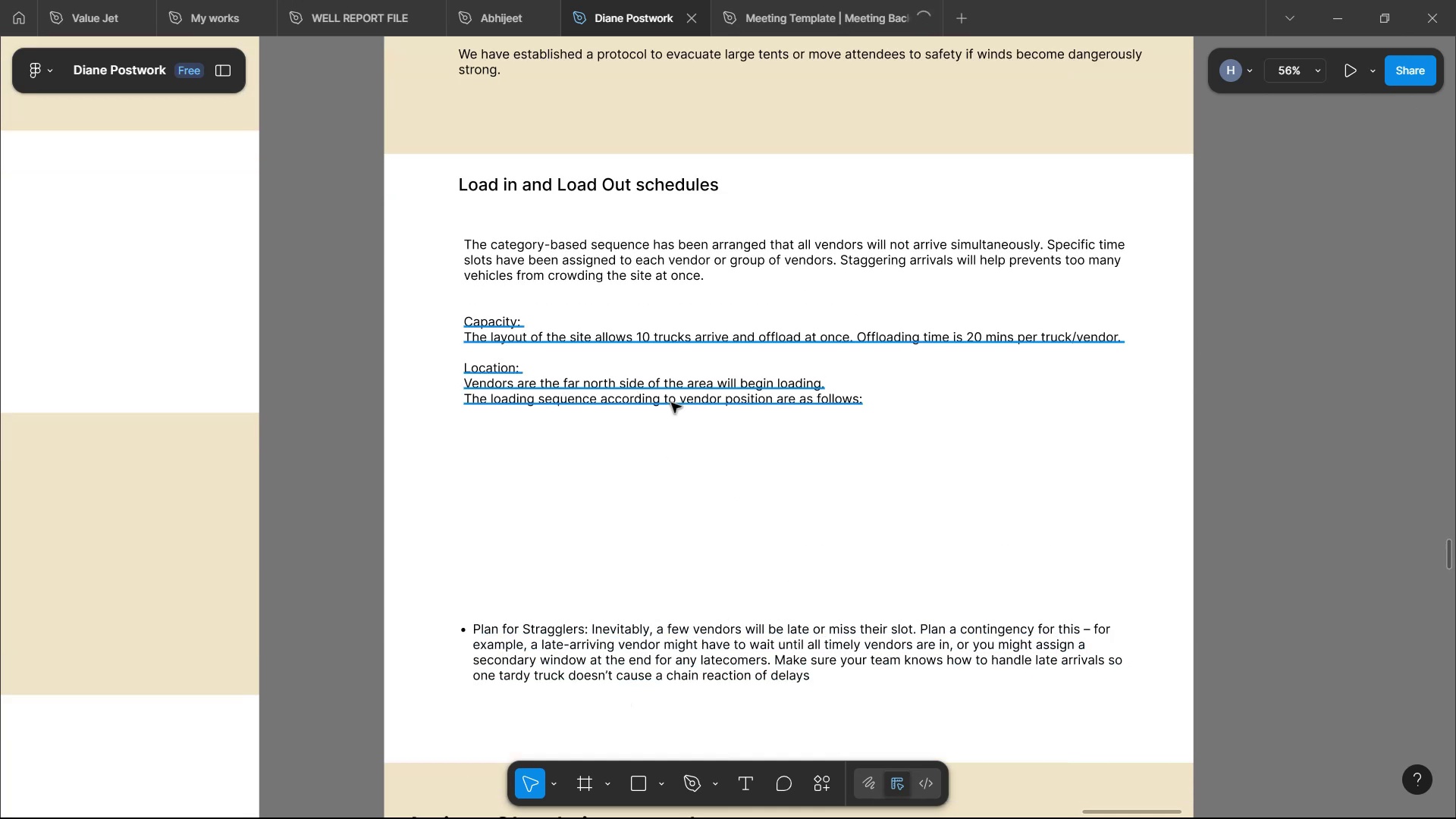 
left_click([671, 403])
 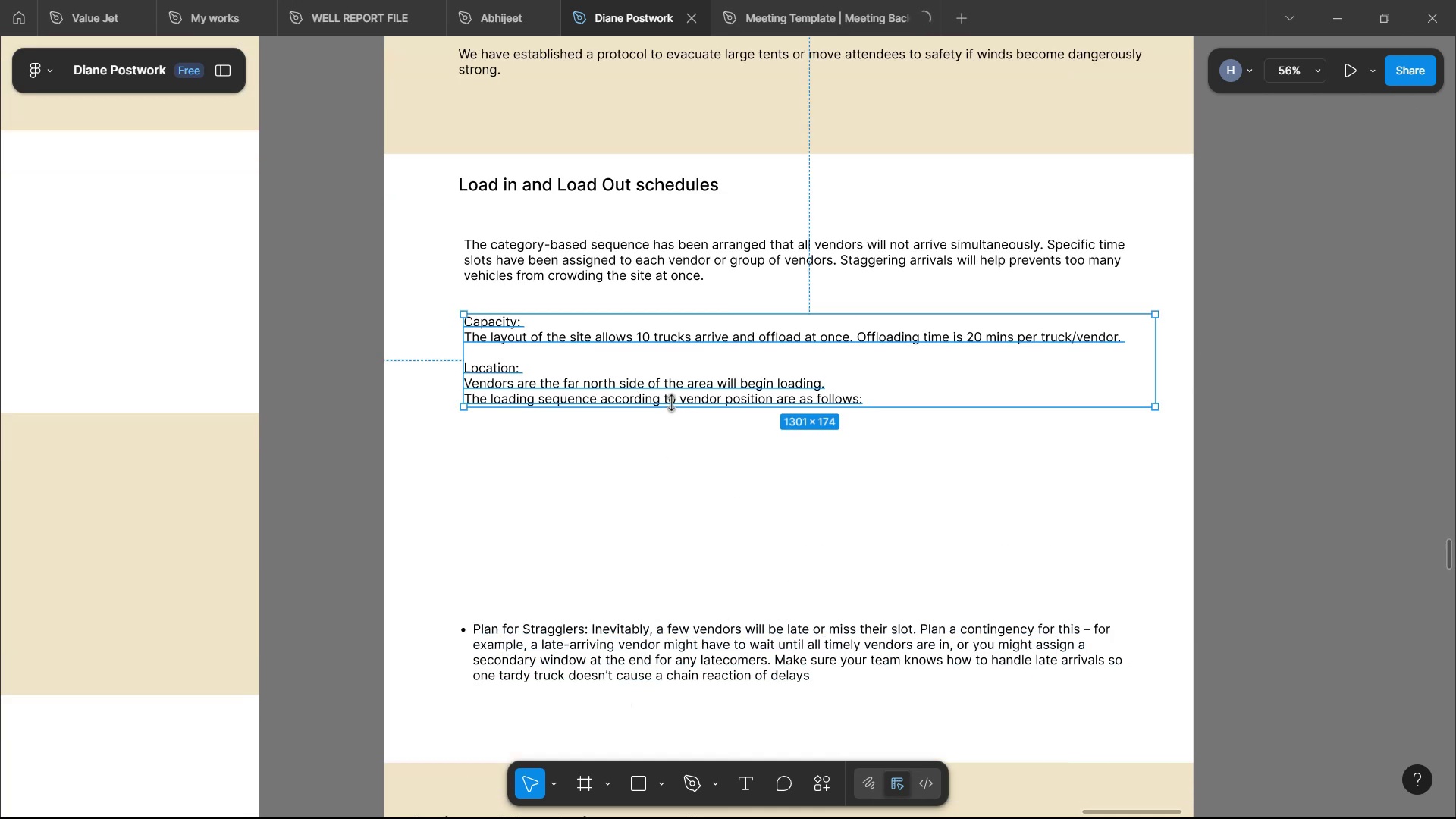 
hold_key(key=AltLeft, duration=1.55)
 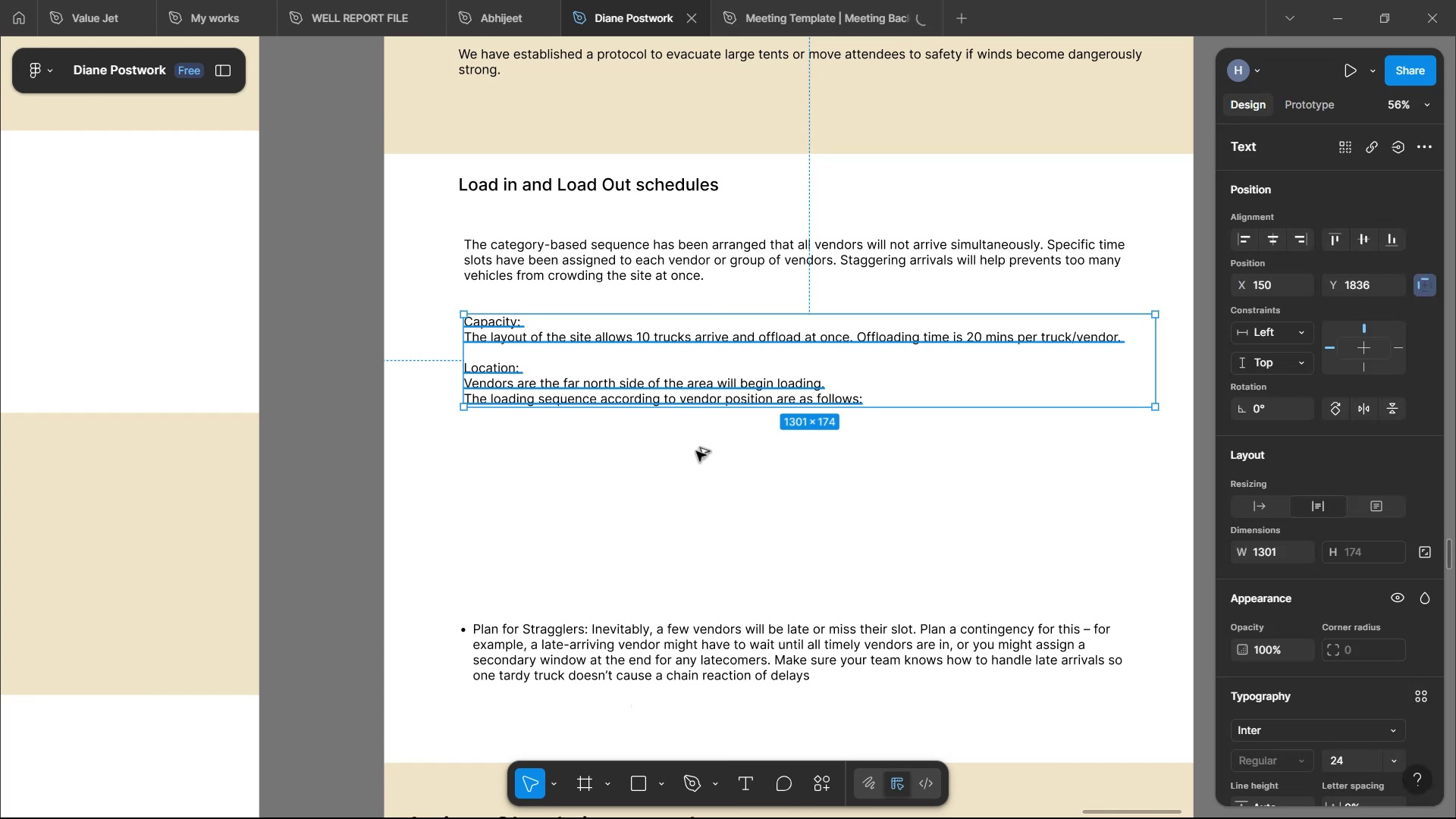 
key(Alt+AltLeft)
 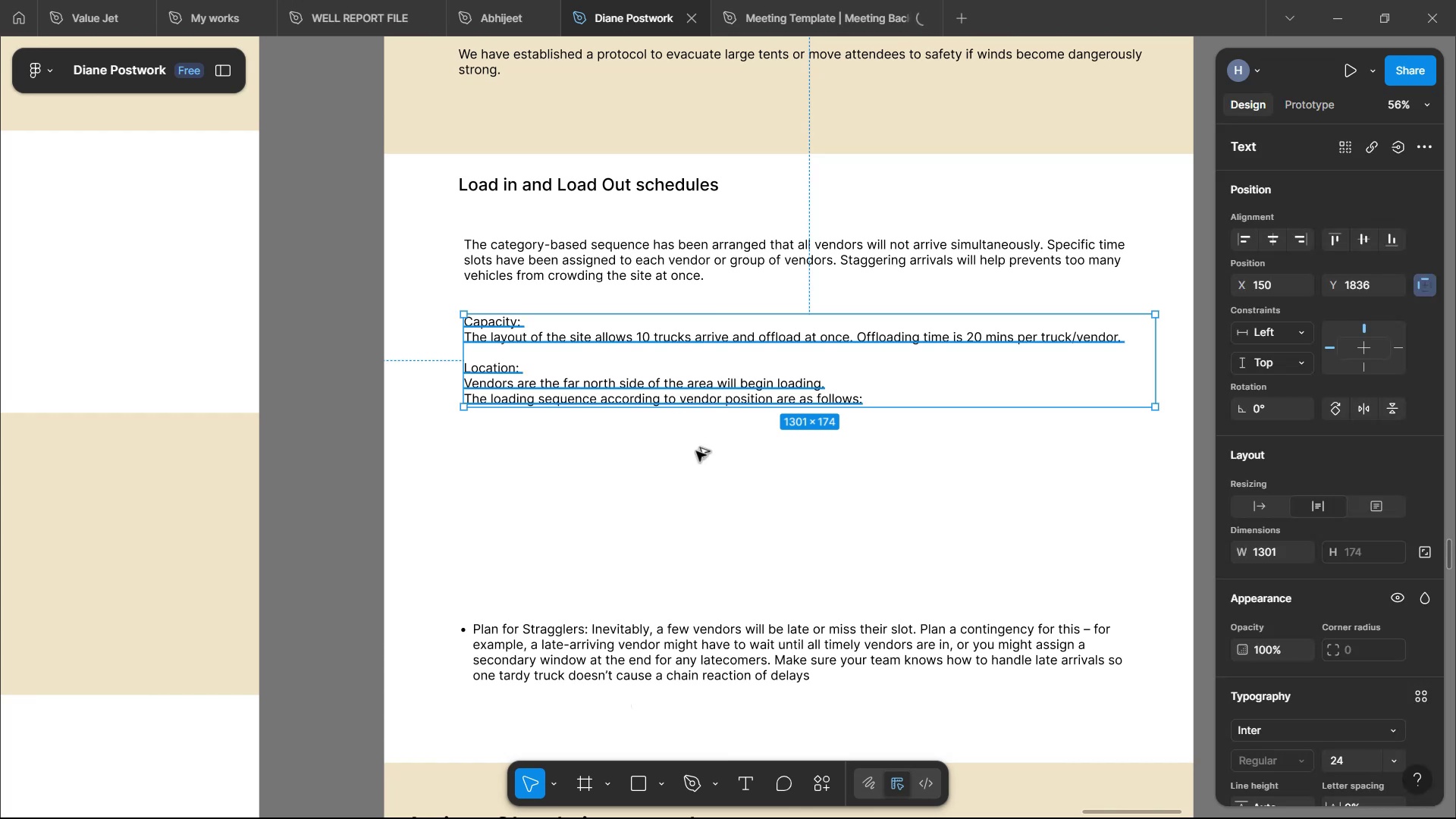 
key(Alt+AltLeft)
 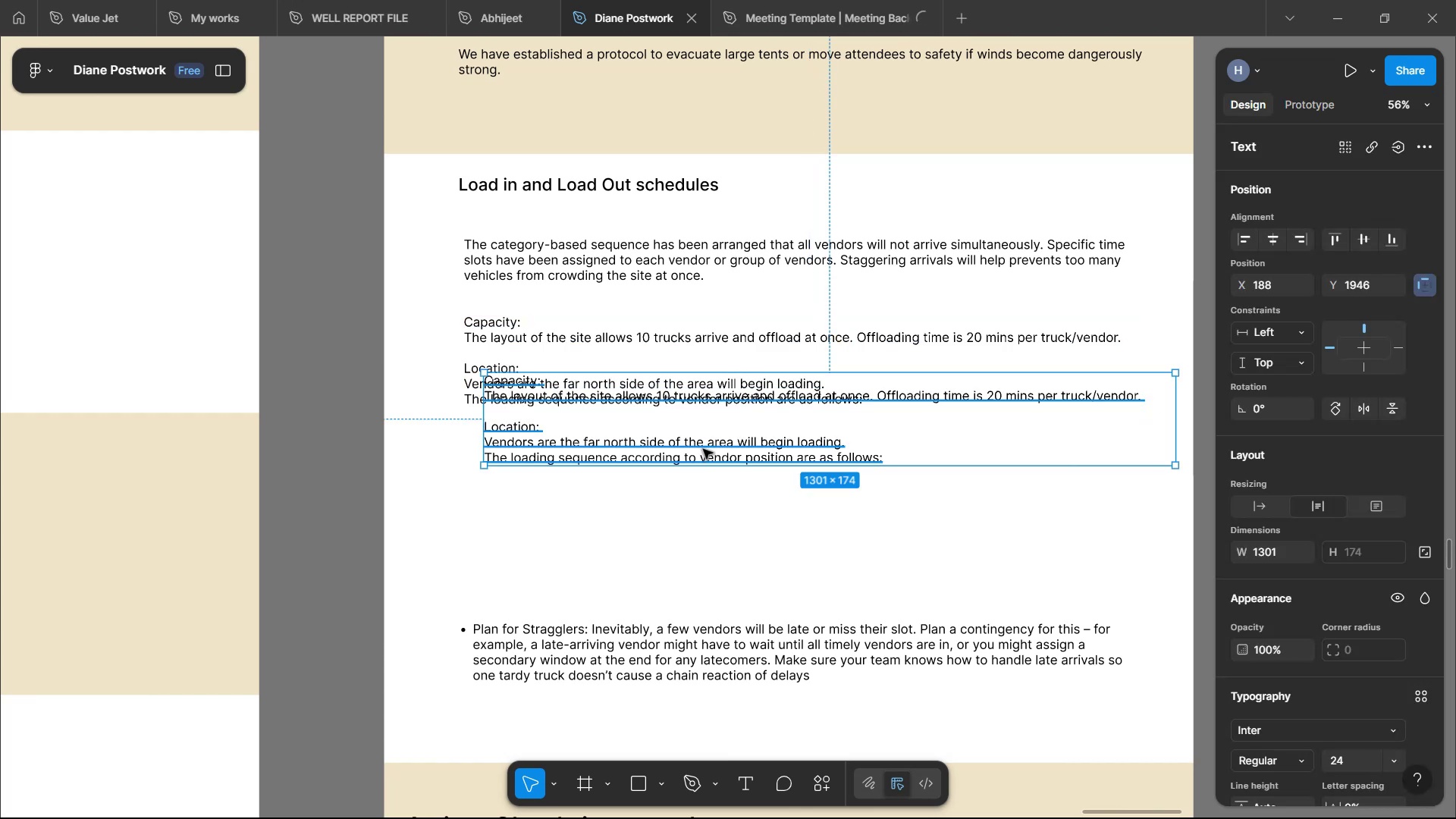 
double_click([703, 449])
 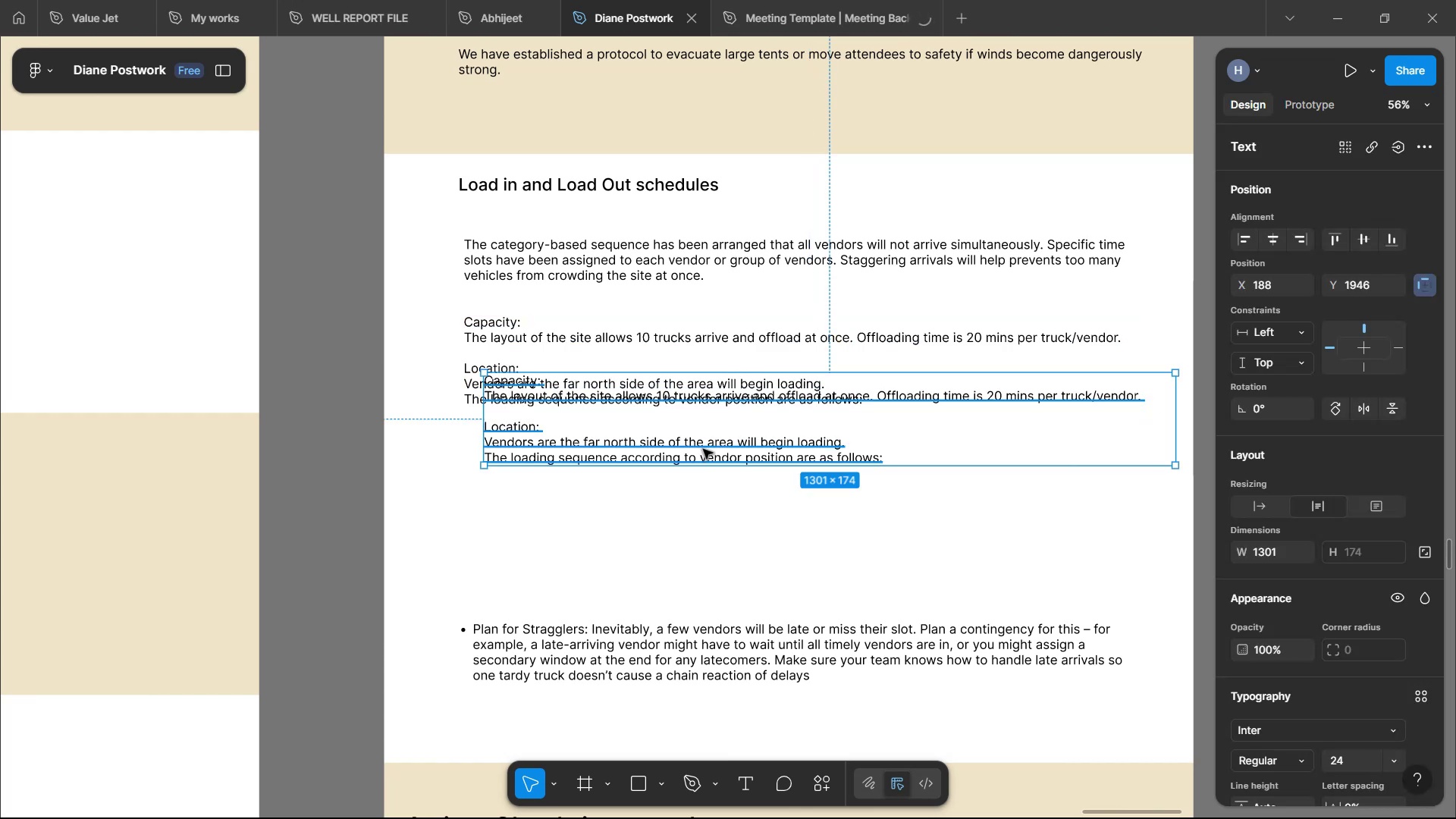 
key(Shift+ShiftLeft)
 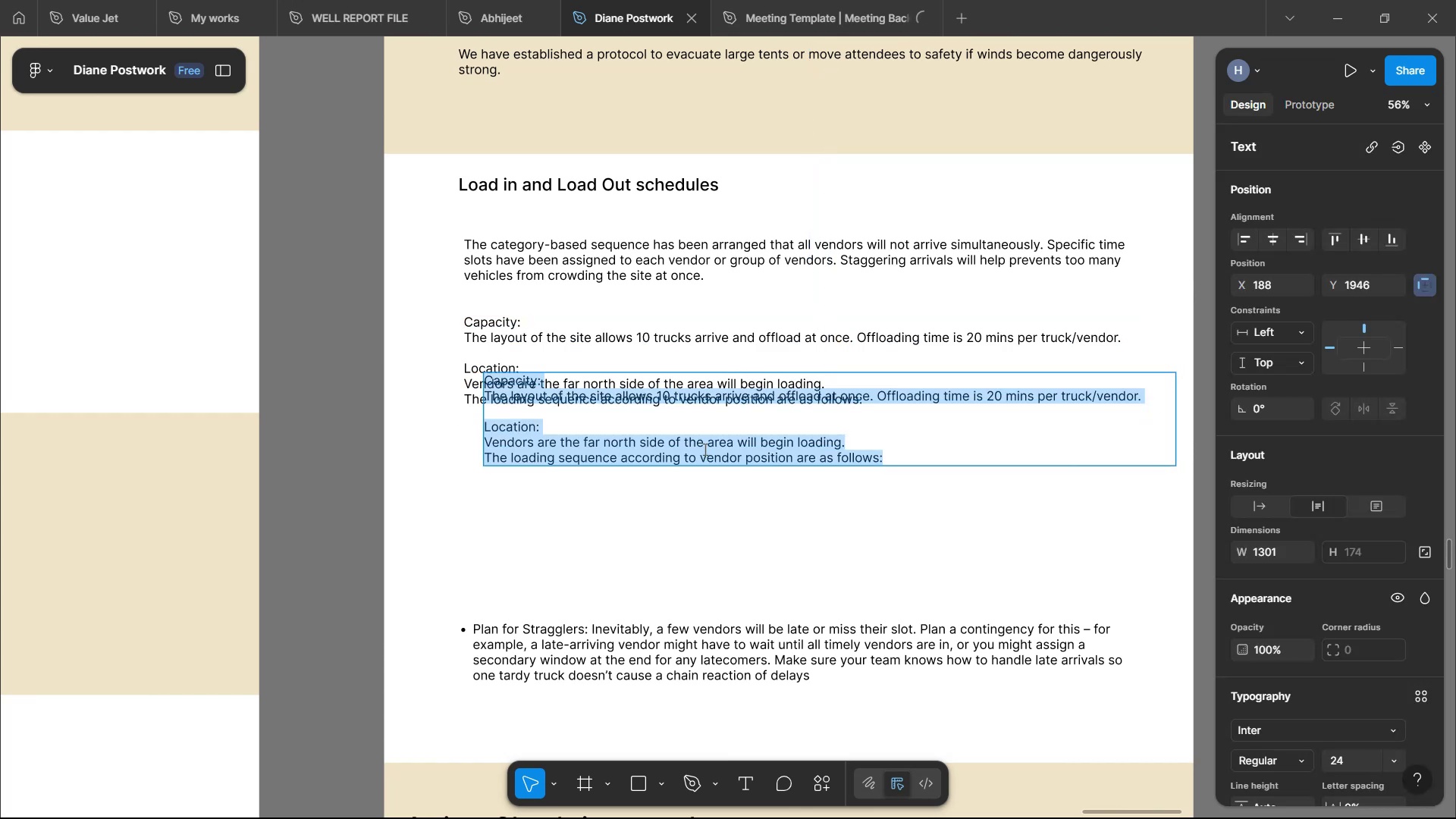 
key(CapsLock)
 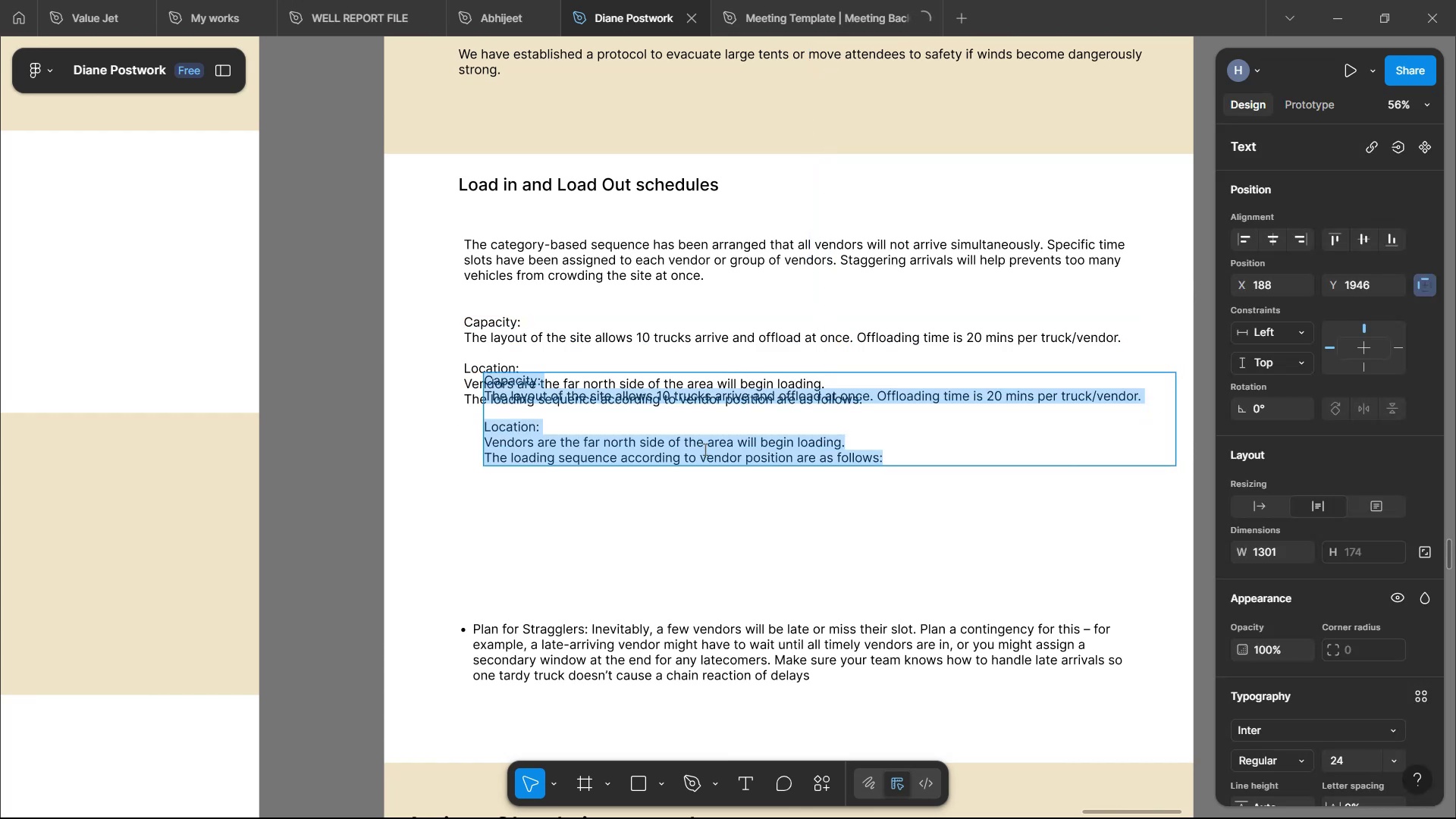 
key(A)
 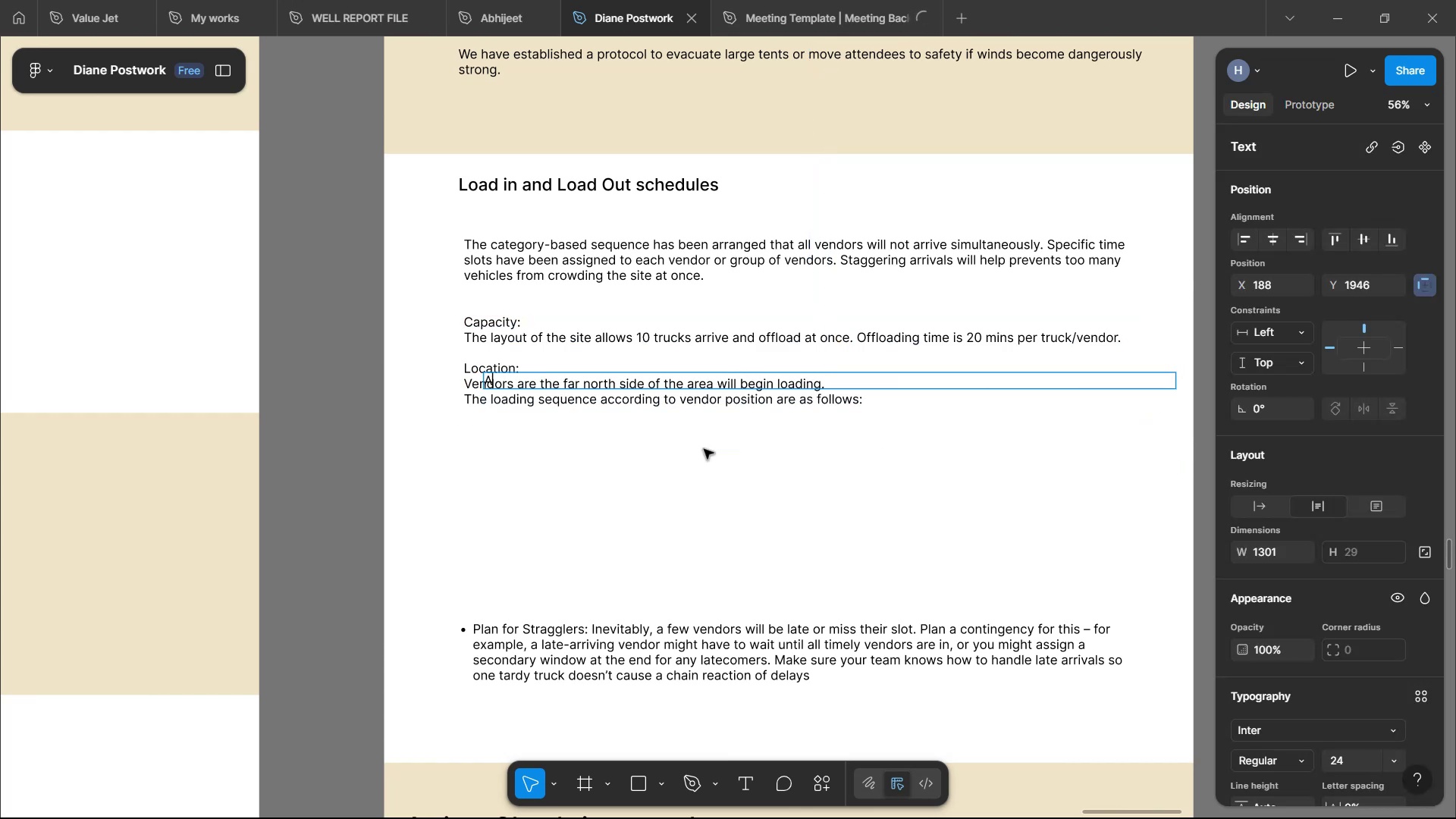 
left_click([704, 449])
 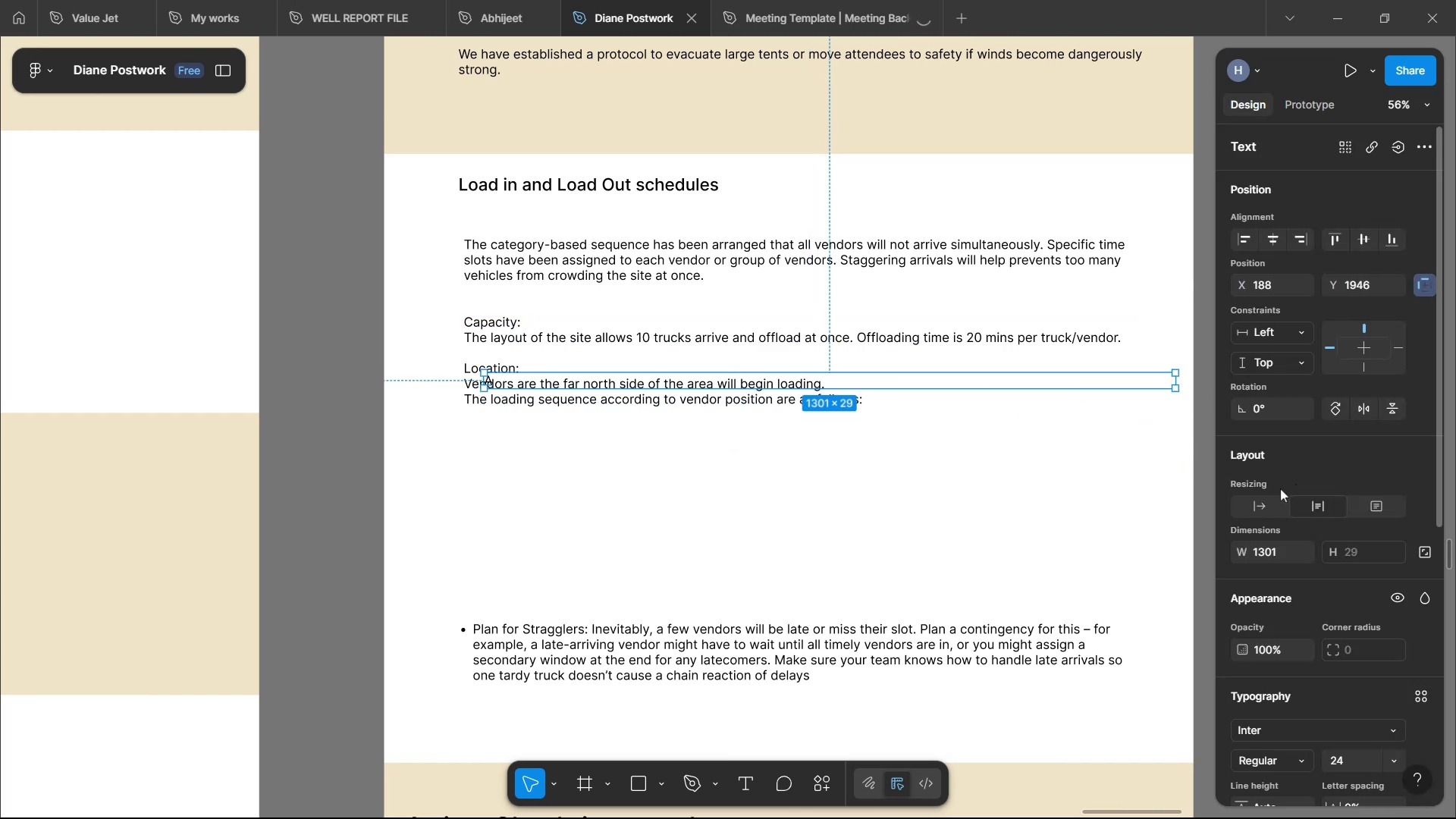 
left_click([1265, 501])
 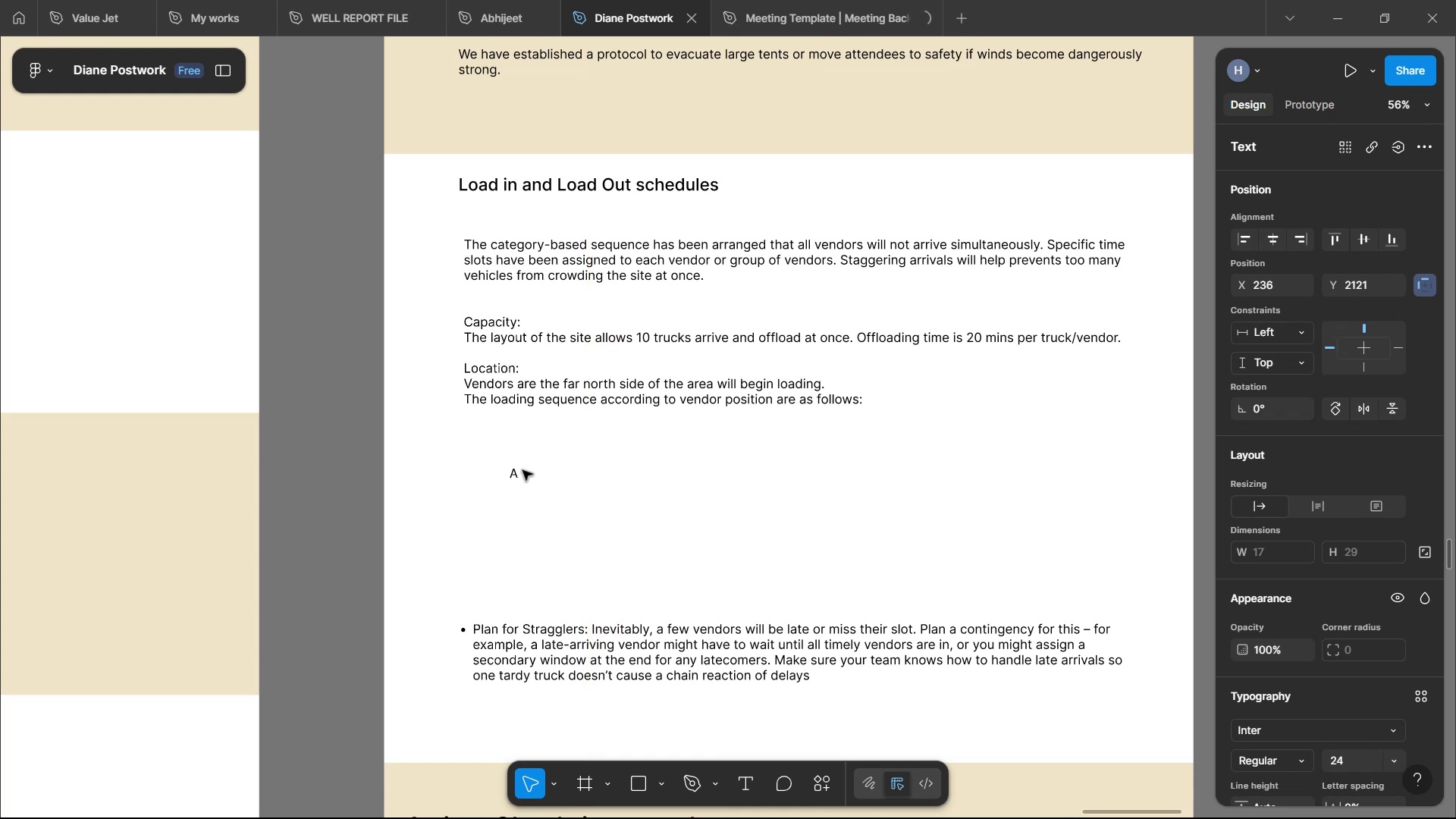 
left_click([556, 481])
 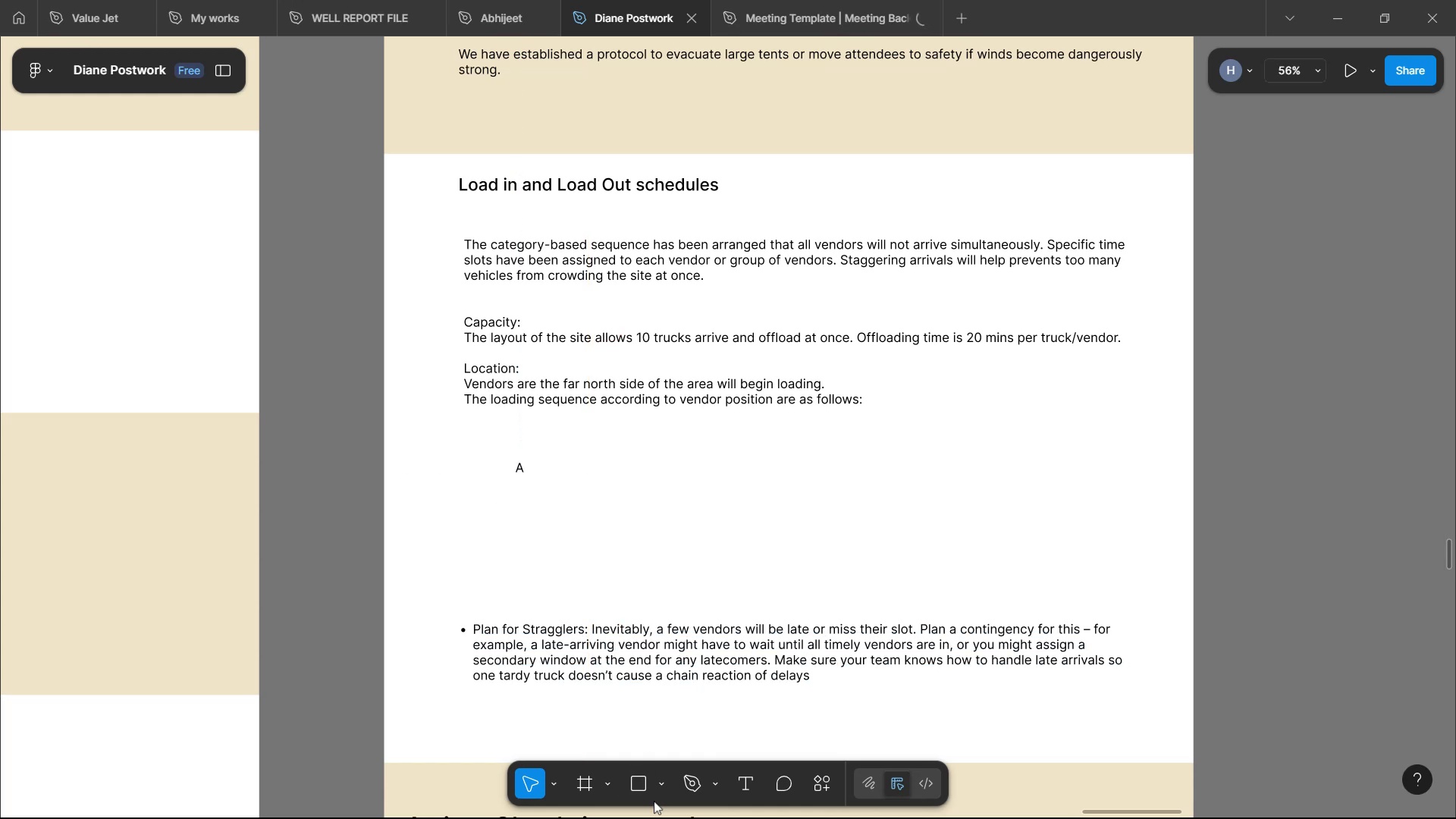 
left_click([661, 781])
 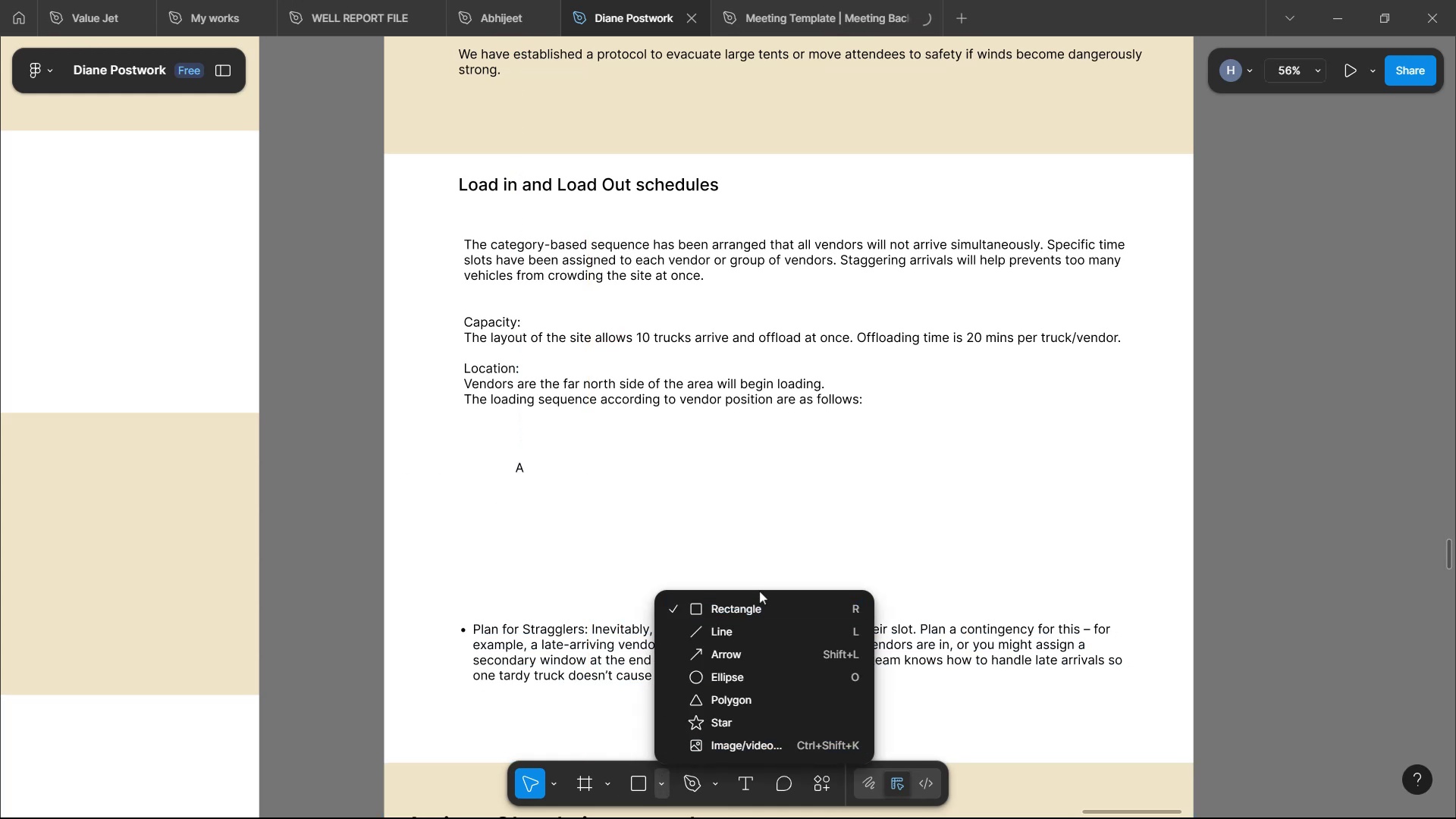 
left_click([745, 606])
 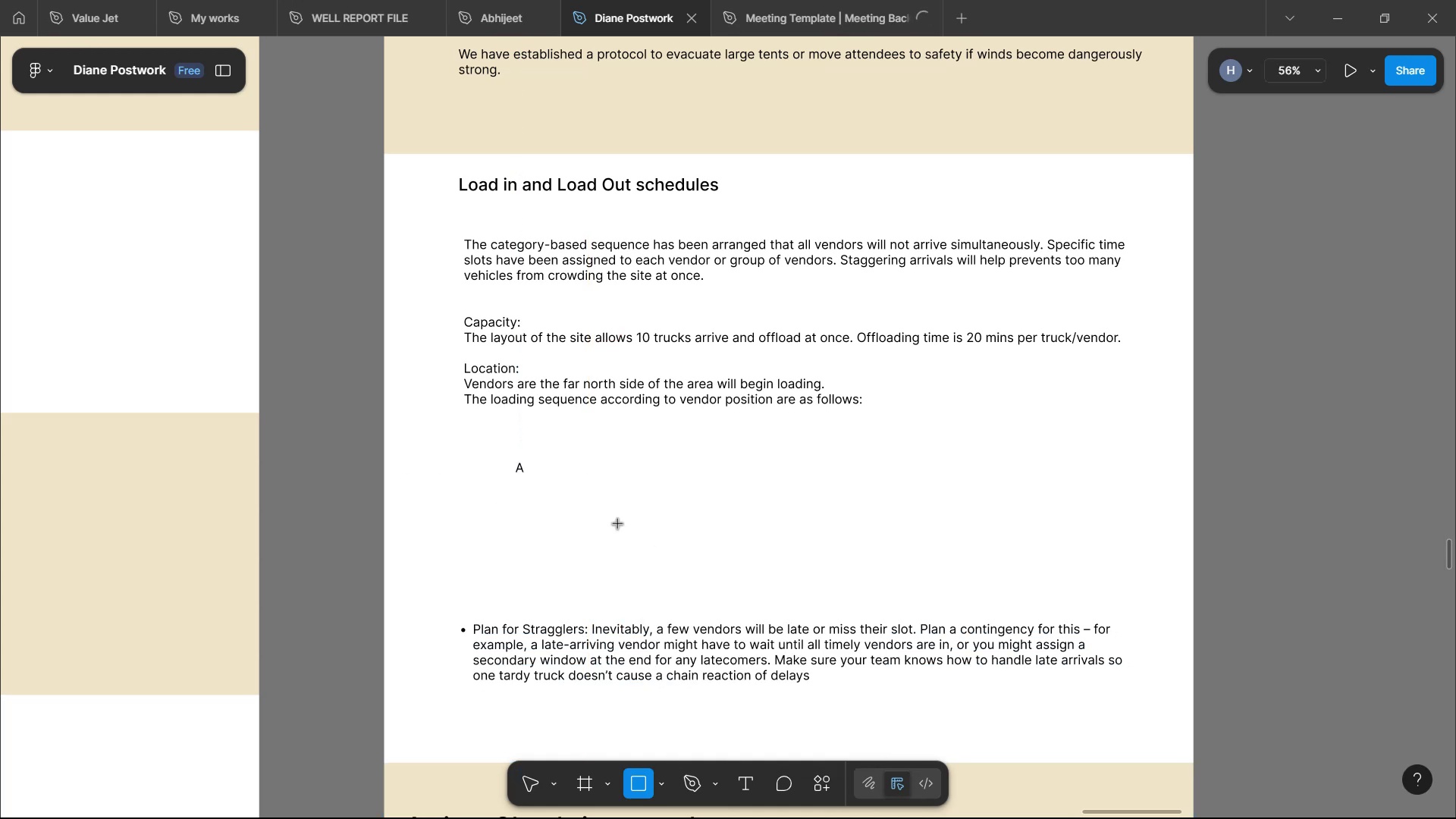 
hold_key(key=ControlLeft, duration=1.66)
scroll: coordinate [592, 525], scroll_direction: up, amount: 3.0
 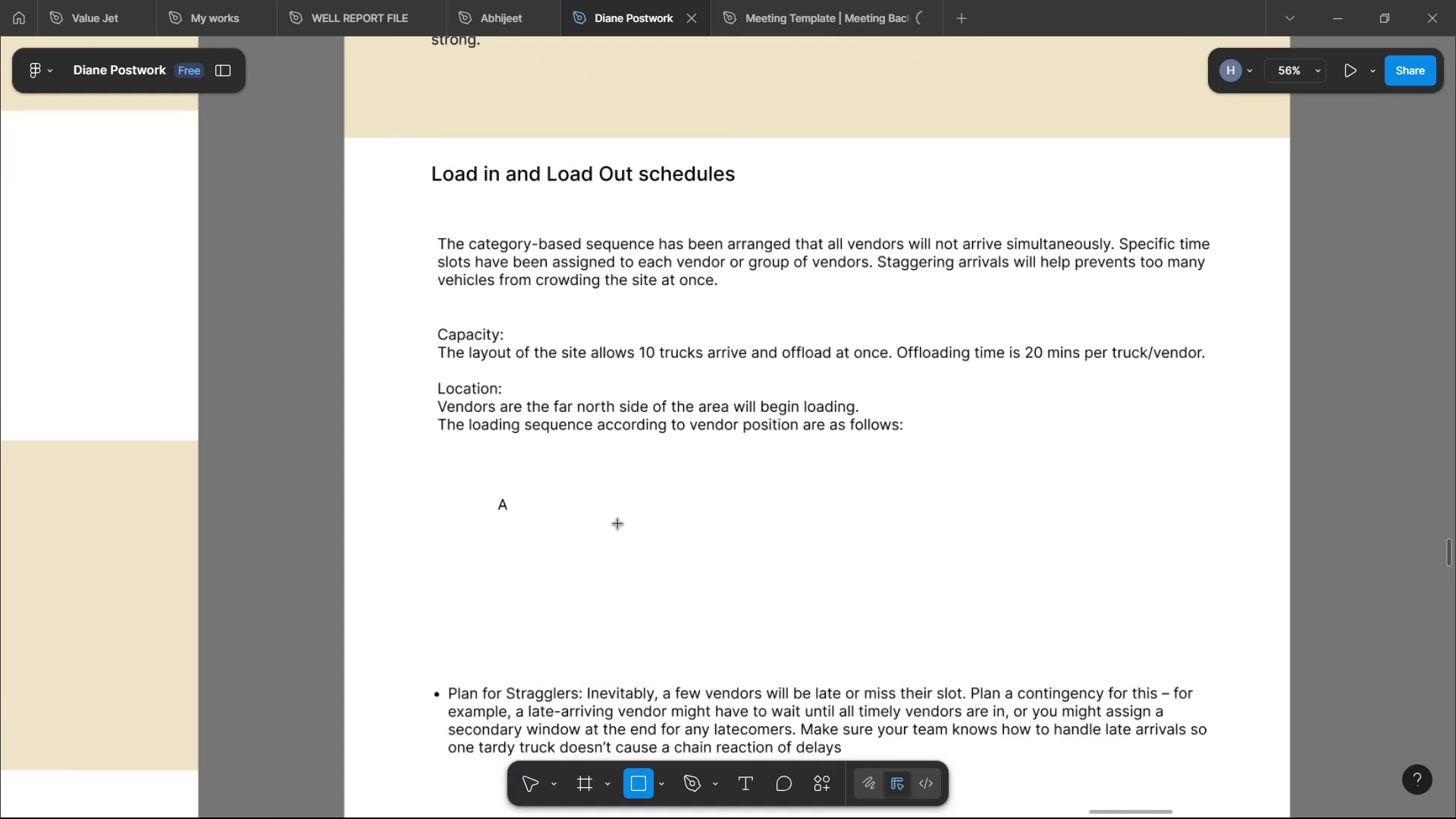 
hold_key(key=ControlLeft, duration=1.54)
 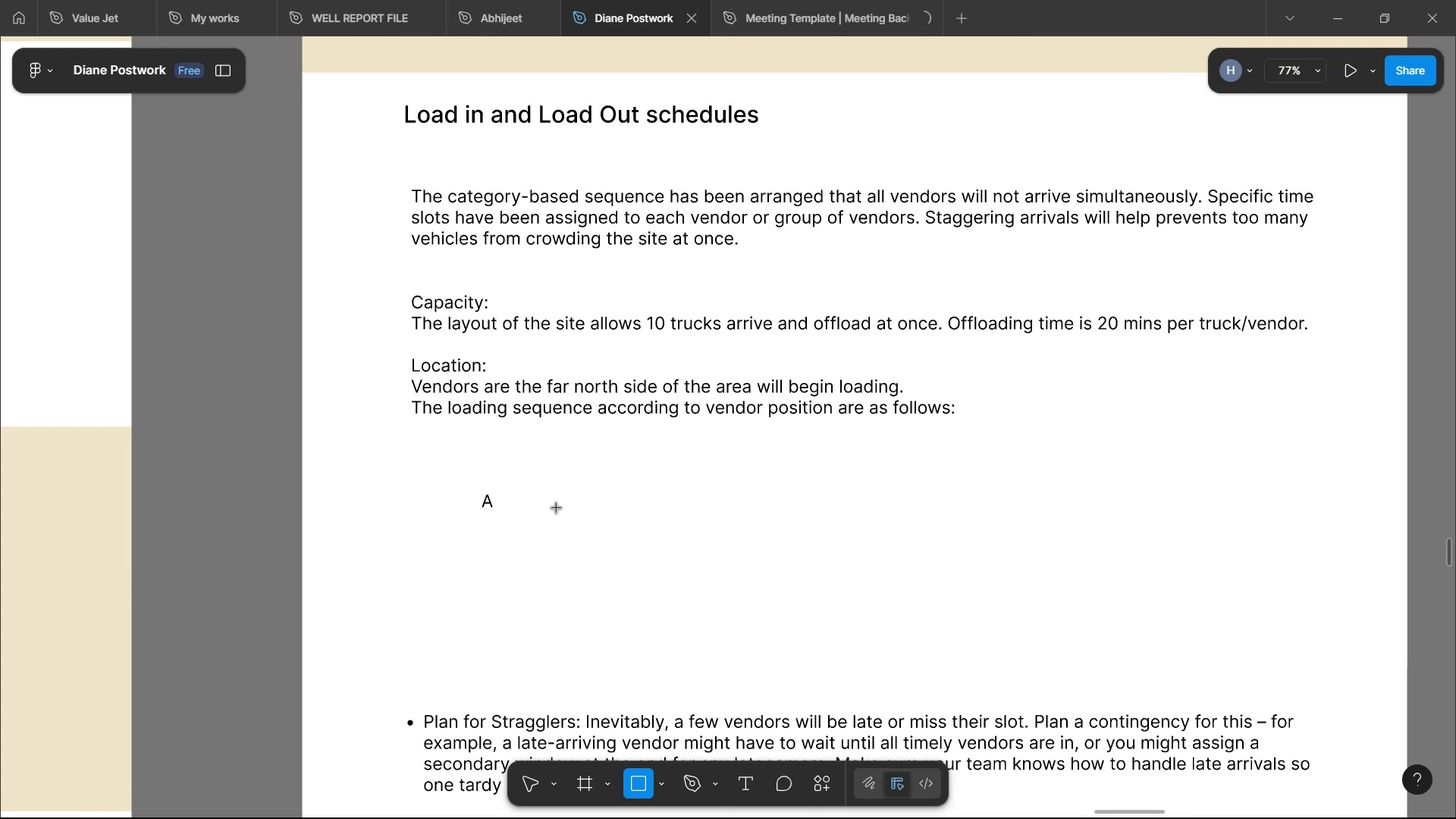 
hold_key(key=ControlLeft, duration=1.73)
scroll: coordinate [557, 508], scroll_direction: up, amount: 2.0
 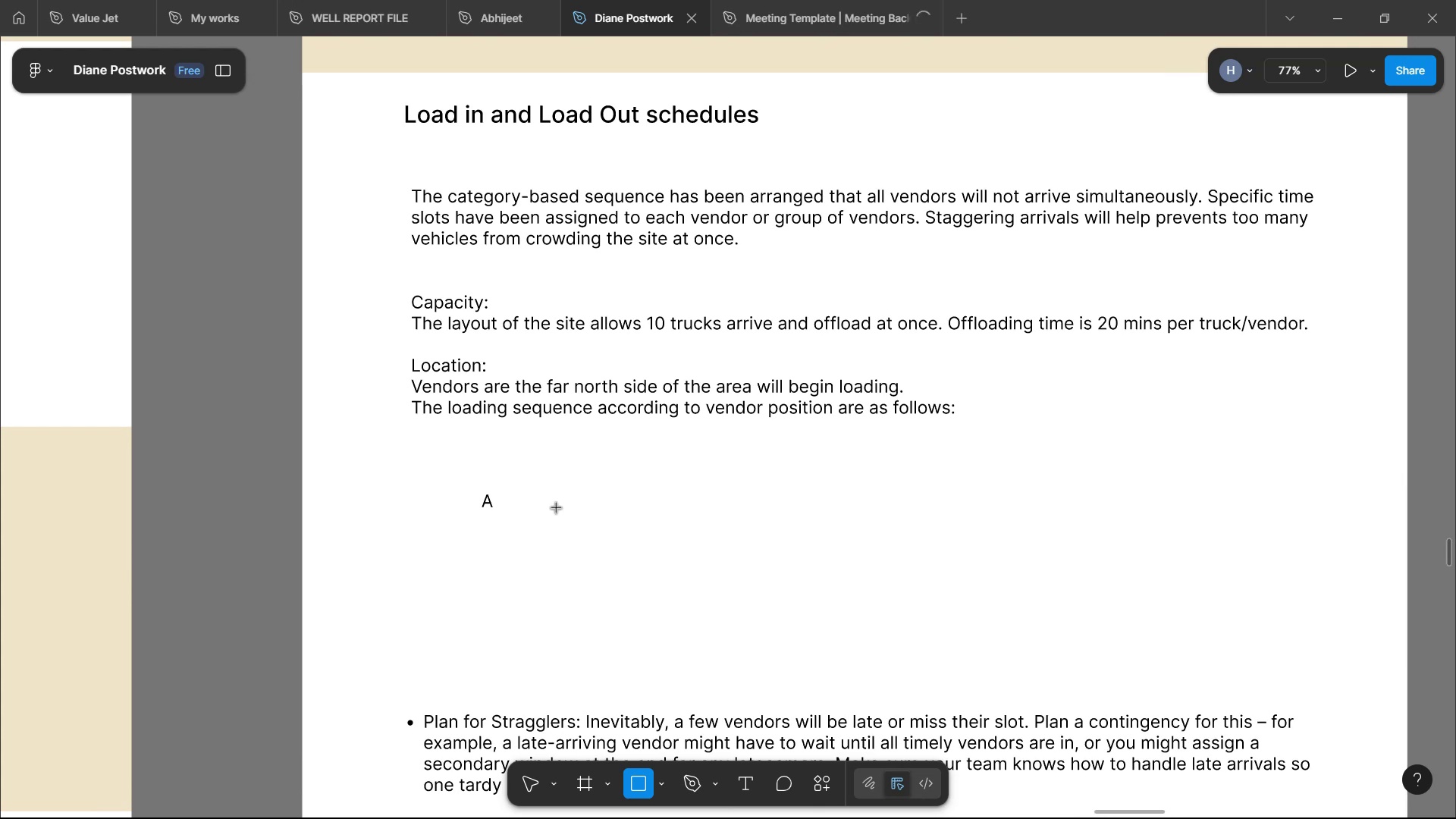 
scroll: coordinate [557, 508], scroll_direction: down, amount: 1.0
 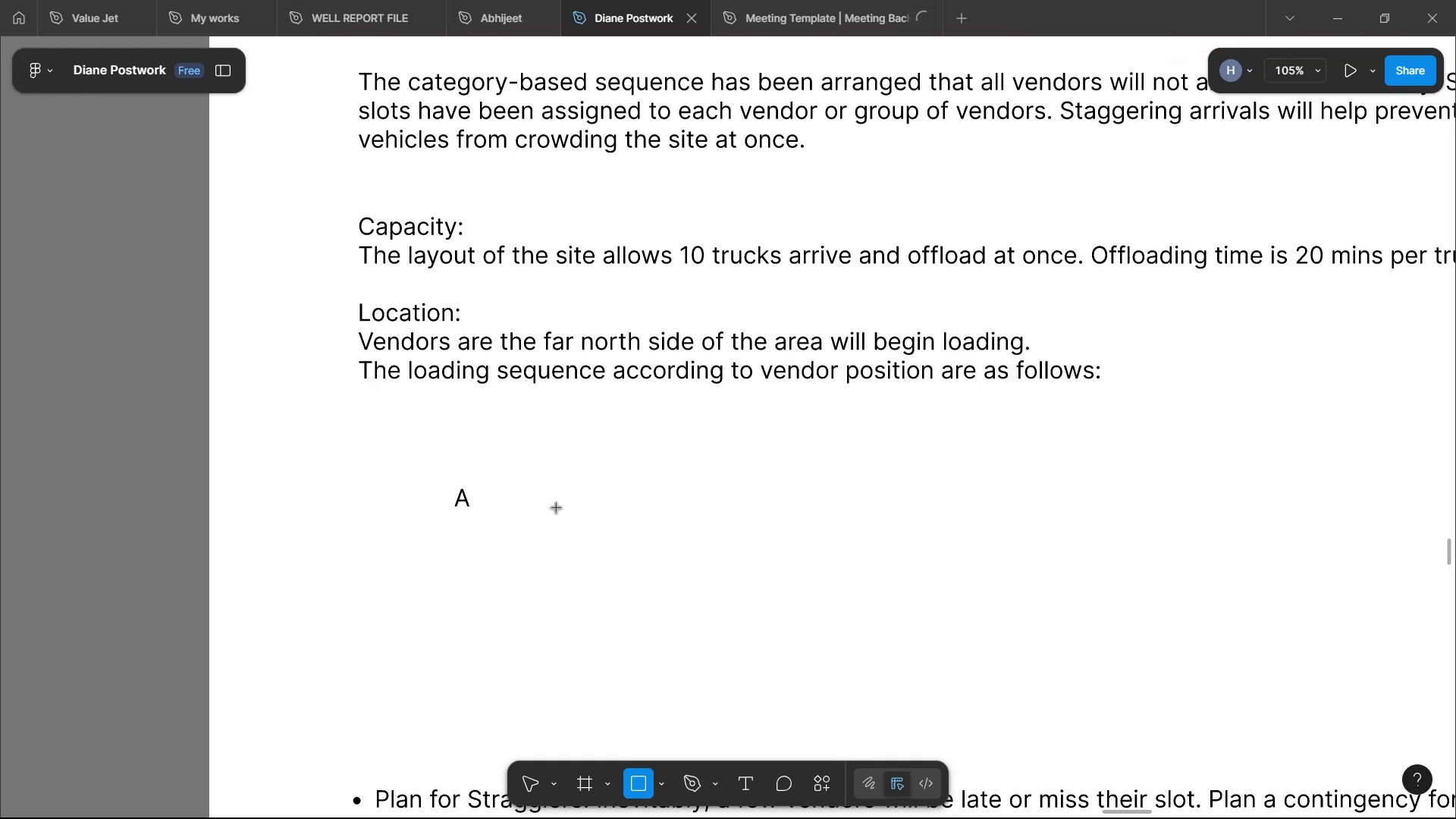 
hold_key(key=ControlLeft, duration=1.08)
scroll: coordinate [557, 504], scroll_direction: down, amount: 3.0
 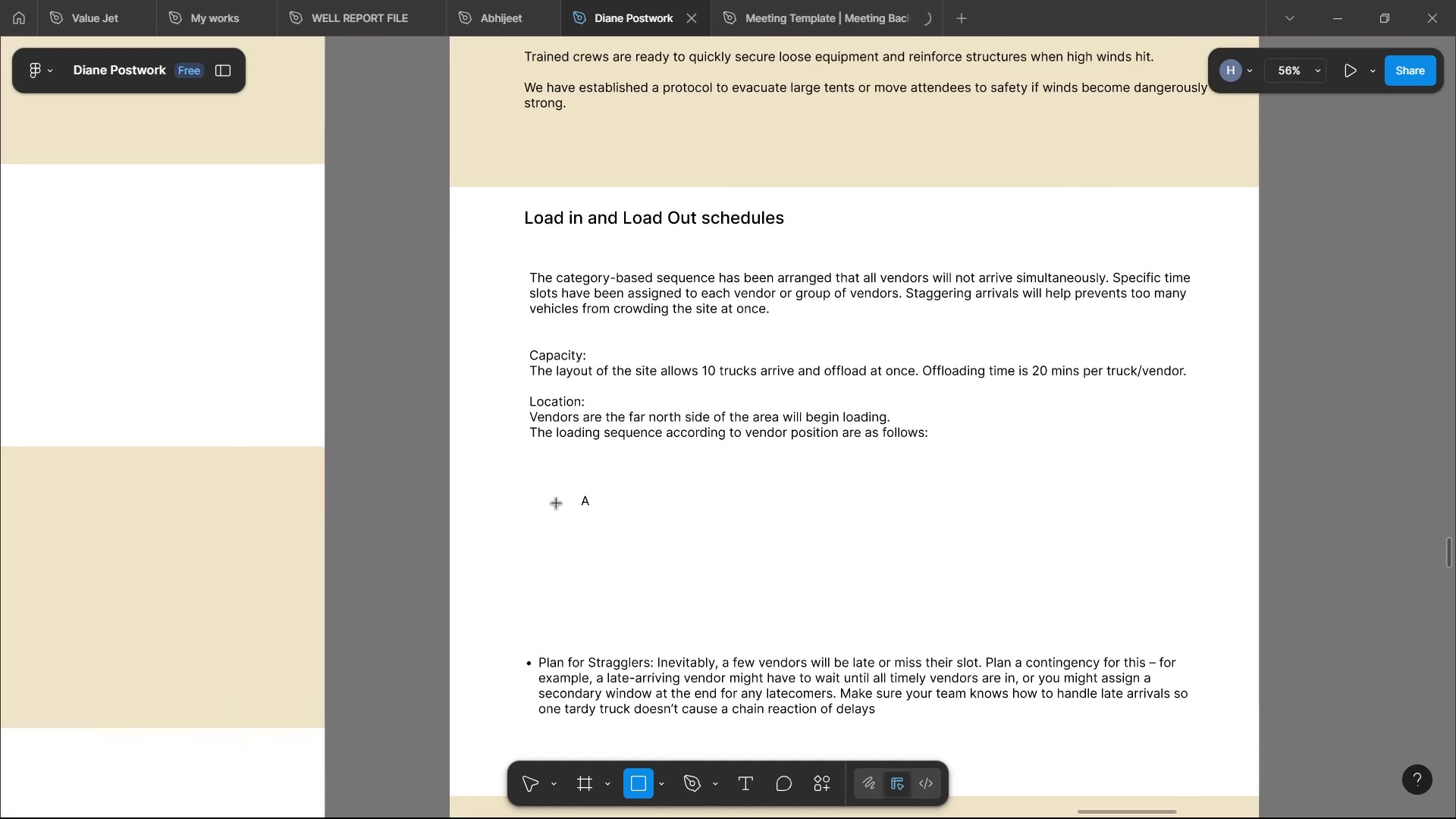 
hold_key(key=ShiftLeft, duration=1.42)
 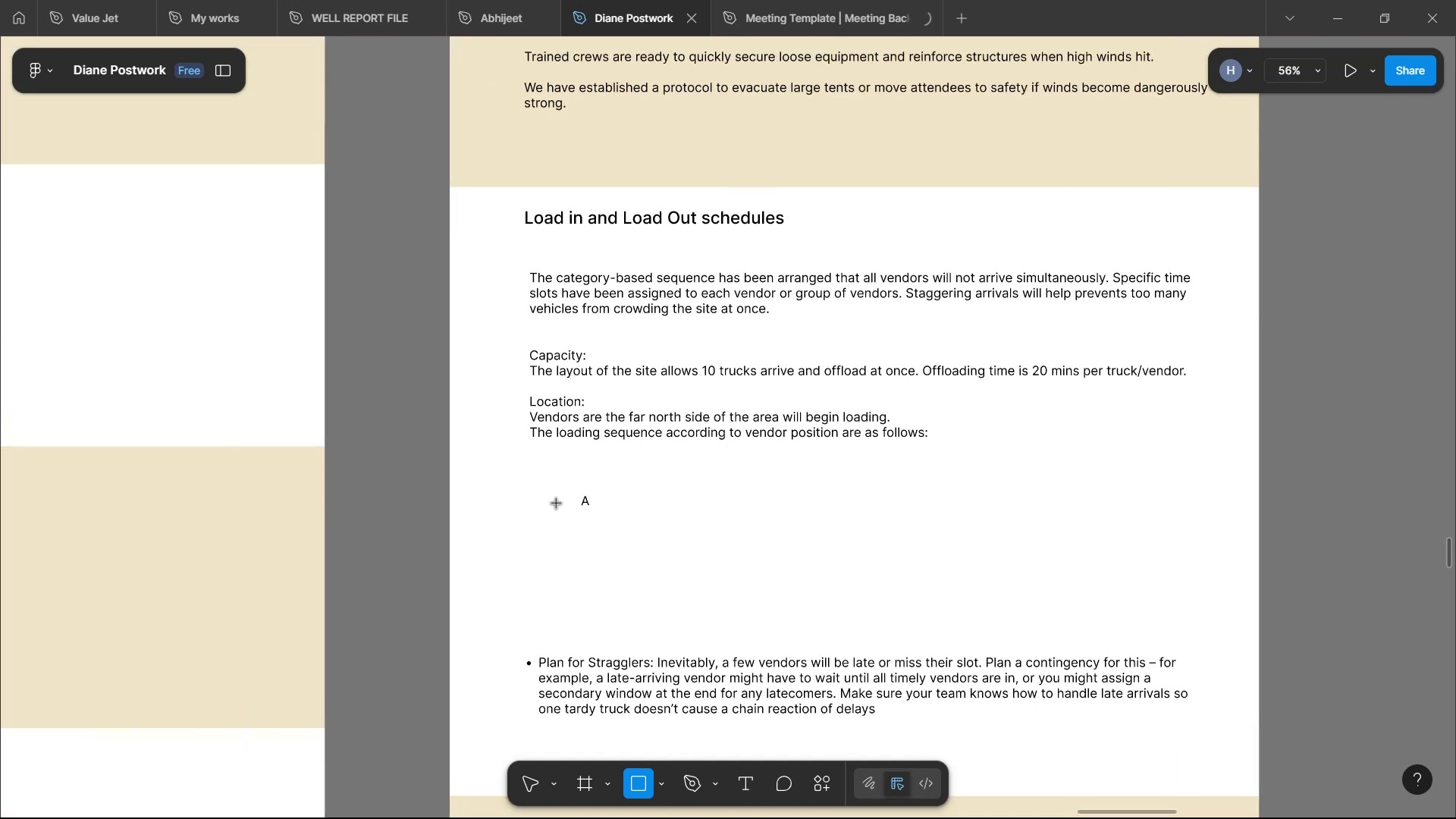 
hold_key(key=ControlLeft, duration=0.64)
scroll: coordinate [557, 504], scroll_direction: up, amount: 1.0
 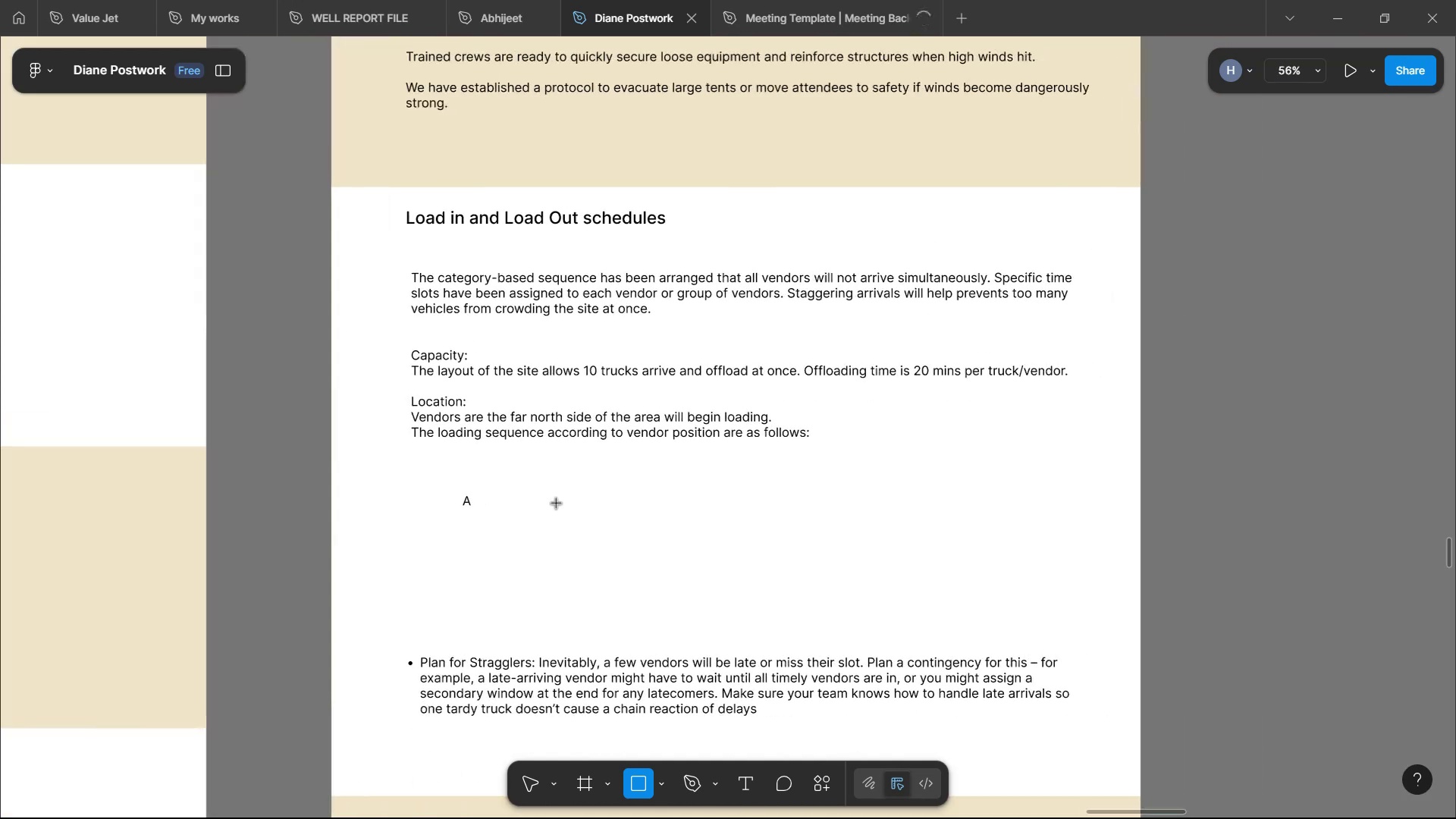 
hold_key(key=ControlLeft, duration=1.85)
 